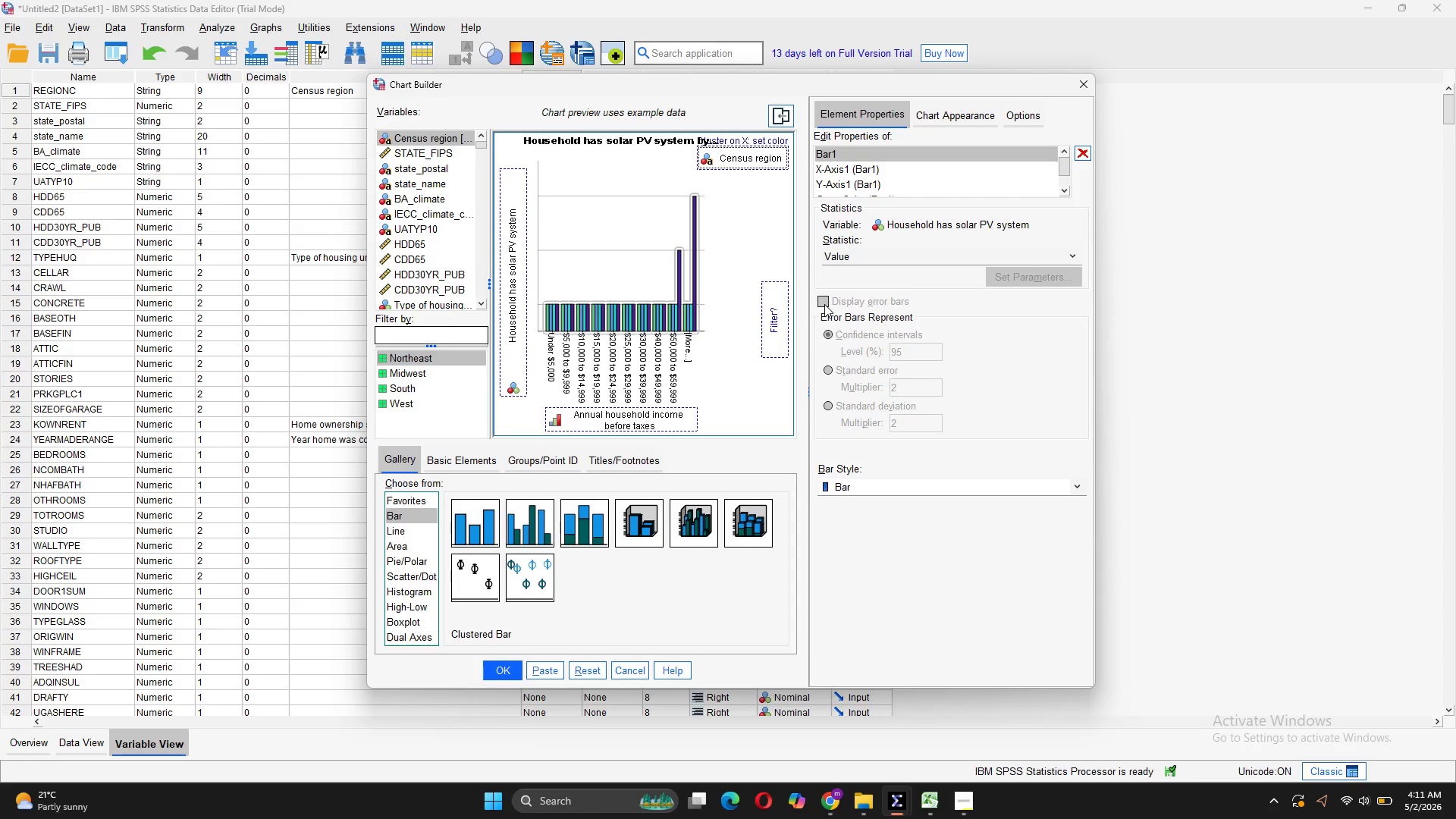 
double_click([824, 304])
 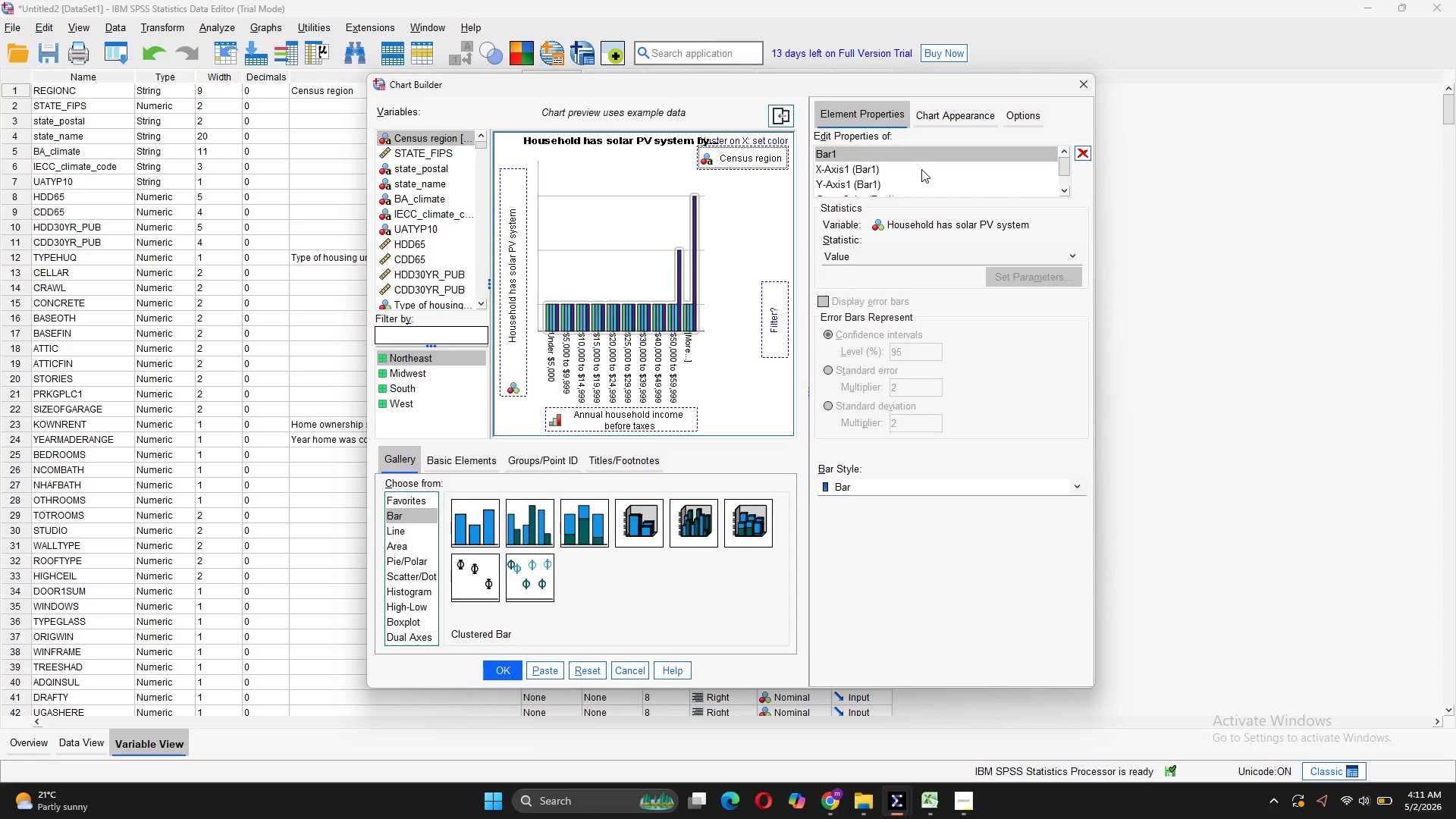 
scroll: coordinate [953, 170], scroll_direction: down, amount: 3.0
 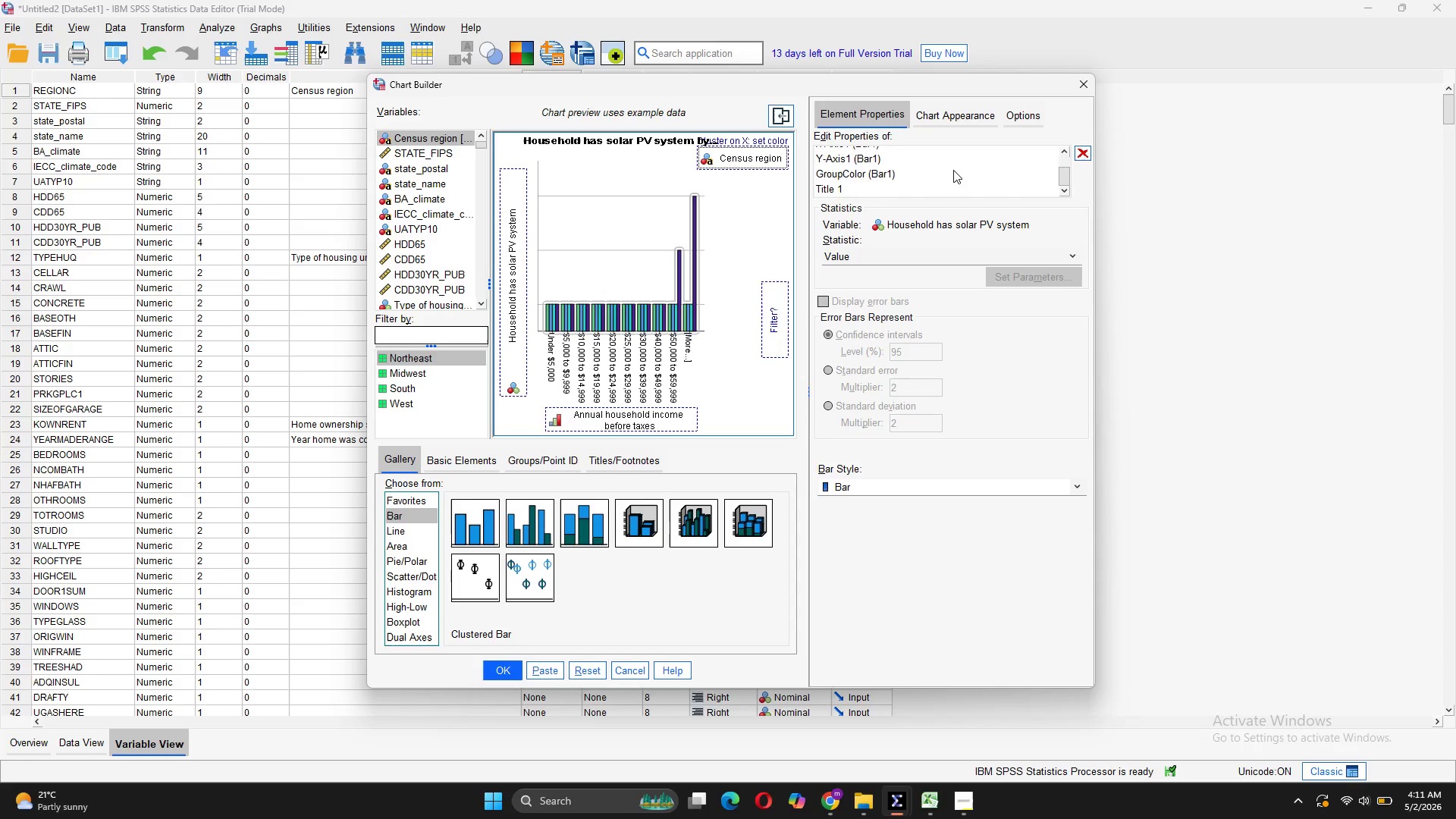 
scroll: coordinate [953, 170], scroll_direction: up, amount: 3.0
 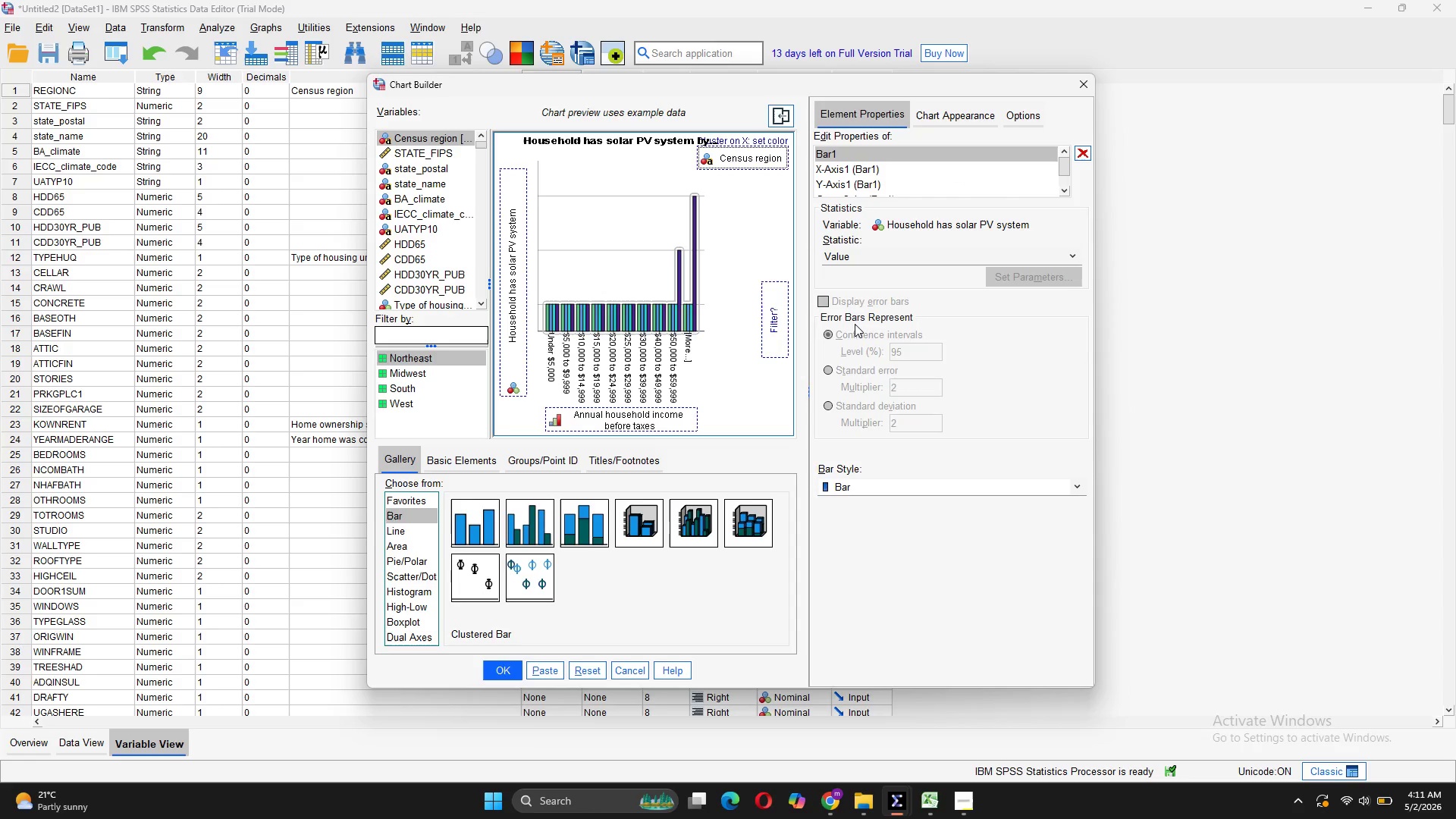 
double_click([821, 303])
 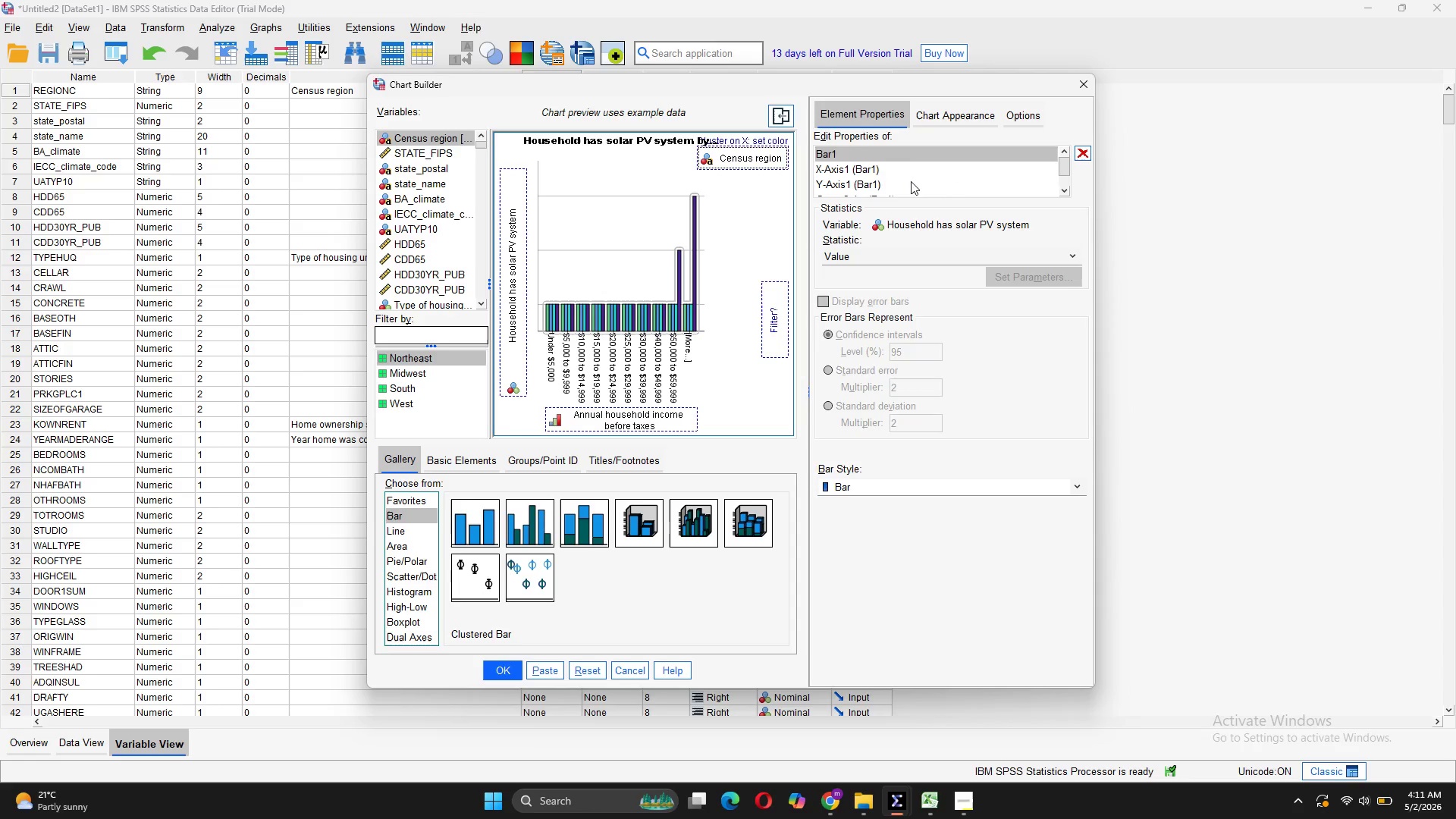 
left_click([911, 168])
 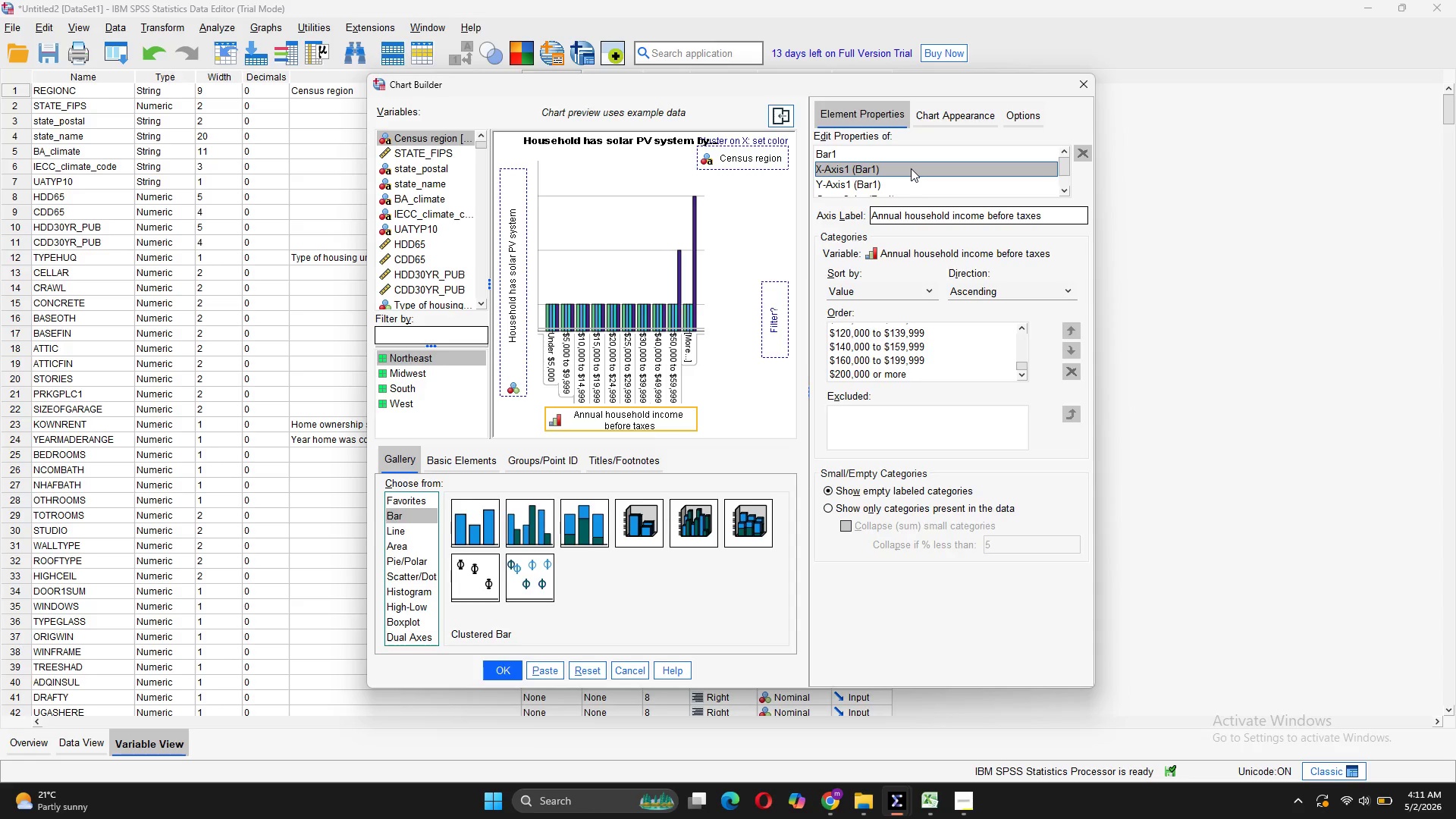 
mouse_move([846, 179])
 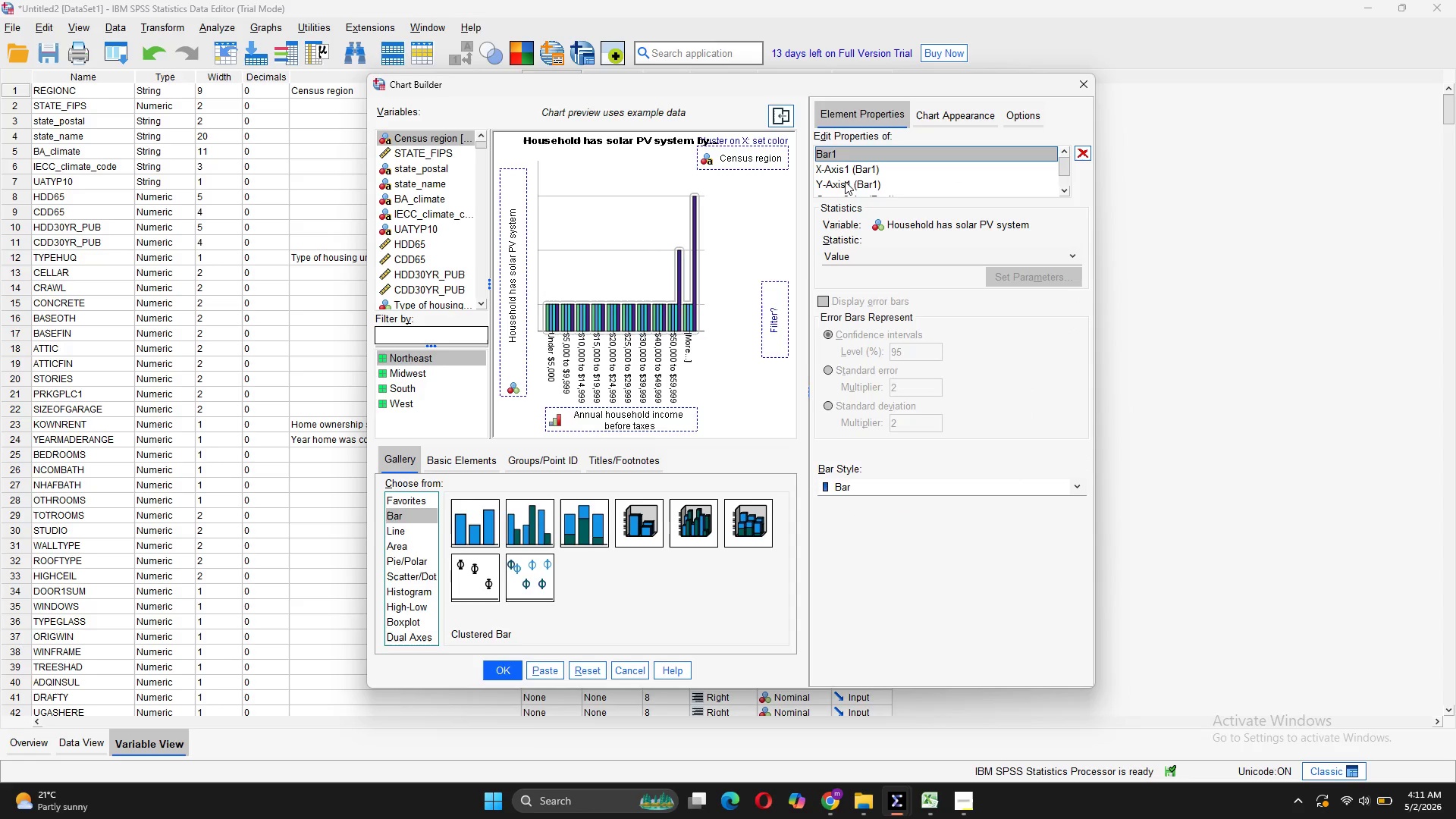 
left_click([845, 181])
 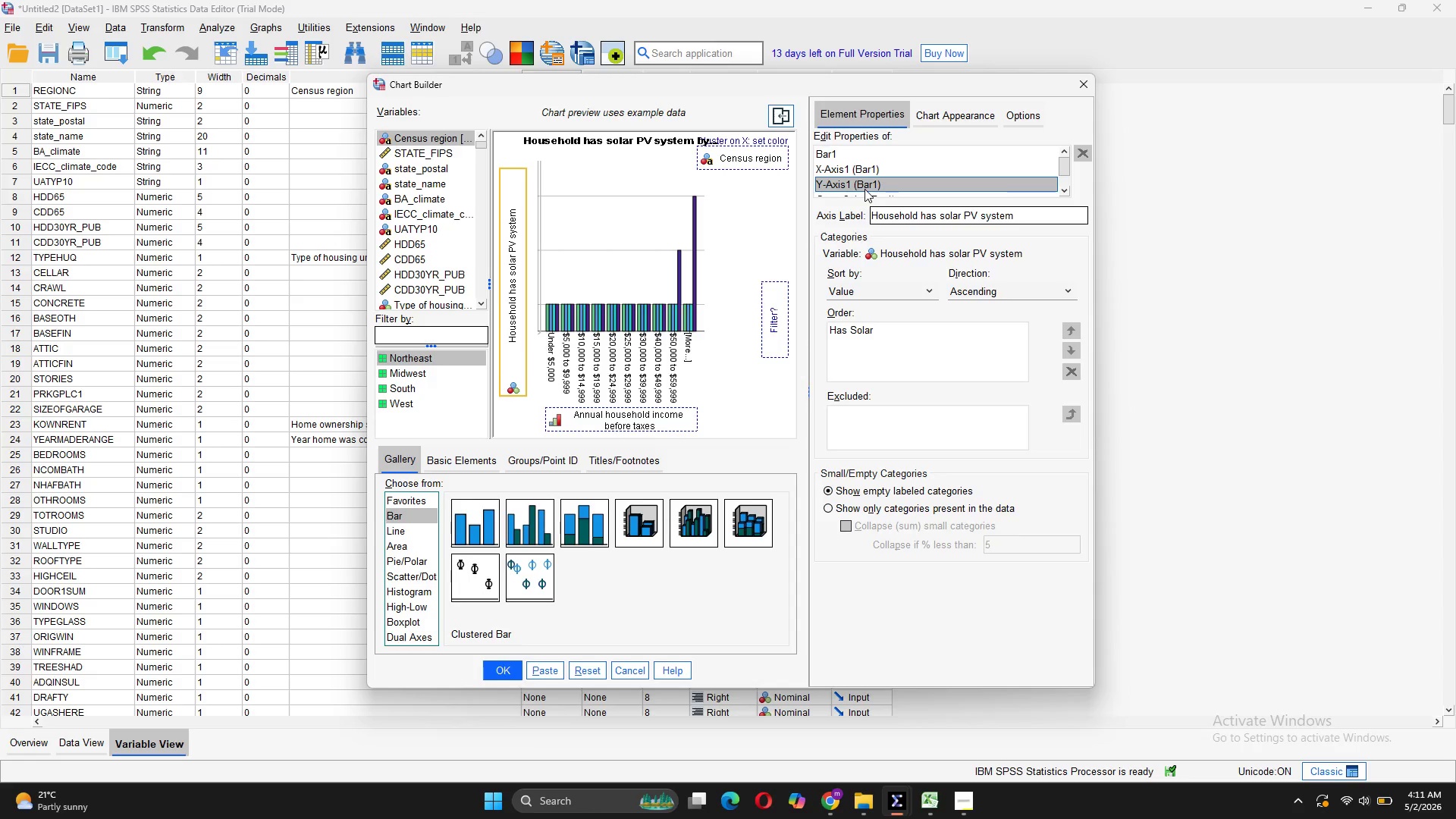 
scroll: coordinate [864, 189], scroll_direction: down, amount: 2.0
 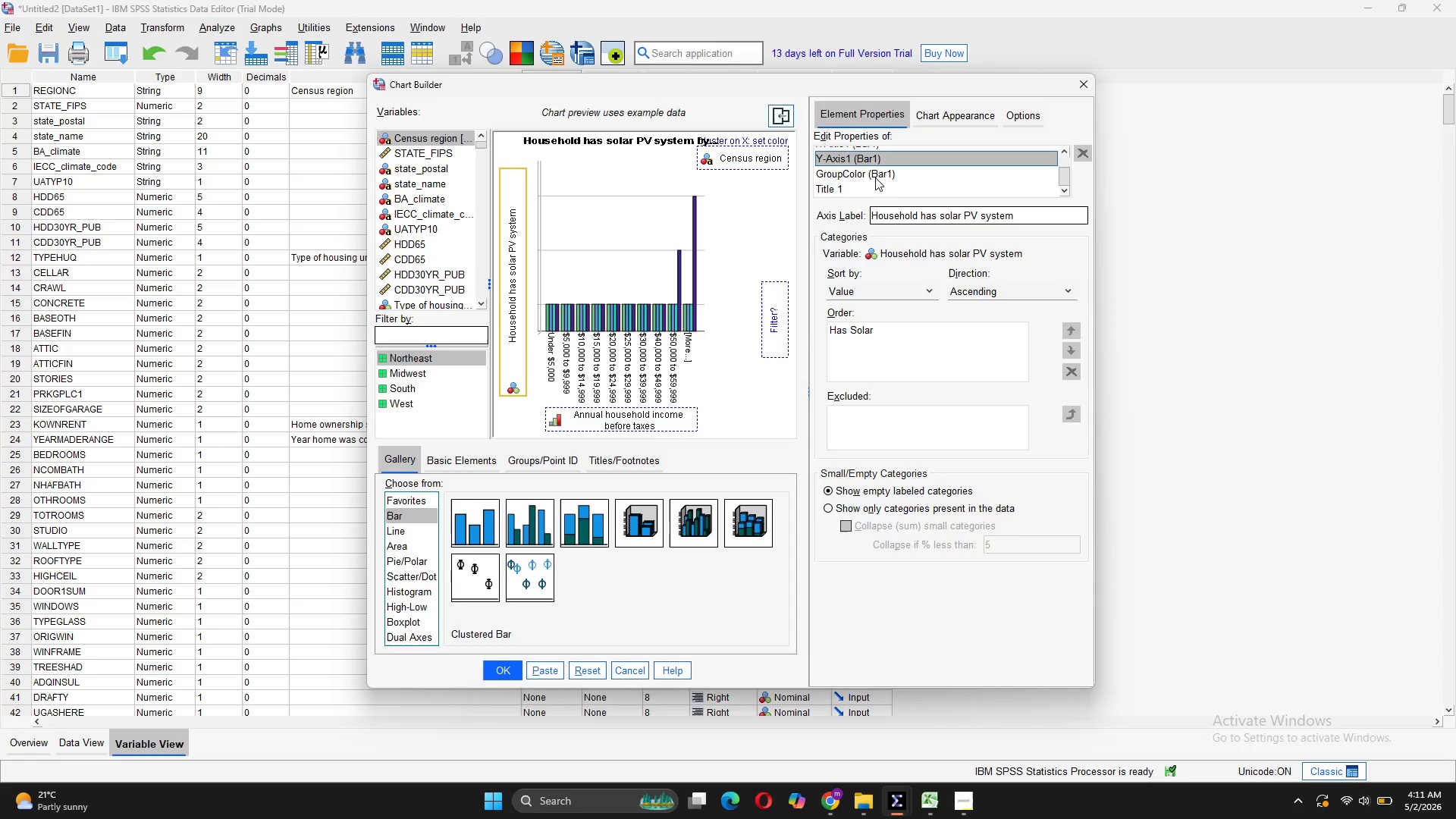 
left_click([876, 177])
 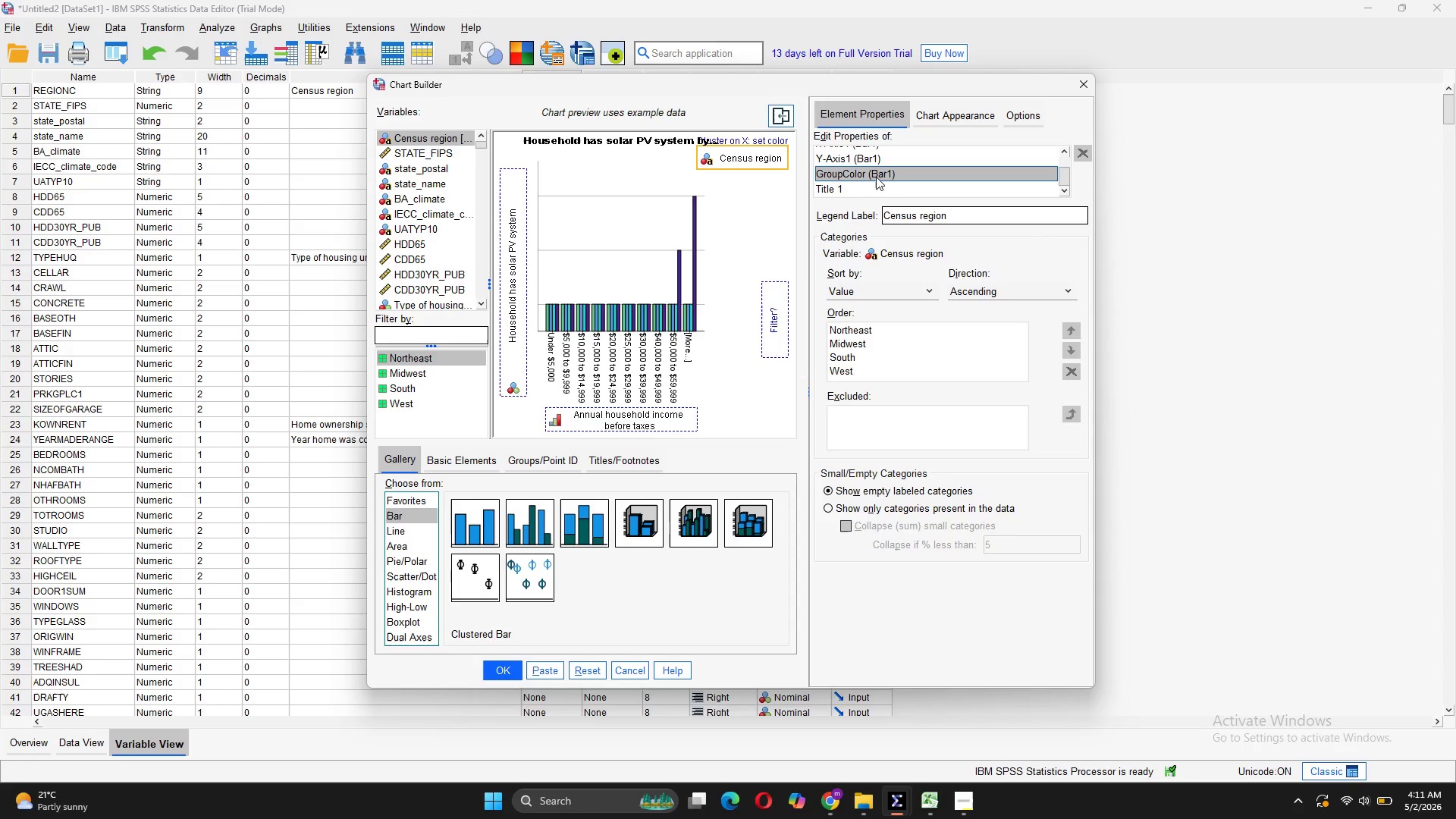 
left_click([865, 186])
 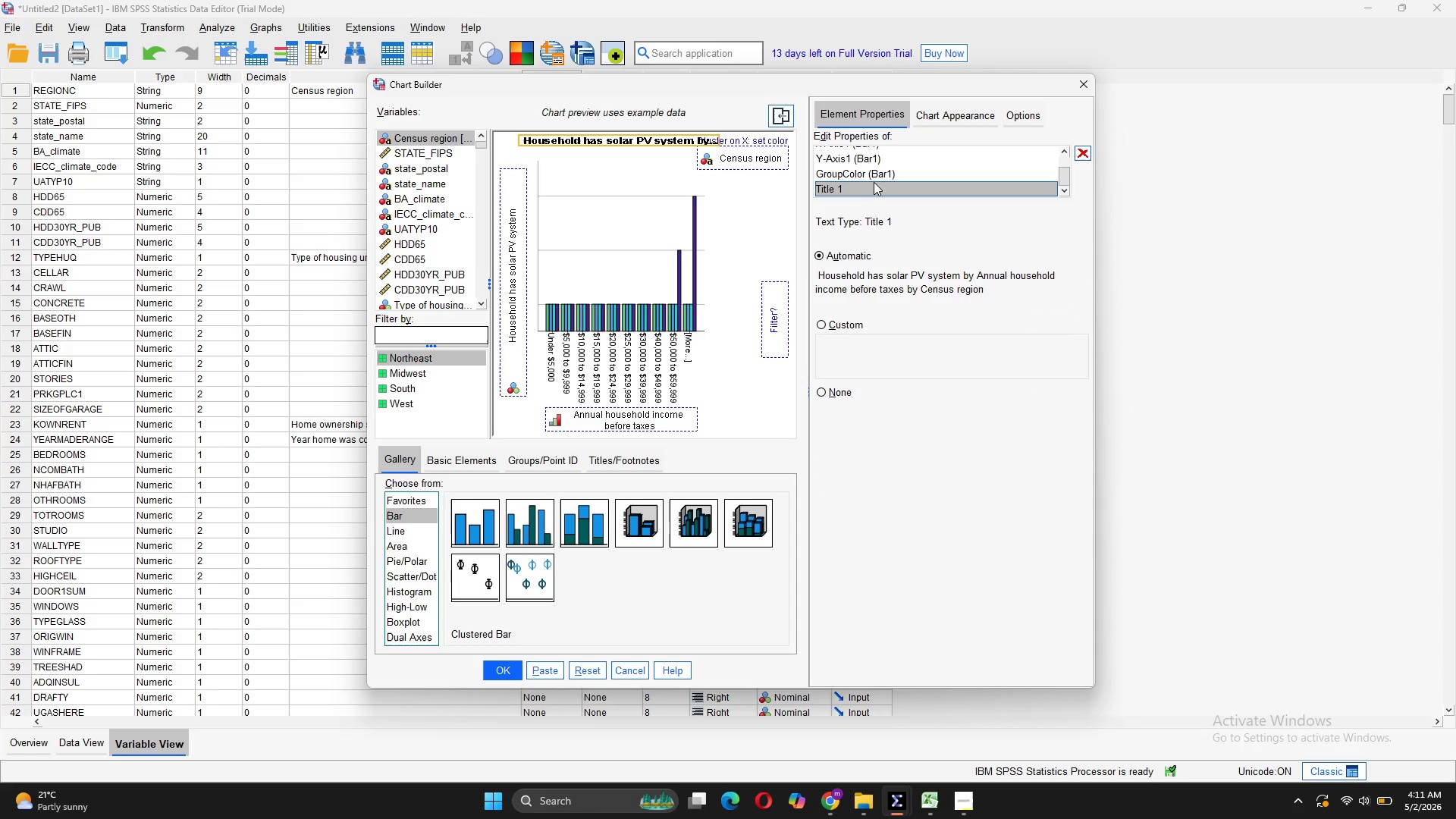 
scroll: coordinate [874, 181], scroll_direction: up, amount: 4.0
 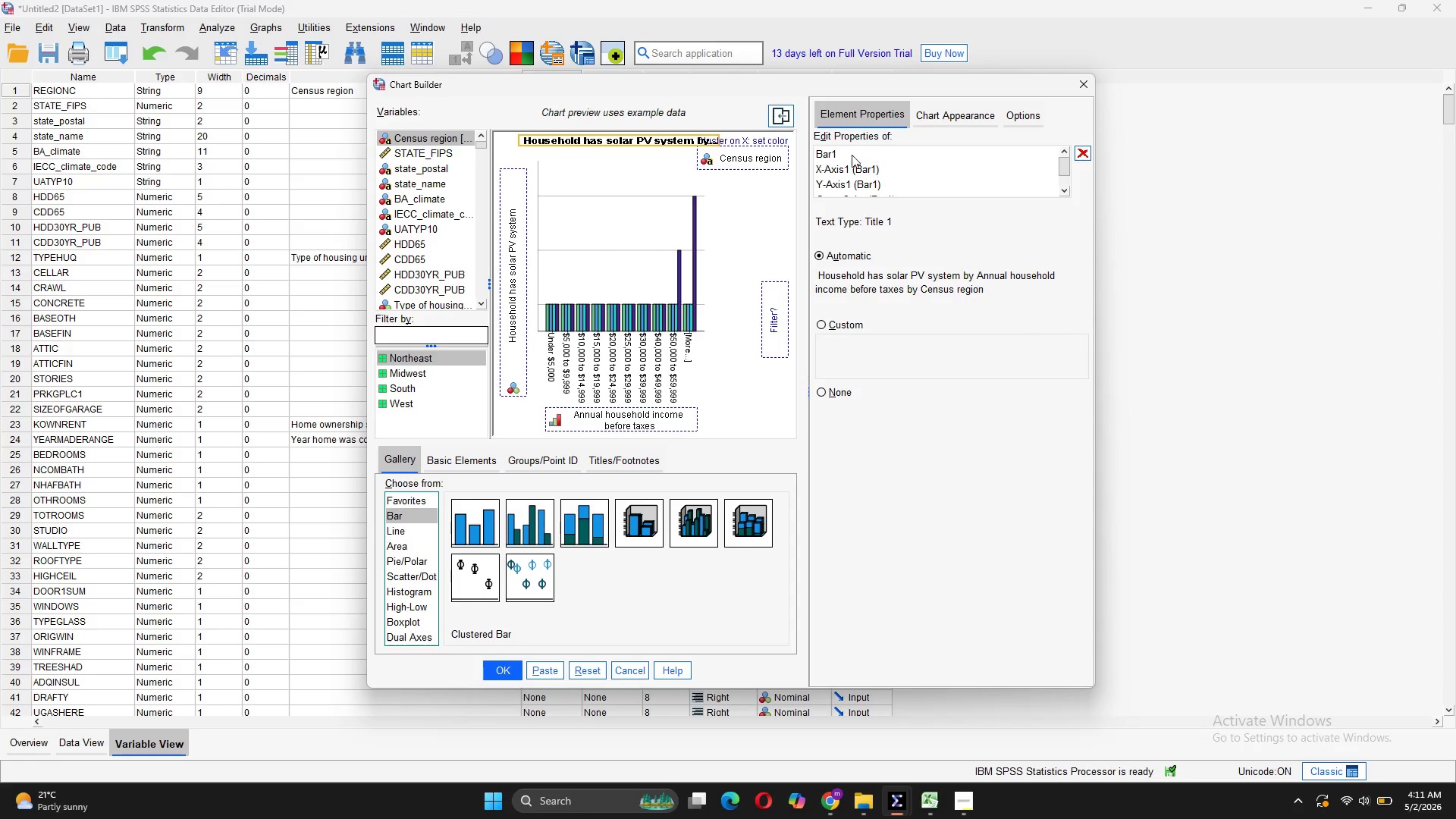 
left_click([851, 155])
 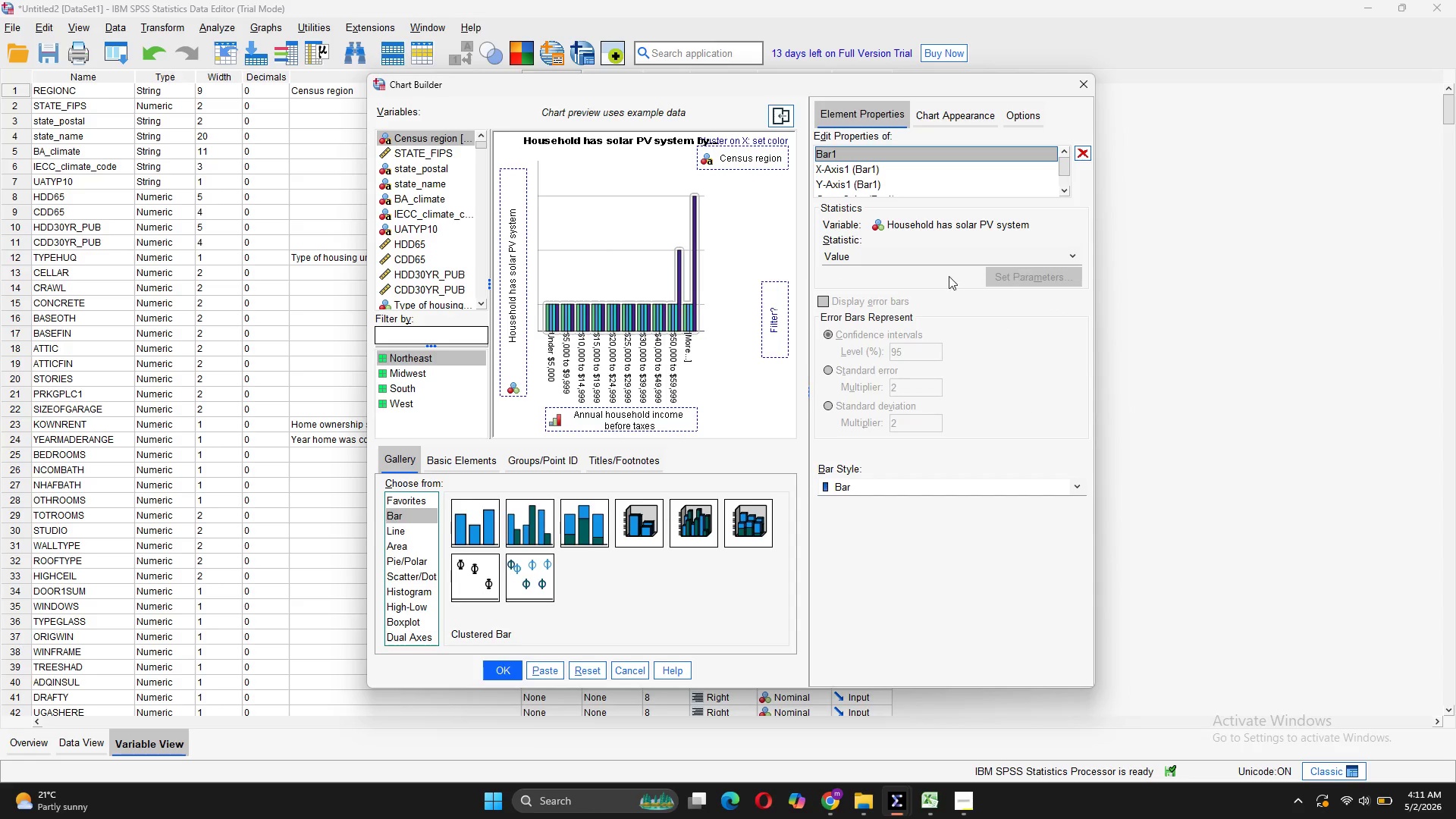 
left_click([1078, 249])
 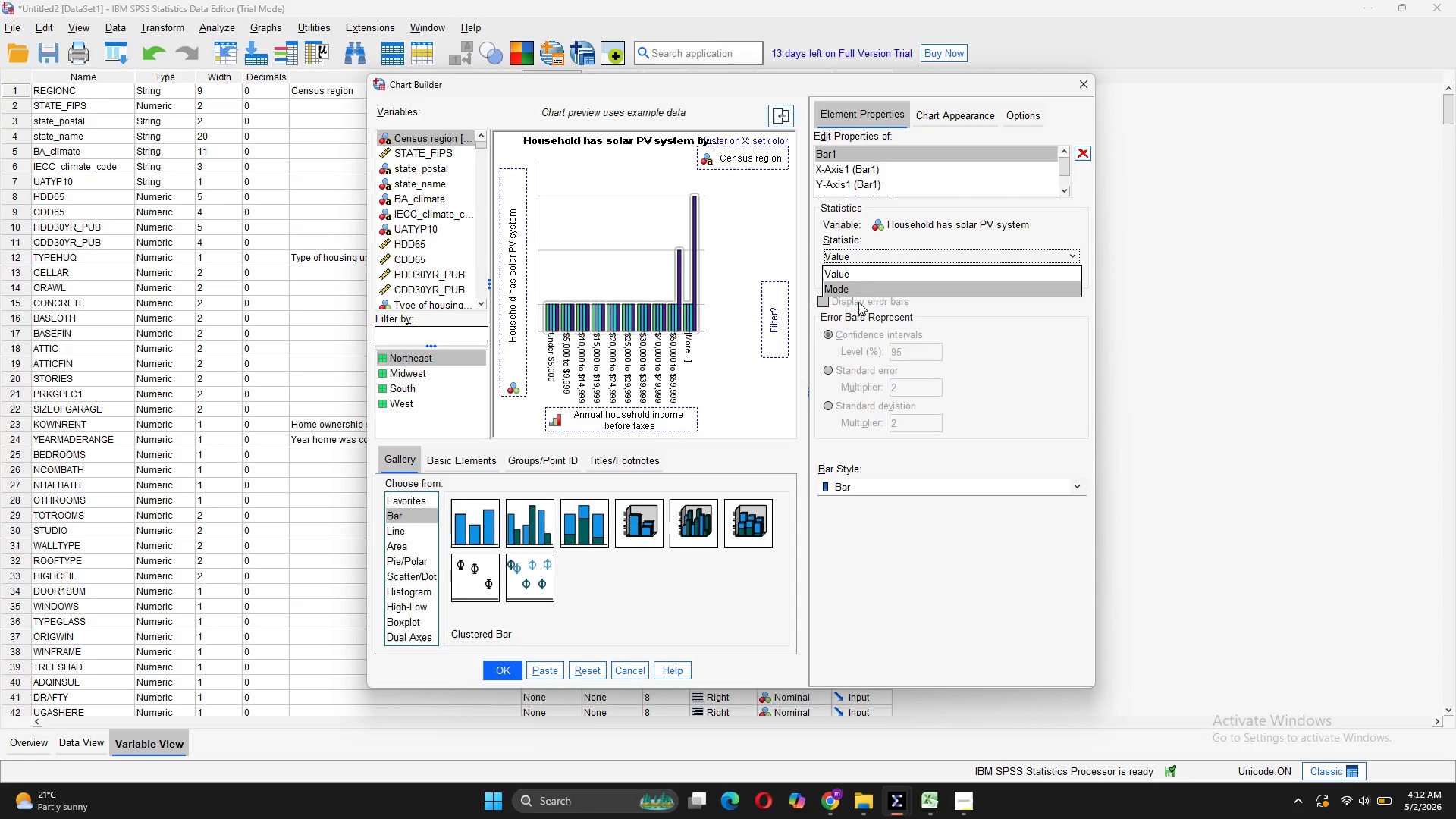 
left_click([858, 274])
 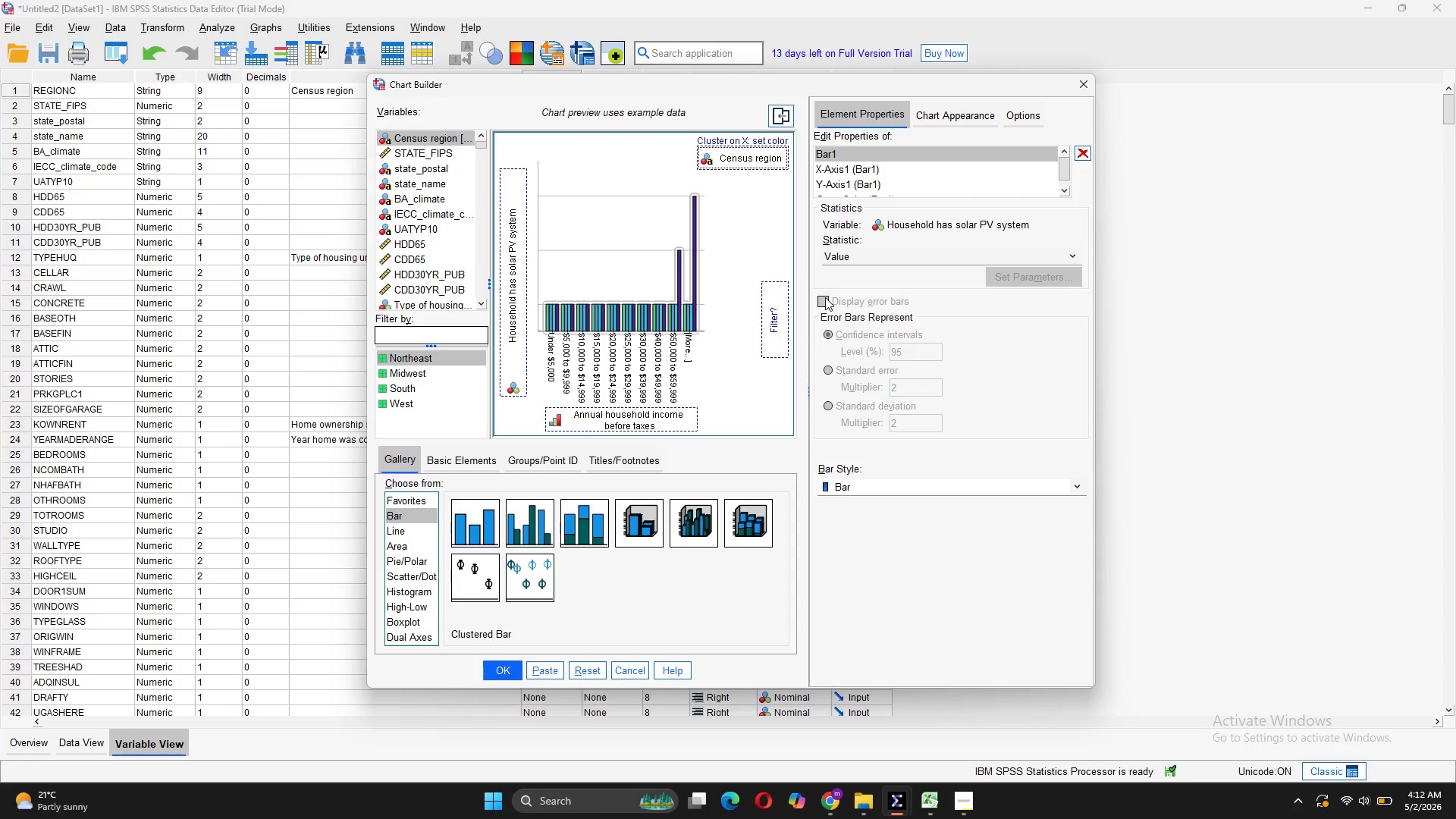 
double_click([824, 299])
 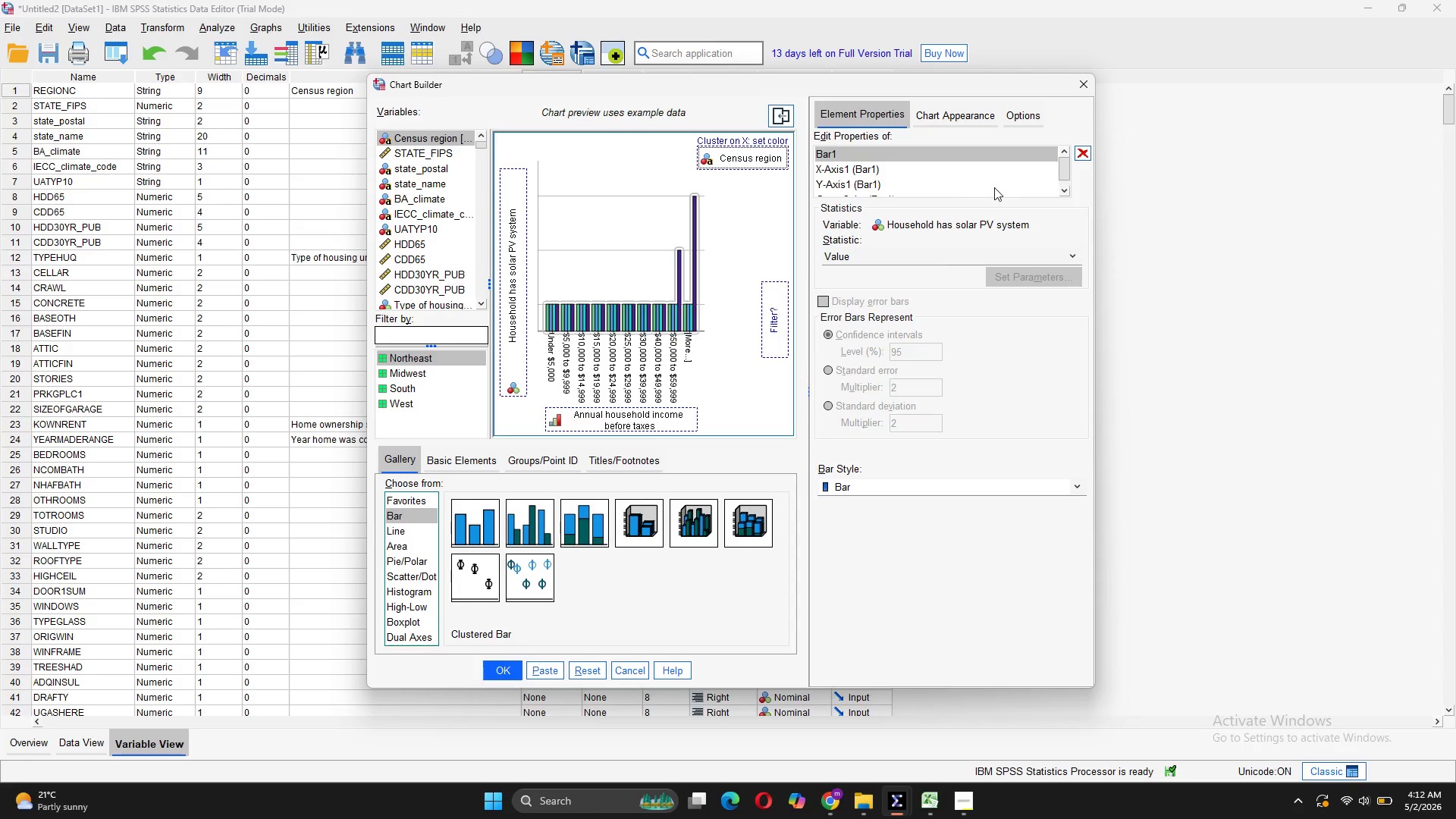 
scroll: coordinate [932, 182], scroll_direction: down, amount: 13.0
 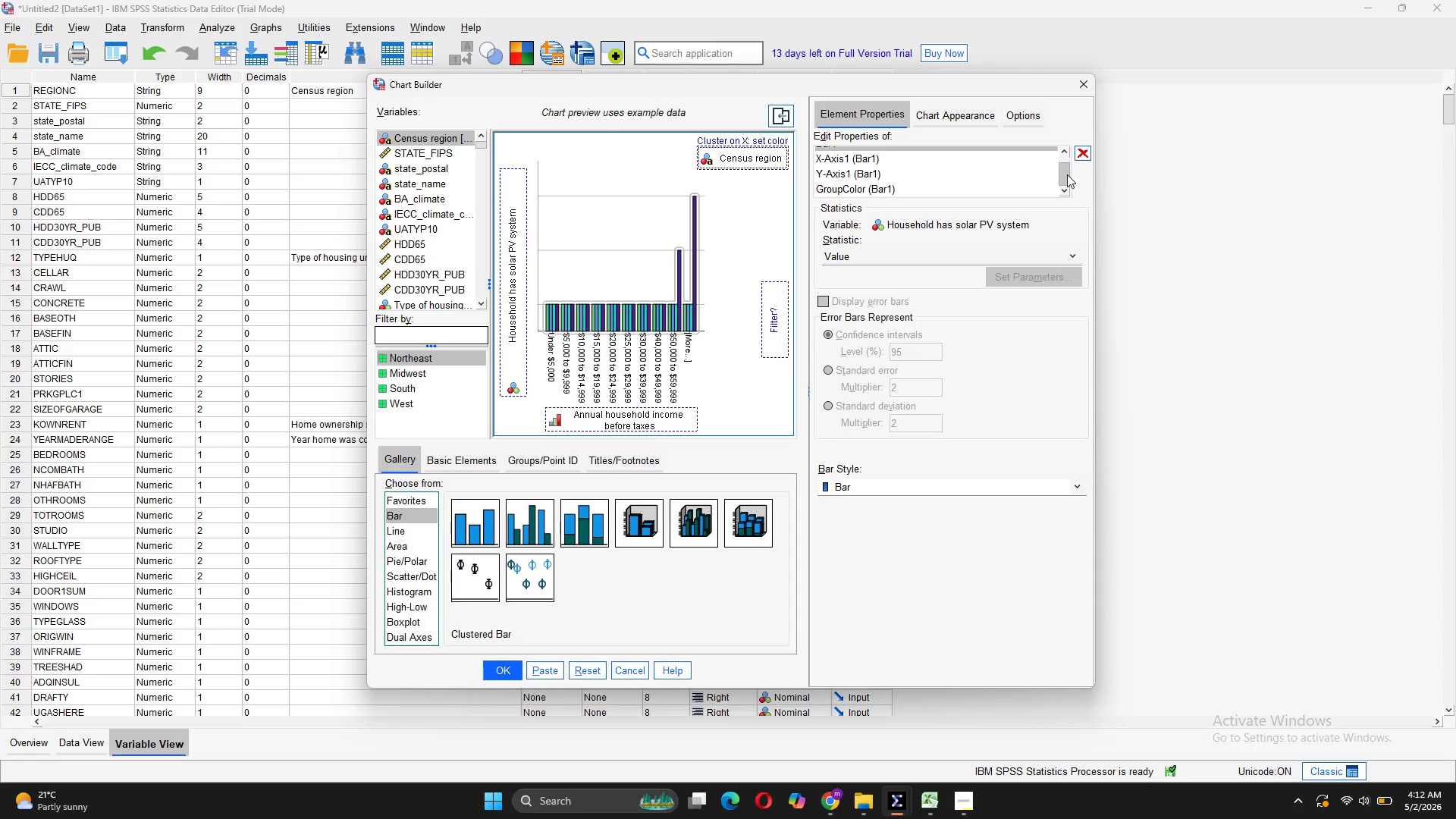 
left_click_drag(start_coordinate=[1067, 174], to_coordinate=[1068, 193])
 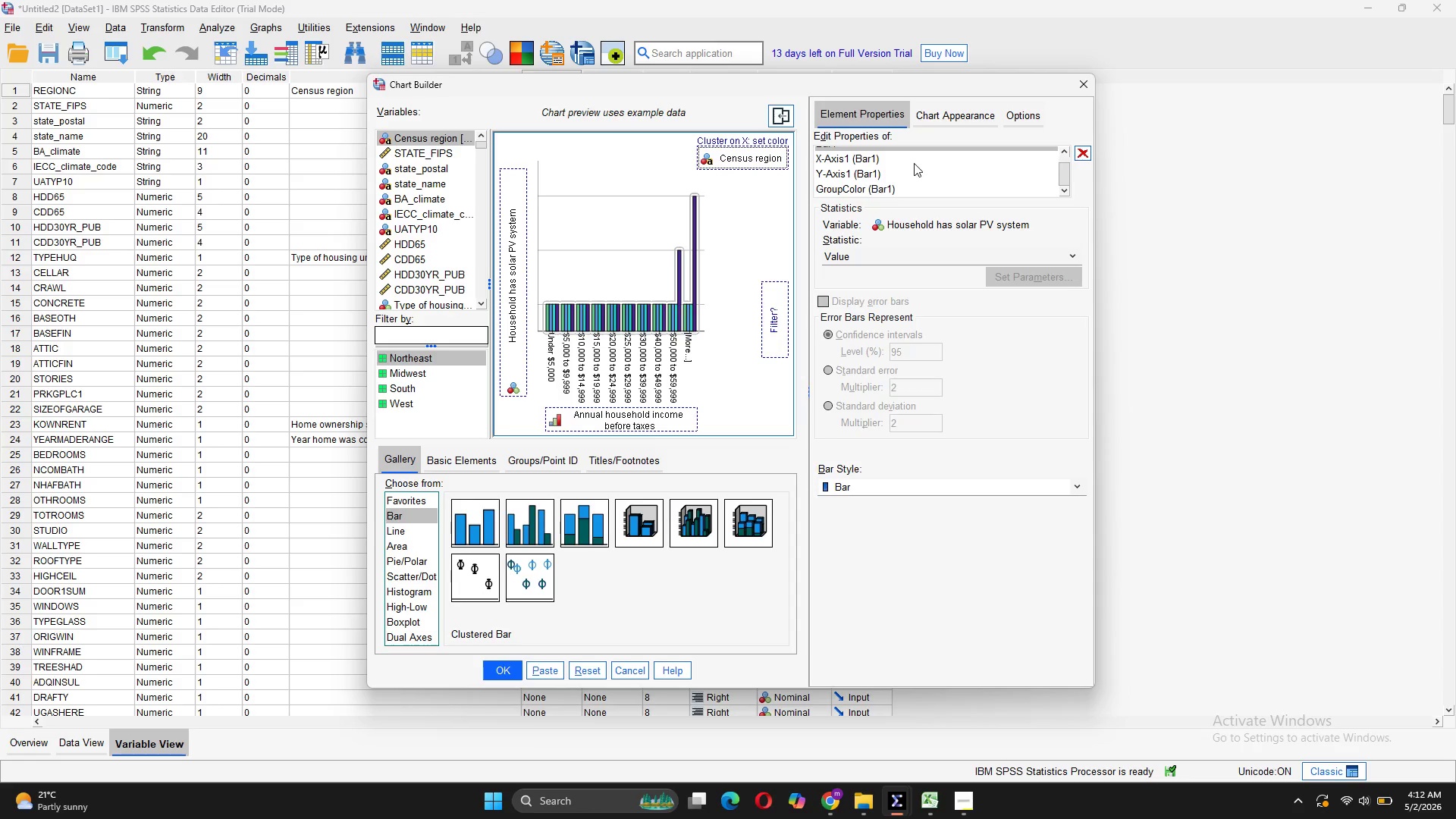 
scroll: coordinate [914, 163], scroll_direction: up, amount: 4.0
 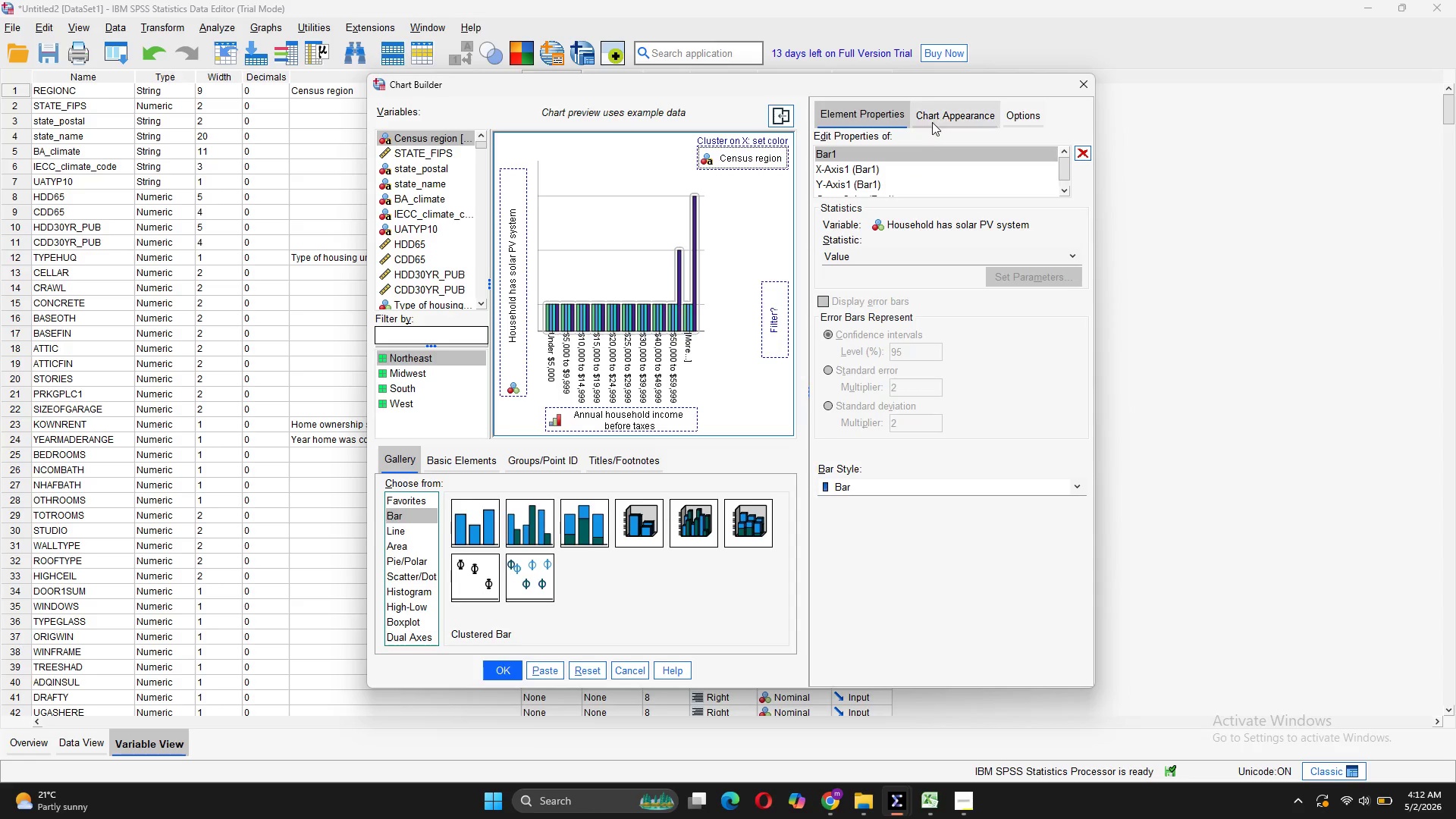 
scroll: coordinate [880, 177], scroll_direction: down, amount: 4.0
 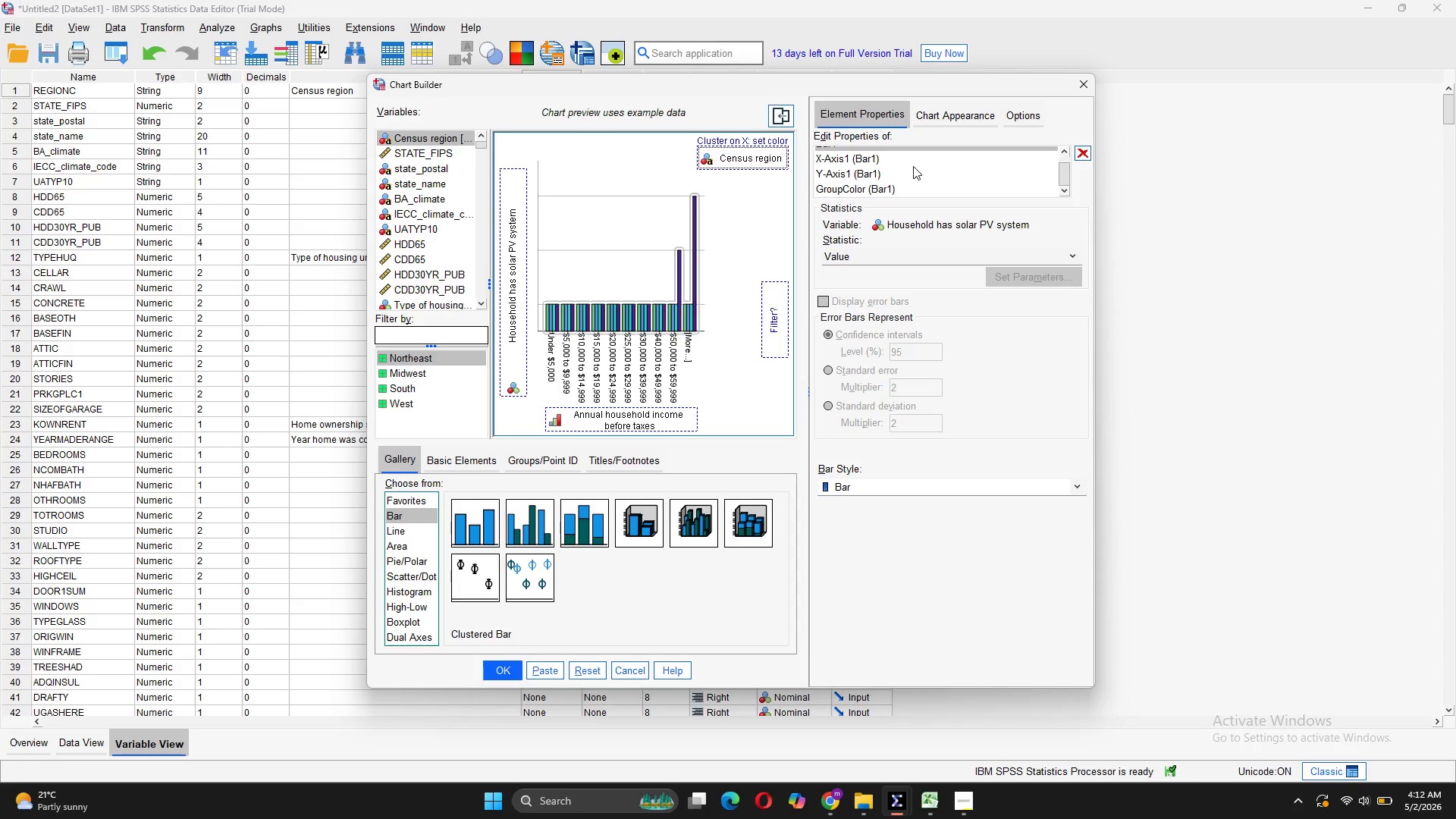 
left_click([861, 183])
 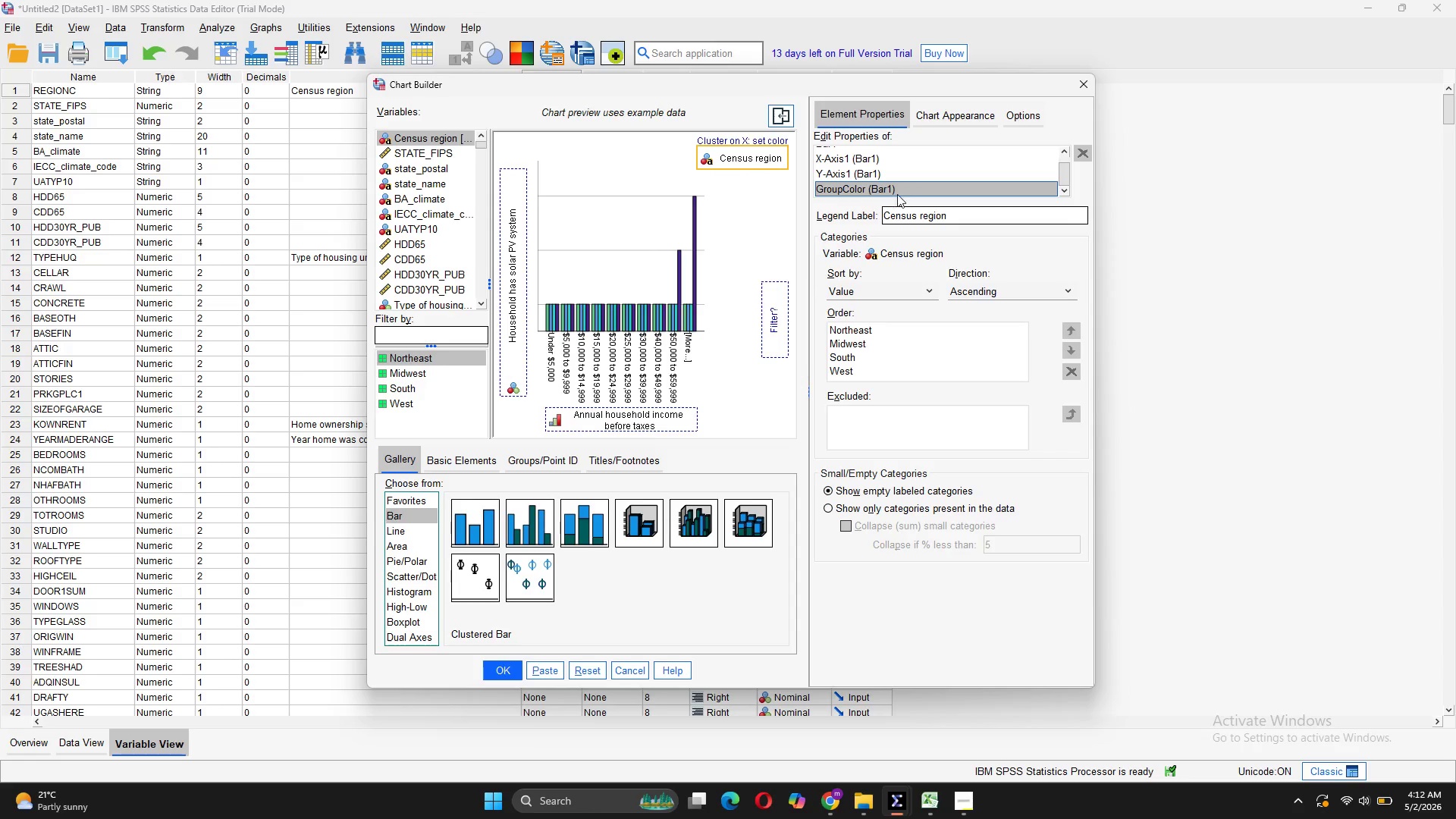 
scroll: coordinate [899, 194], scroll_direction: down, amount: 4.0
 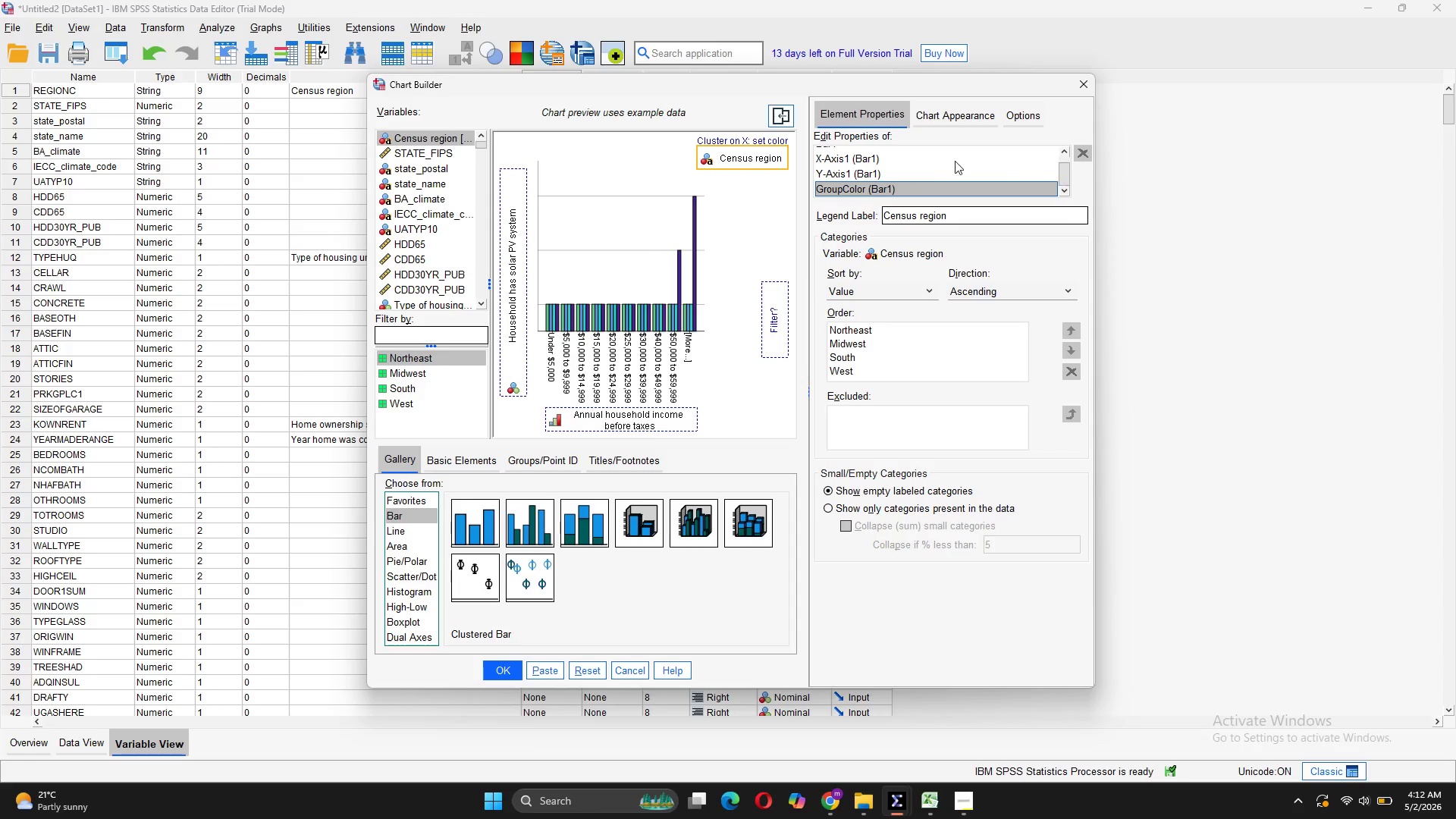 
left_click([865, 155])
 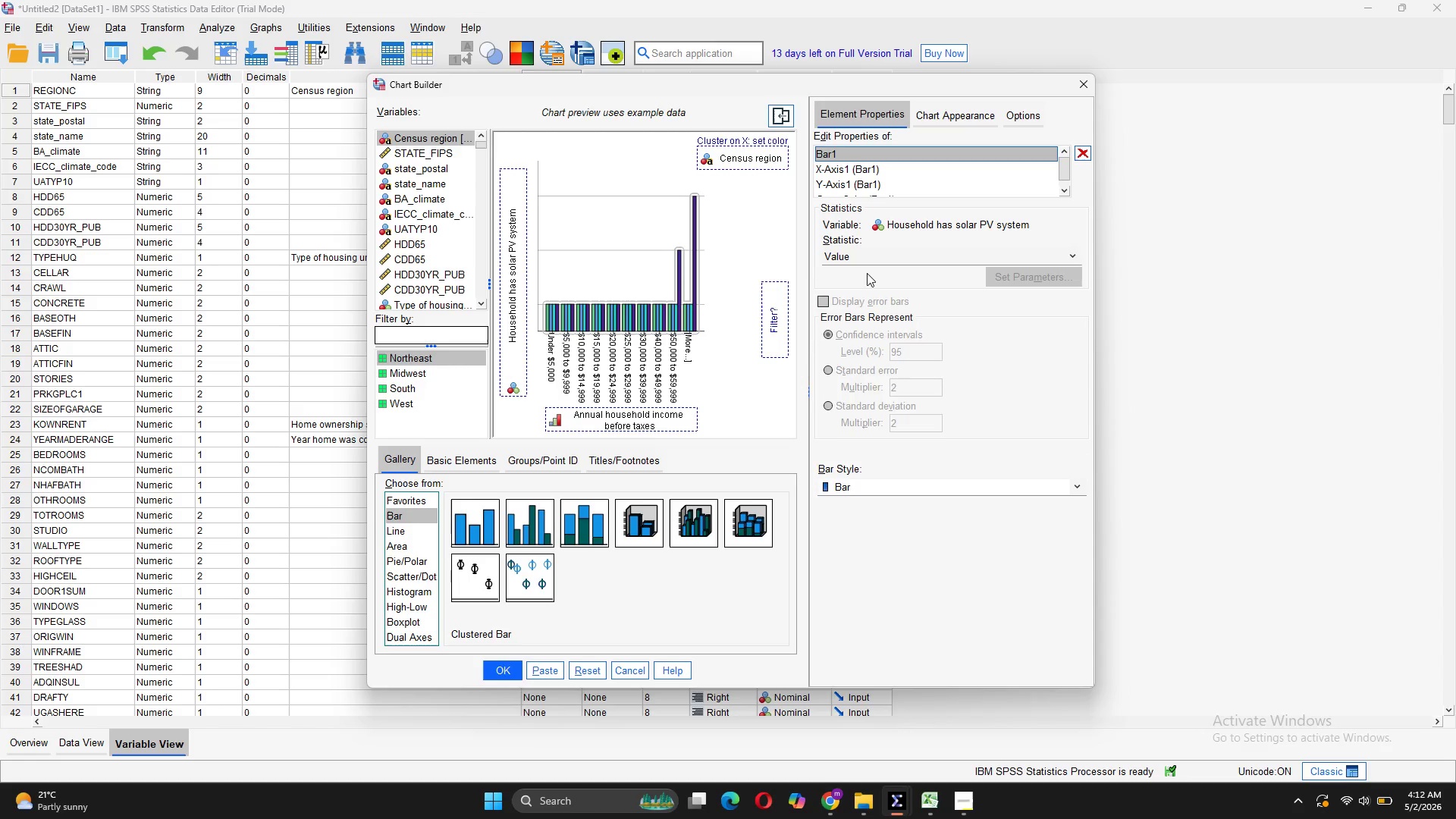 
scroll: coordinate [936, 159], scroll_direction: up, amount: 4.0
 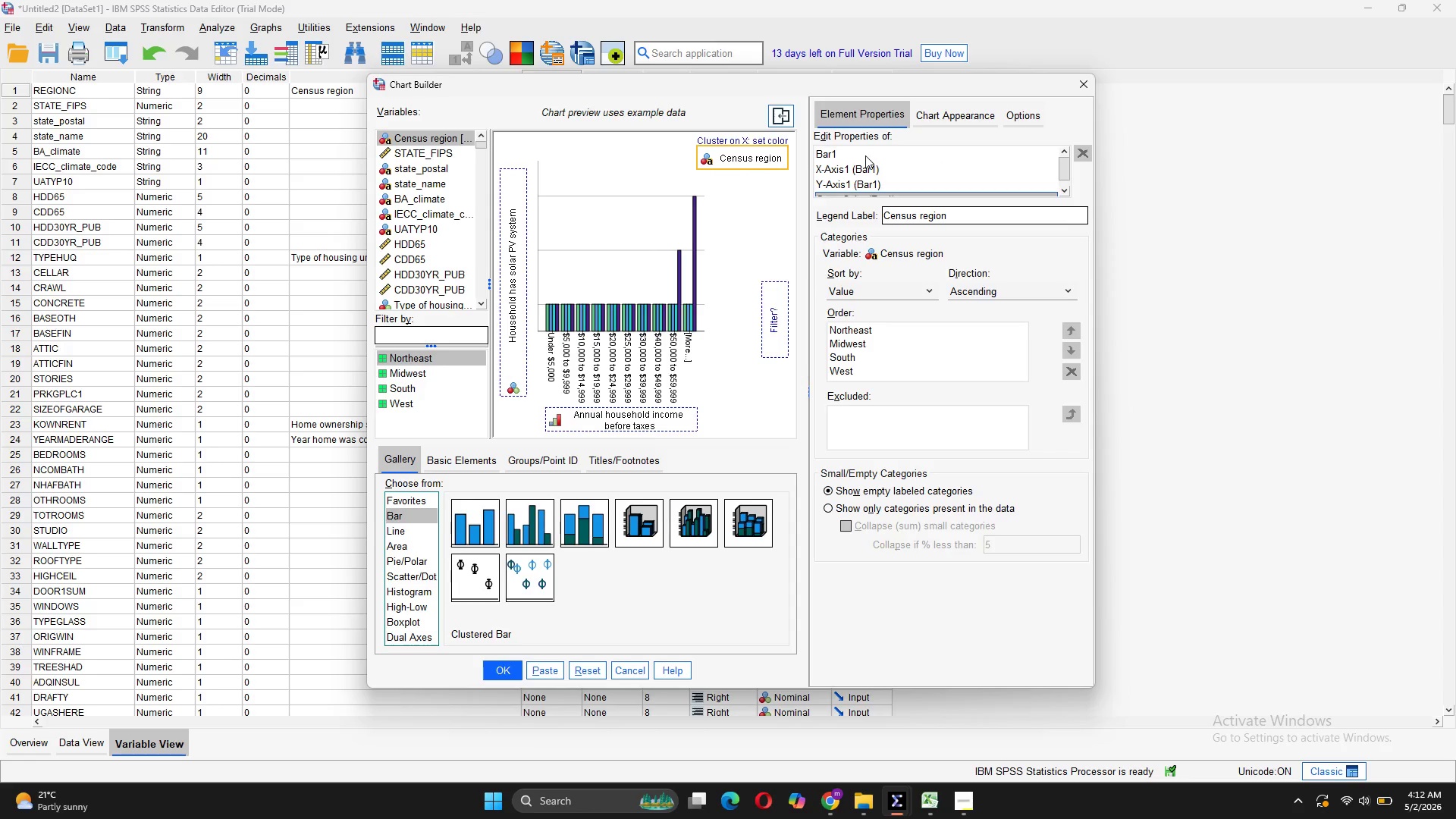 
left_click([961, 247])
 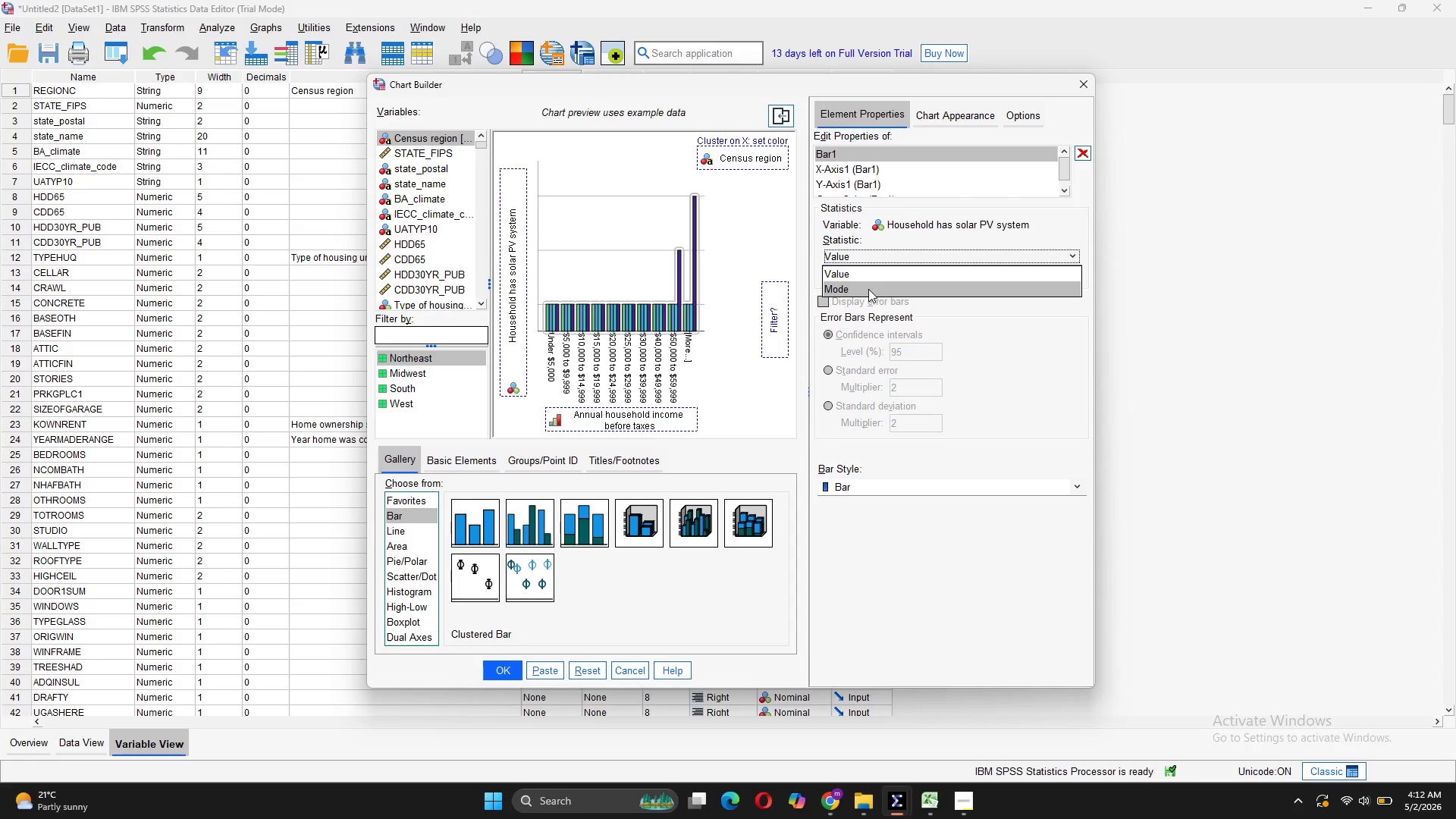 
left_click([868, 289])
 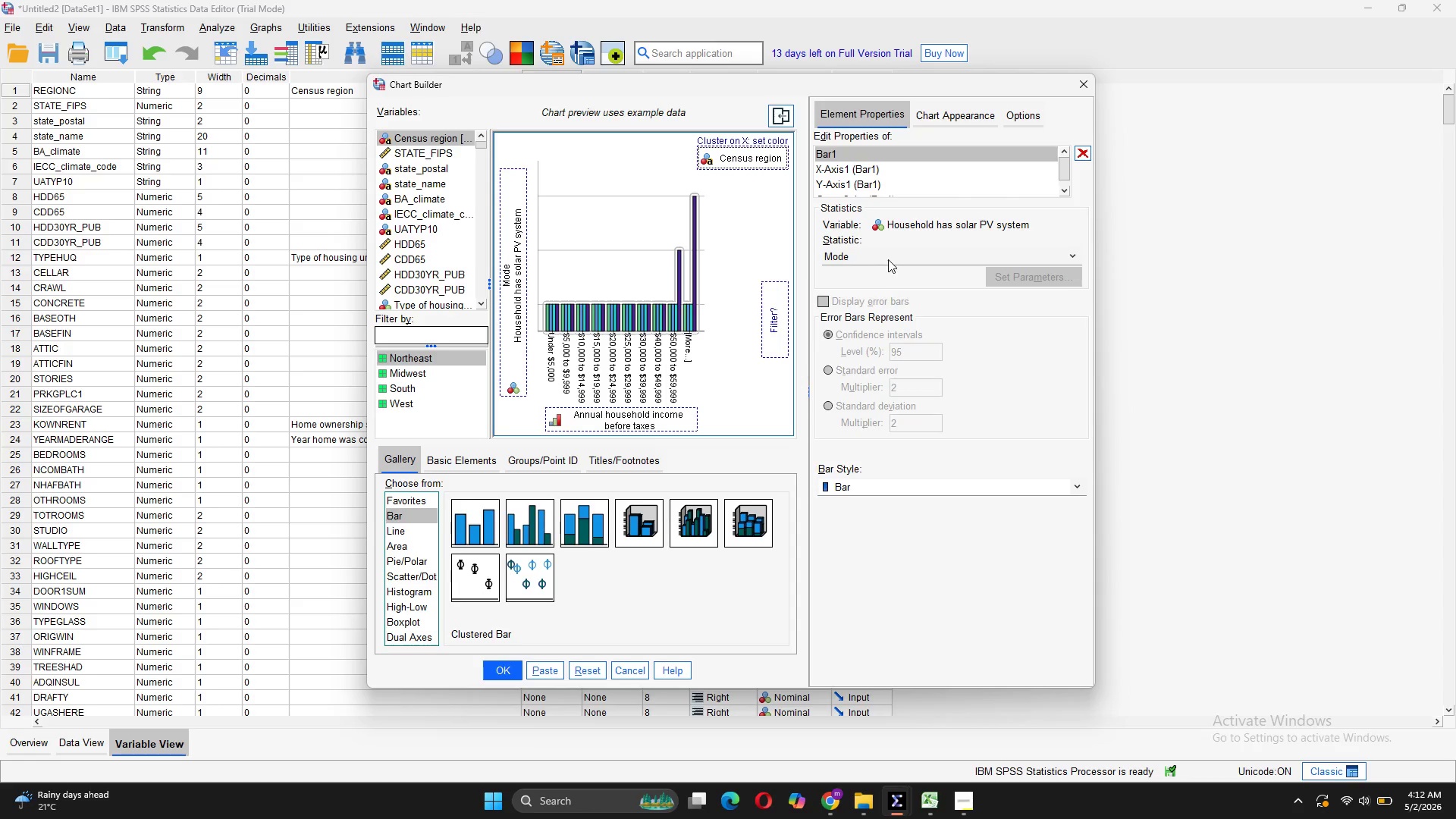 
left_click([892, 255])
 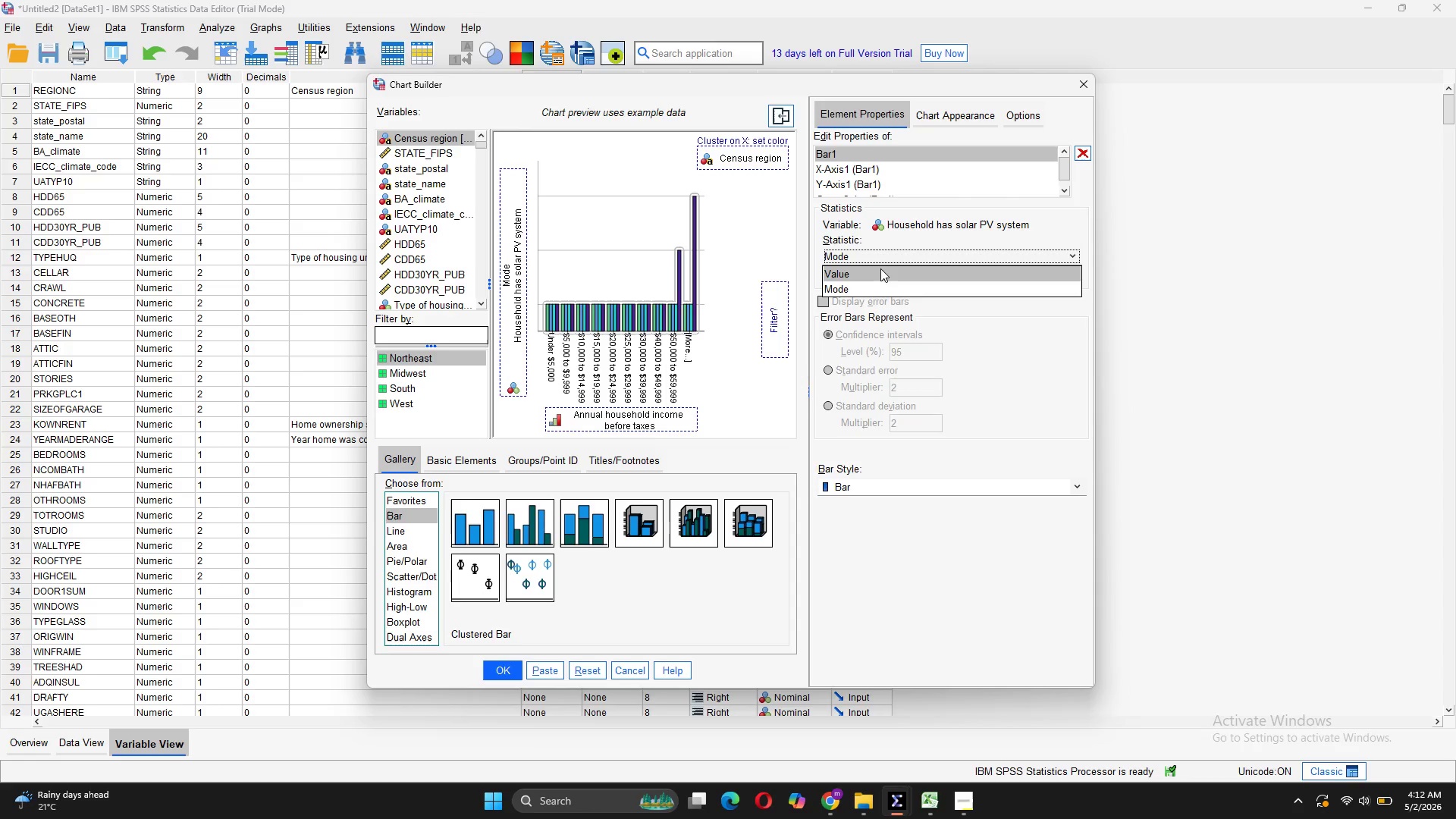 
left_click([880, 268])
 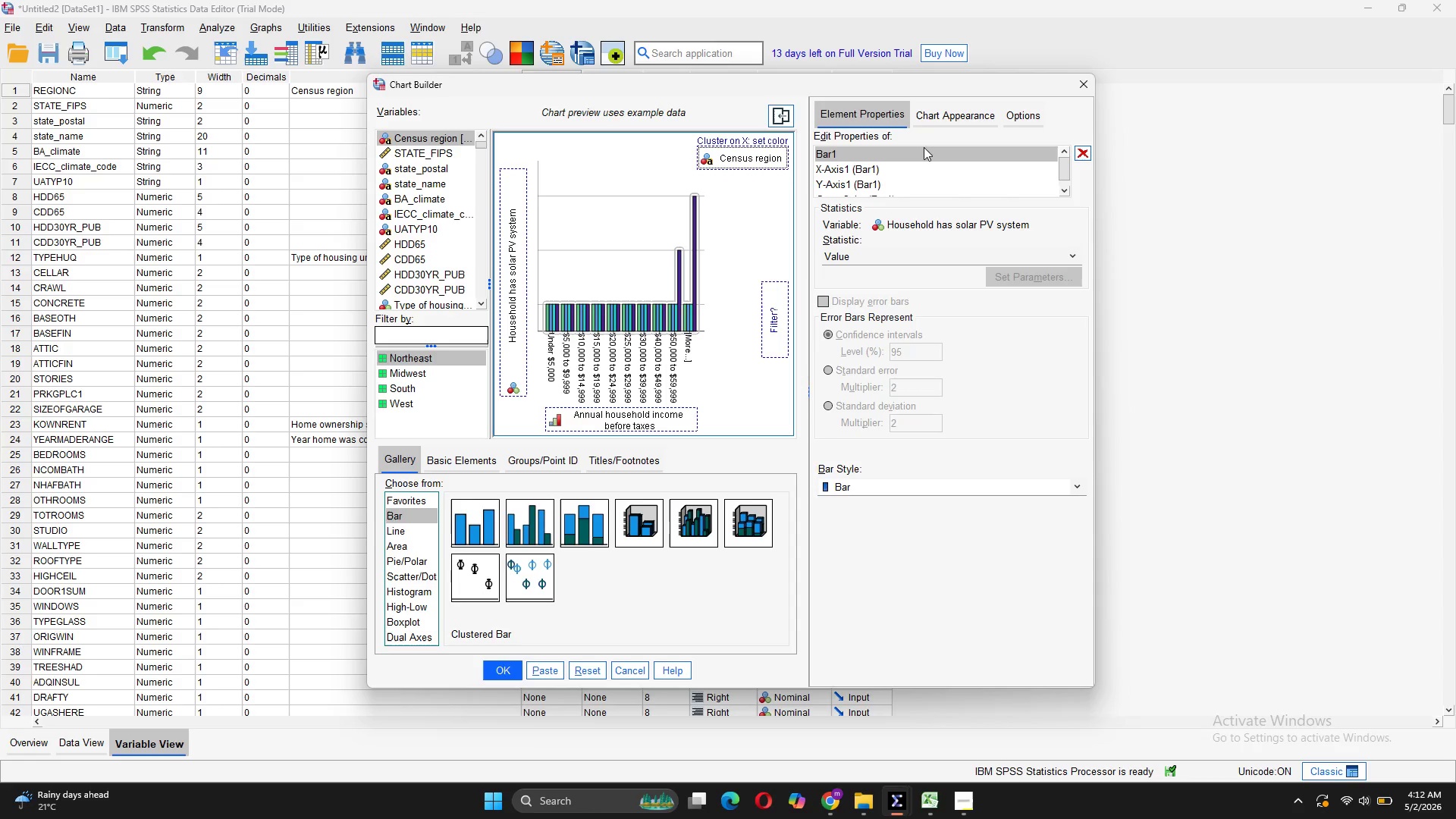 
scroll: coordinate [929, 163], scroll_direction: down, amount: 4.0
 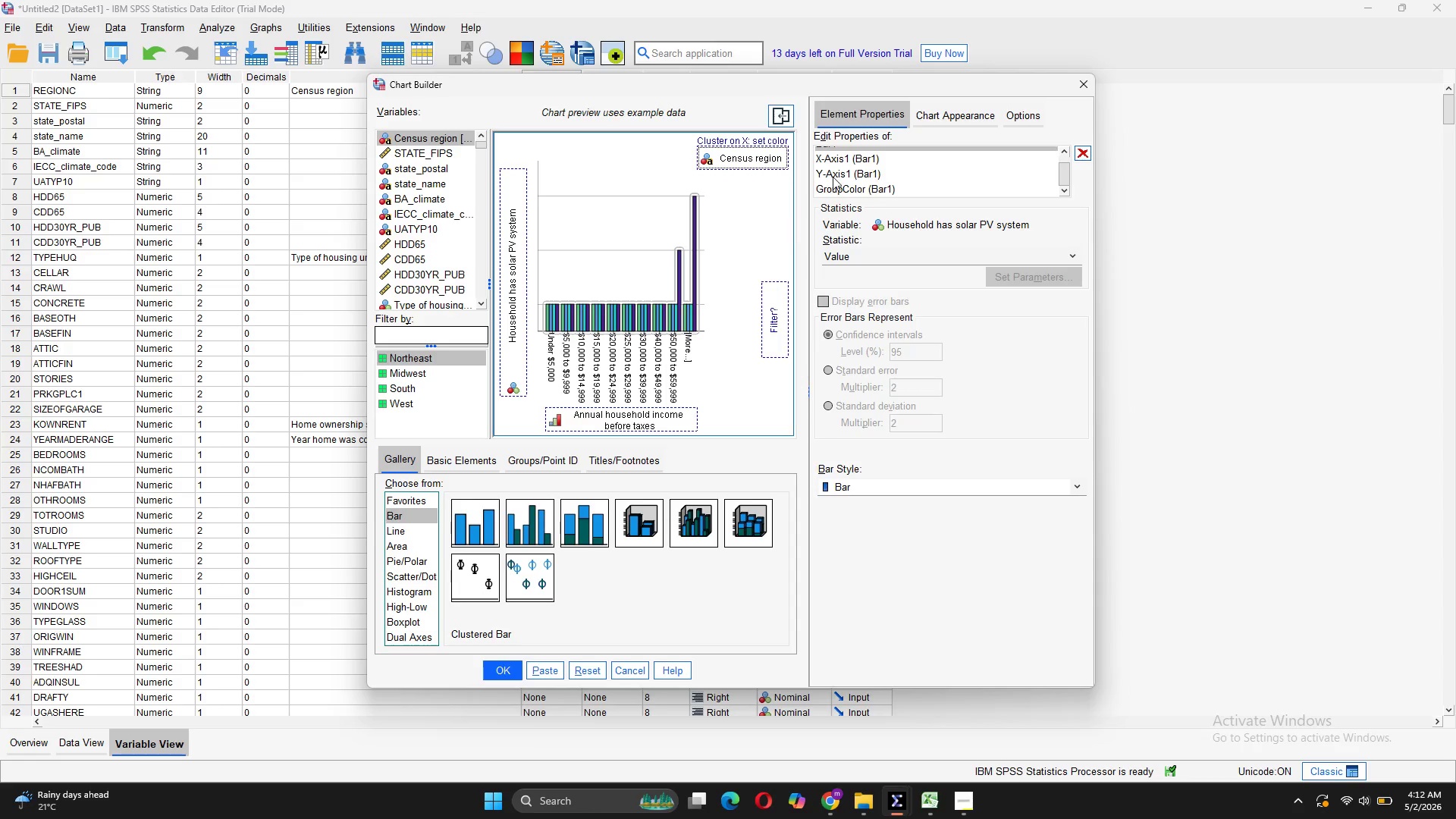 
left_click([939, 108])
 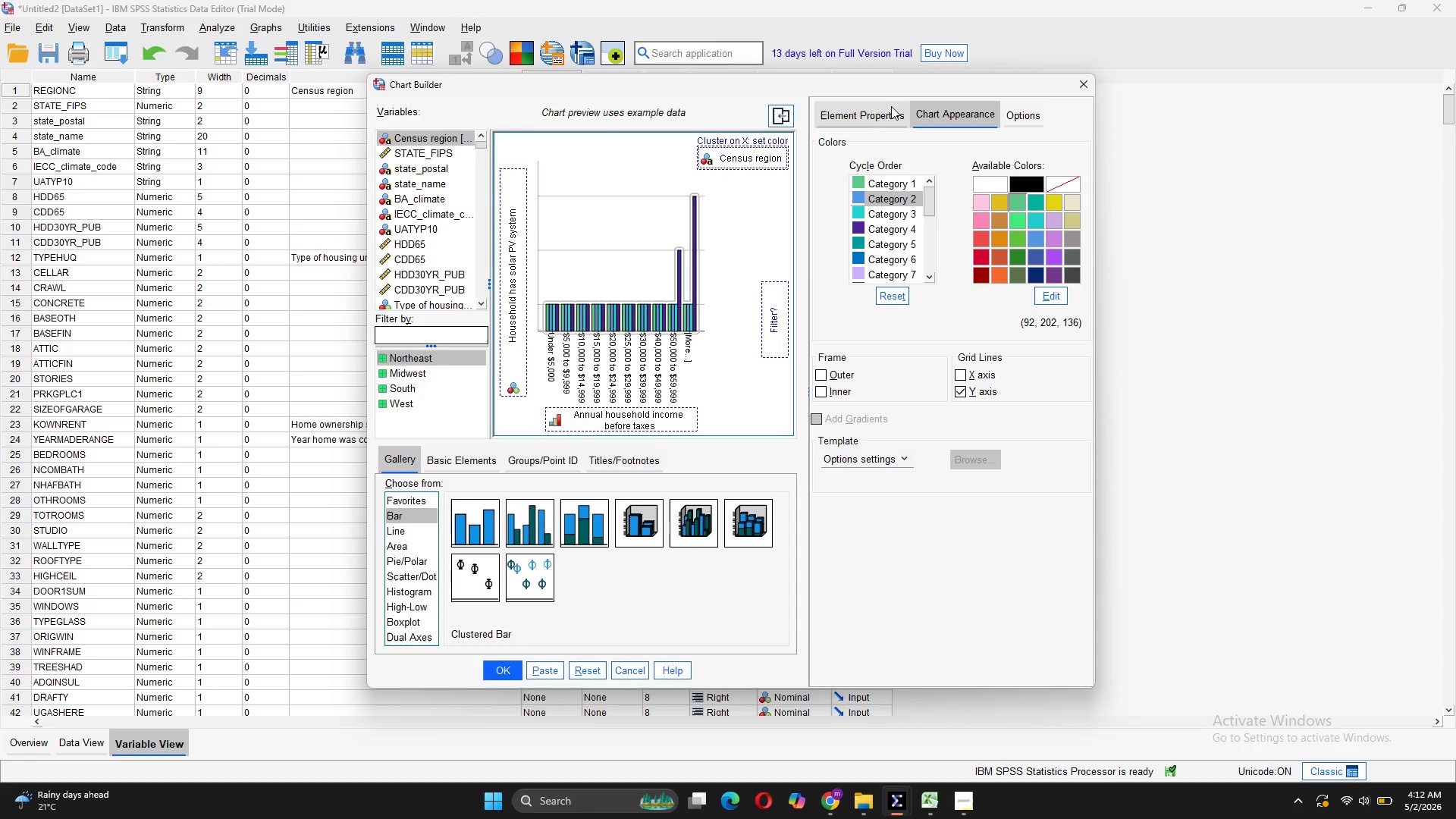 
left_click([890, 105])
 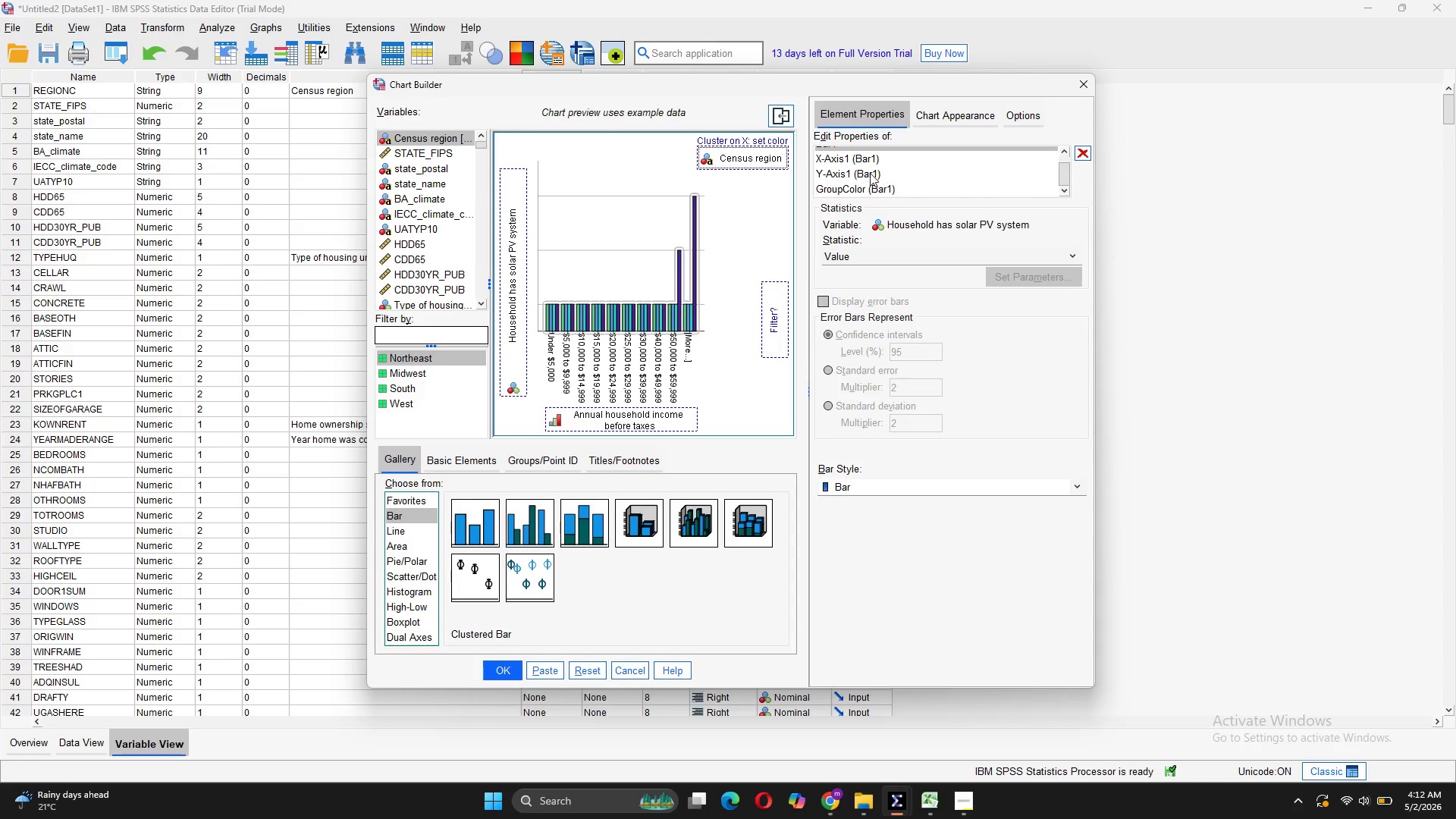 
scroll: coordinate [885, 143], scroll_direction: down, amount: 5.0
 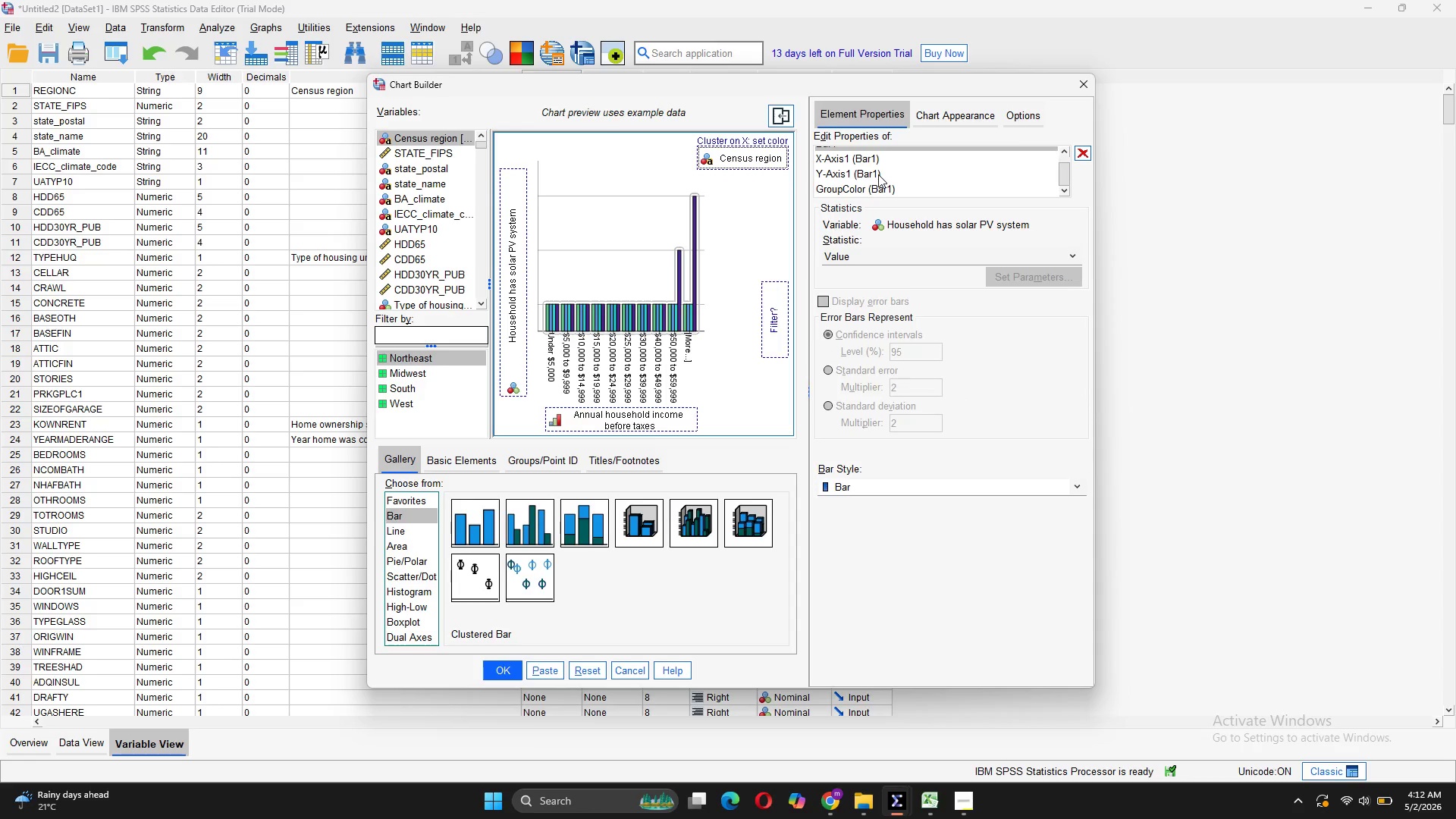 
scroll: coordinate [878, 174], scroll_direction: up, amount: 5.0
 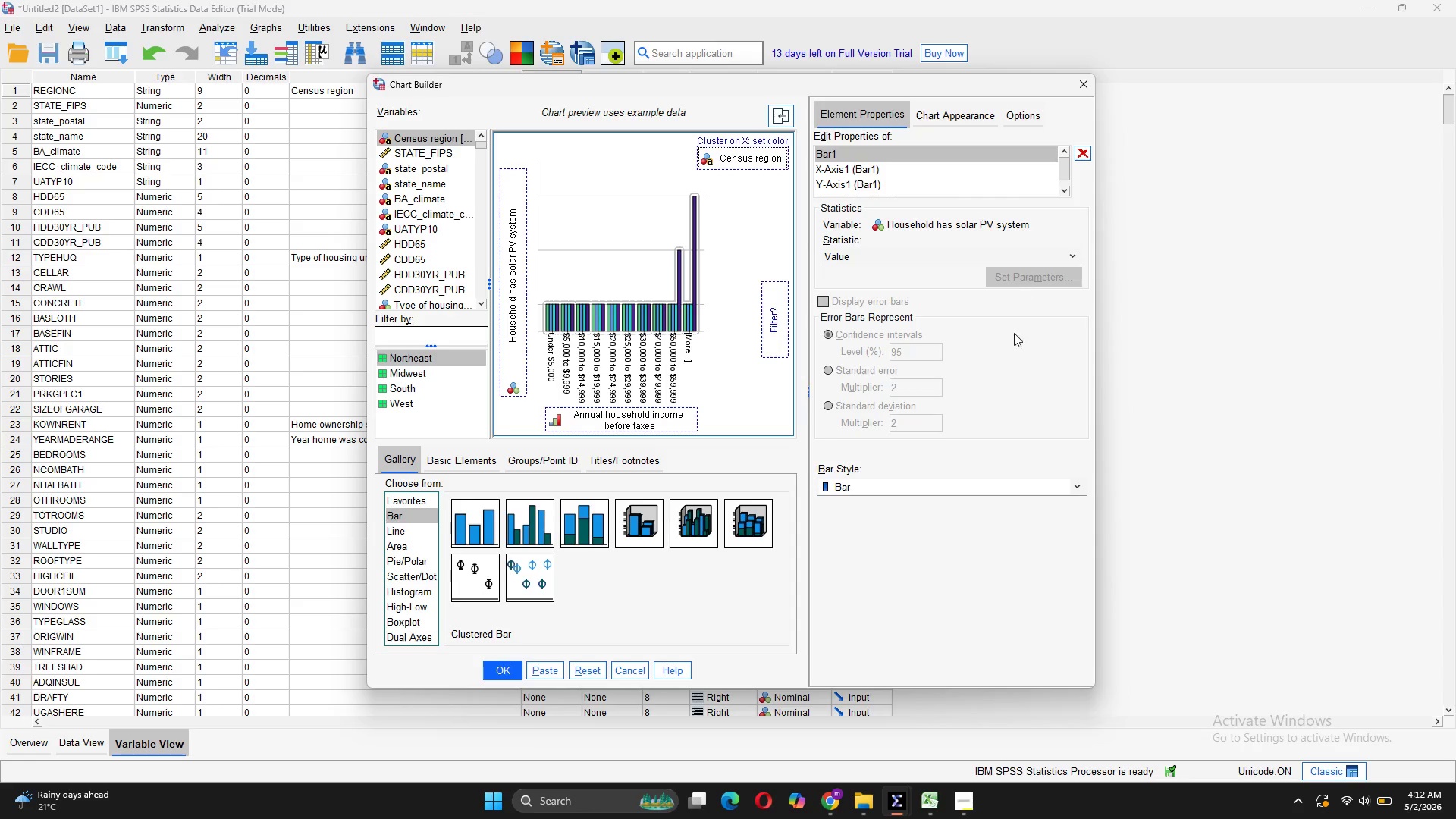 
left_click([940, 489])
 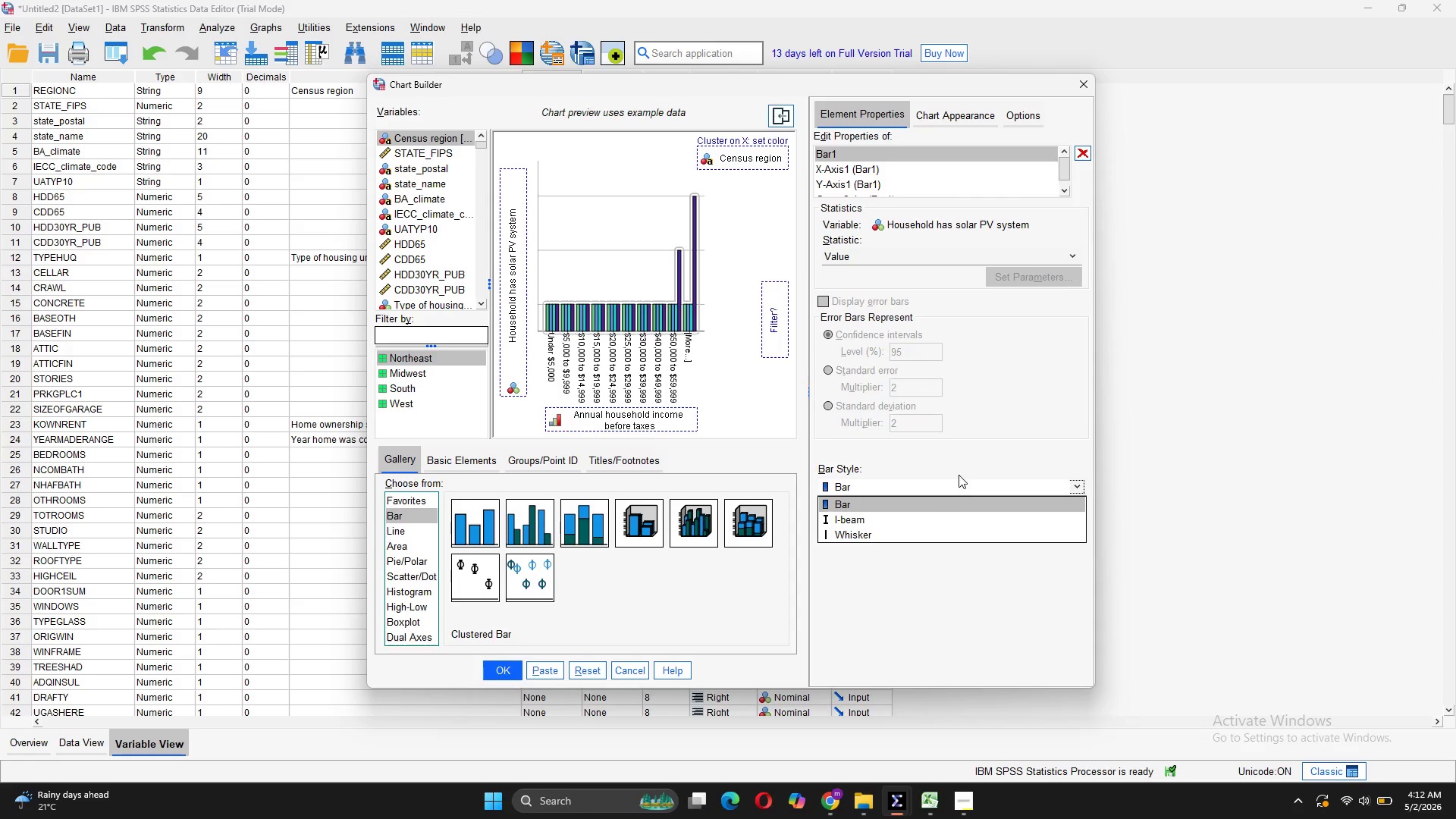 
left_click([970, 468])
 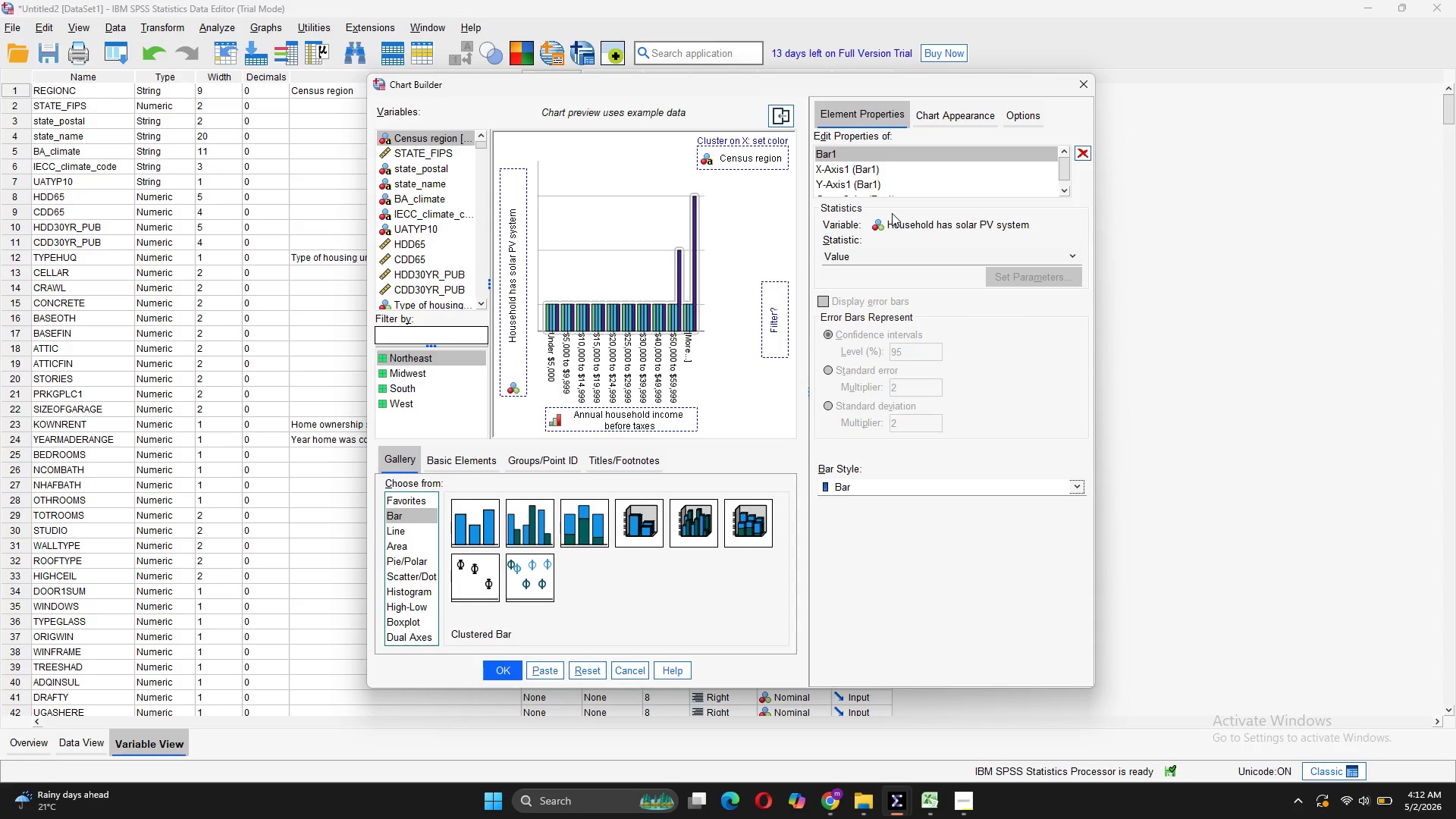 
scroll: coordinate [940, 169], scroll_direction: down, amount: 2.0
 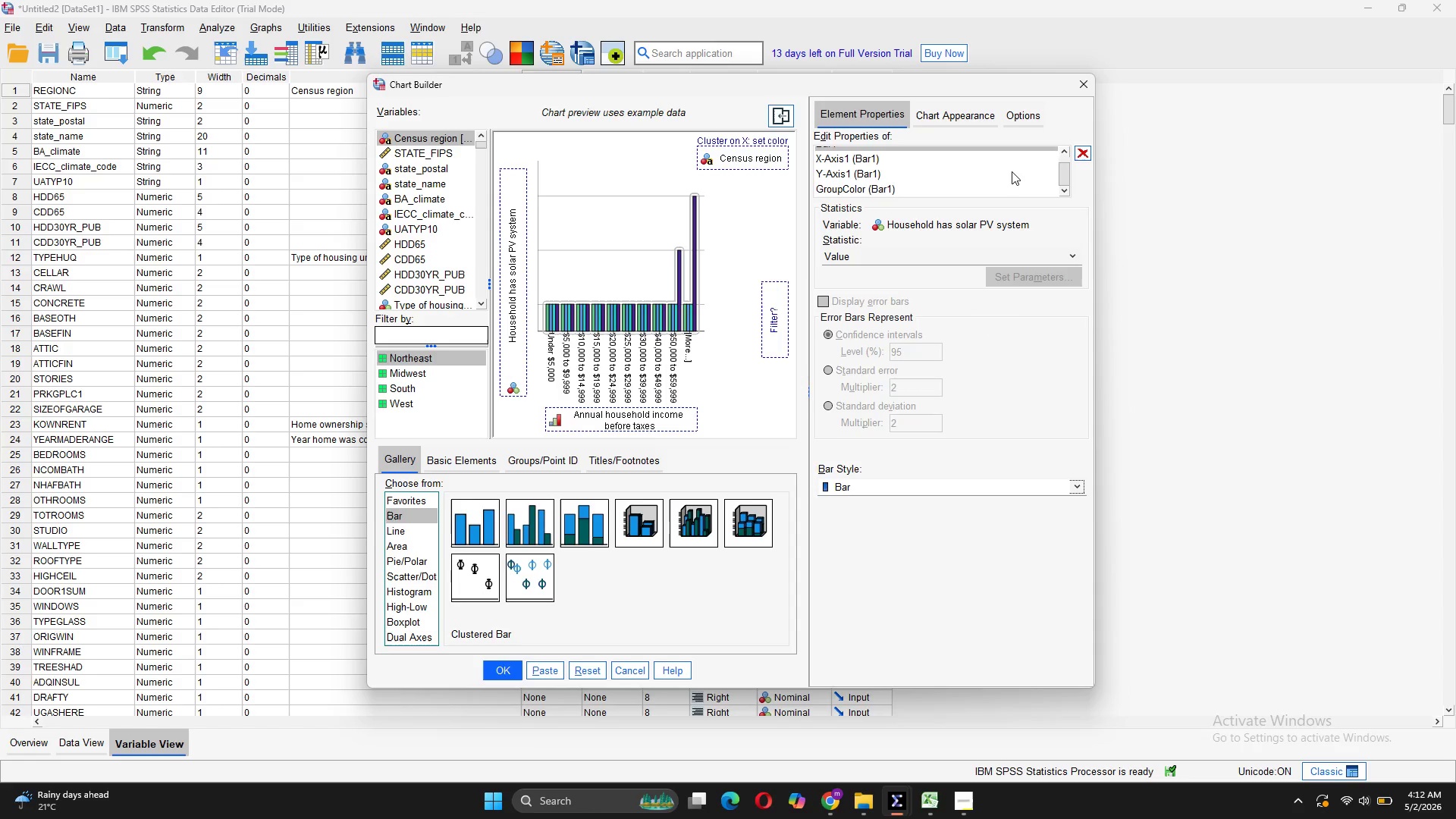 
scroll: coordinate [1012, 171], scroll_direction: up, amount: 2.0
 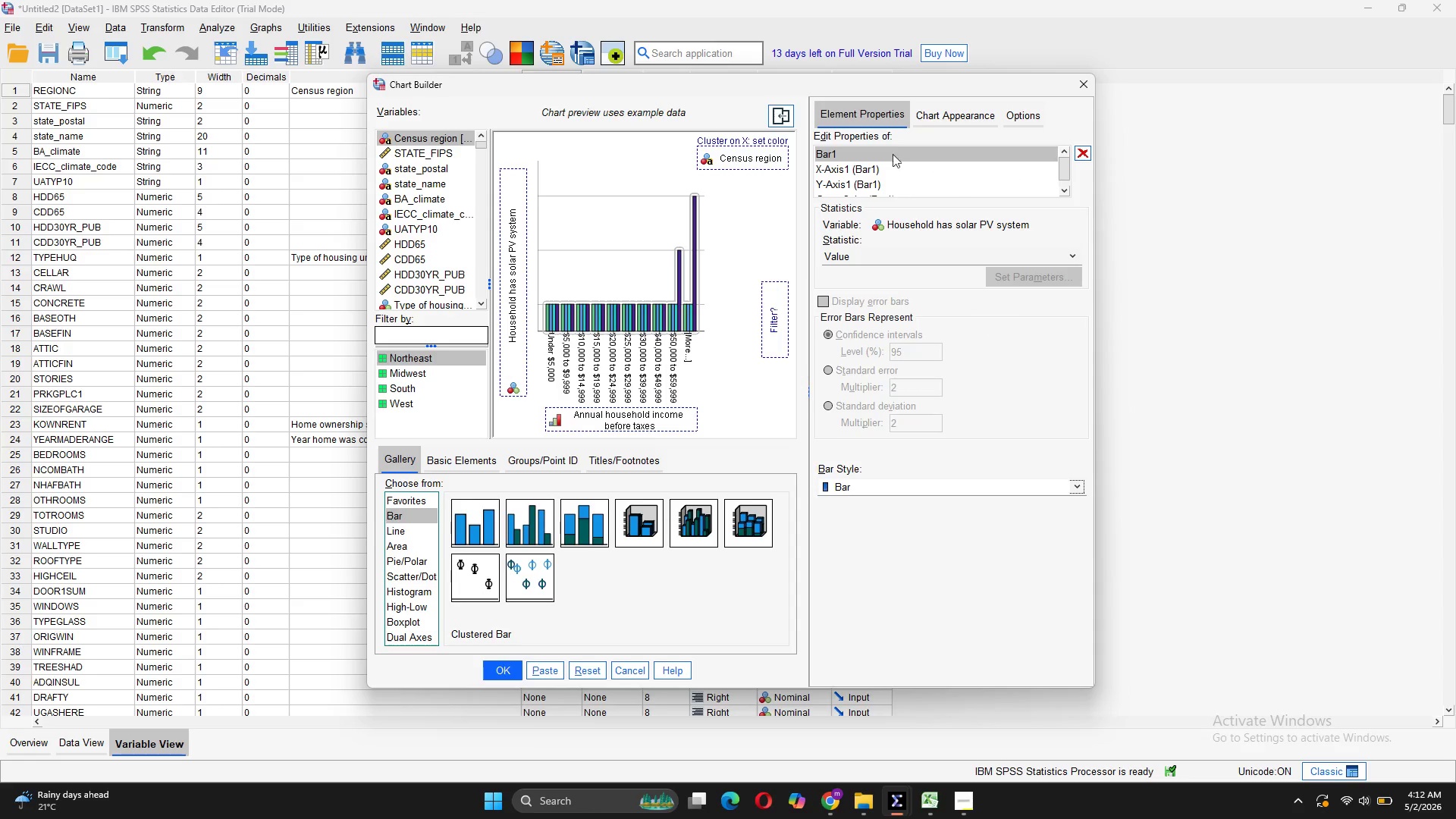 
left_click([949, 124])
 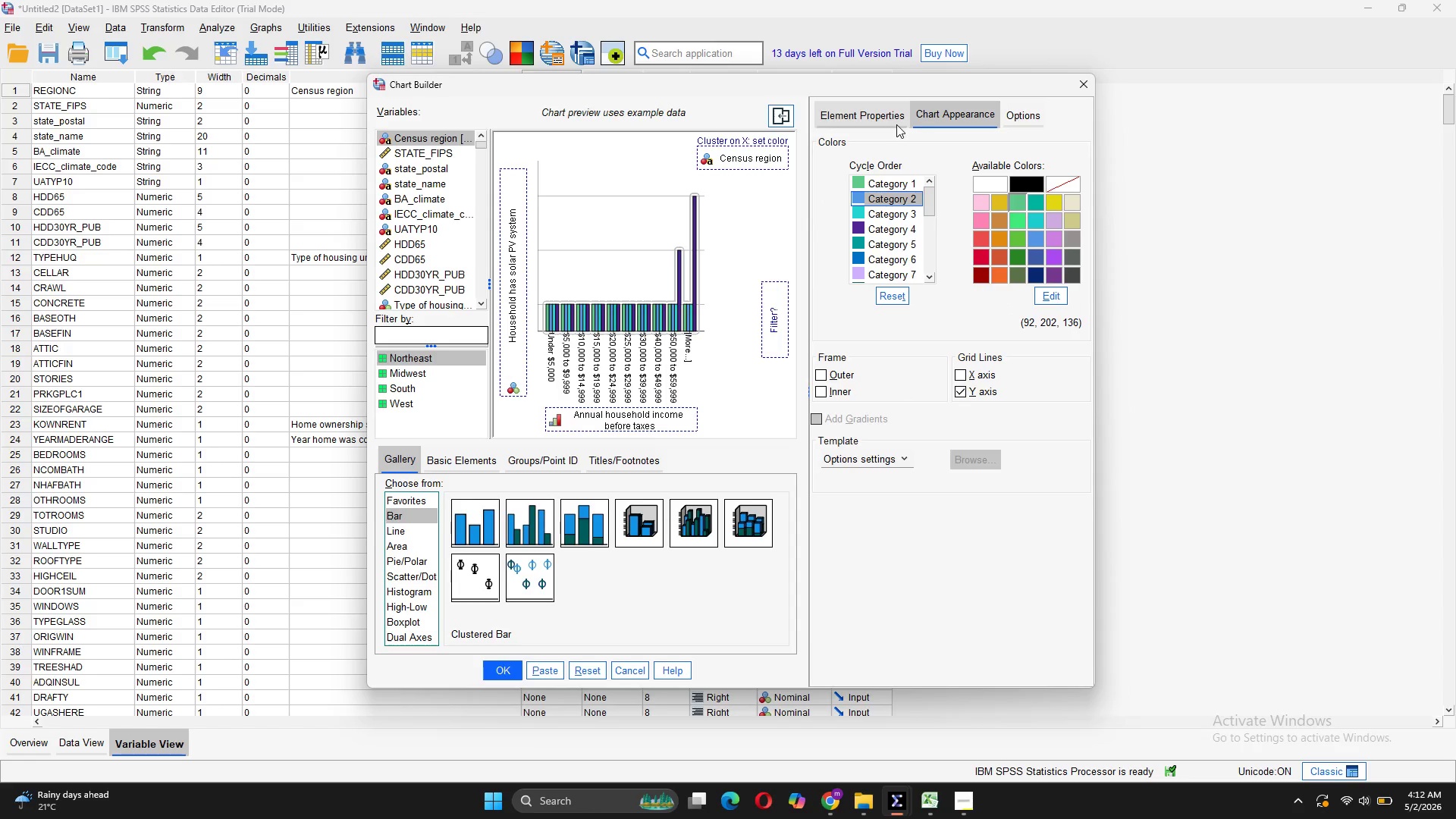 
left_click([851, 111])
 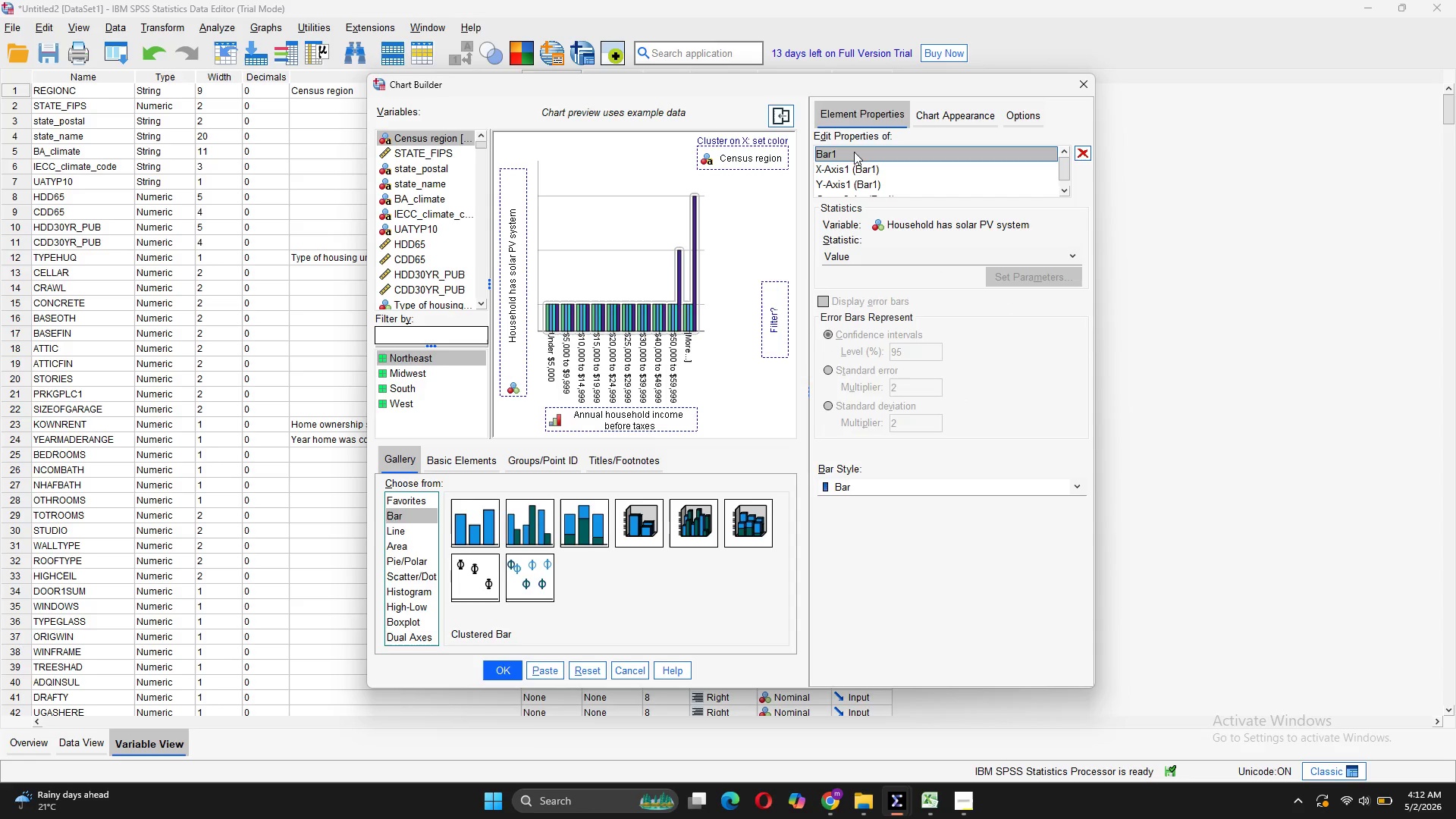 
left_click([846, 162])
 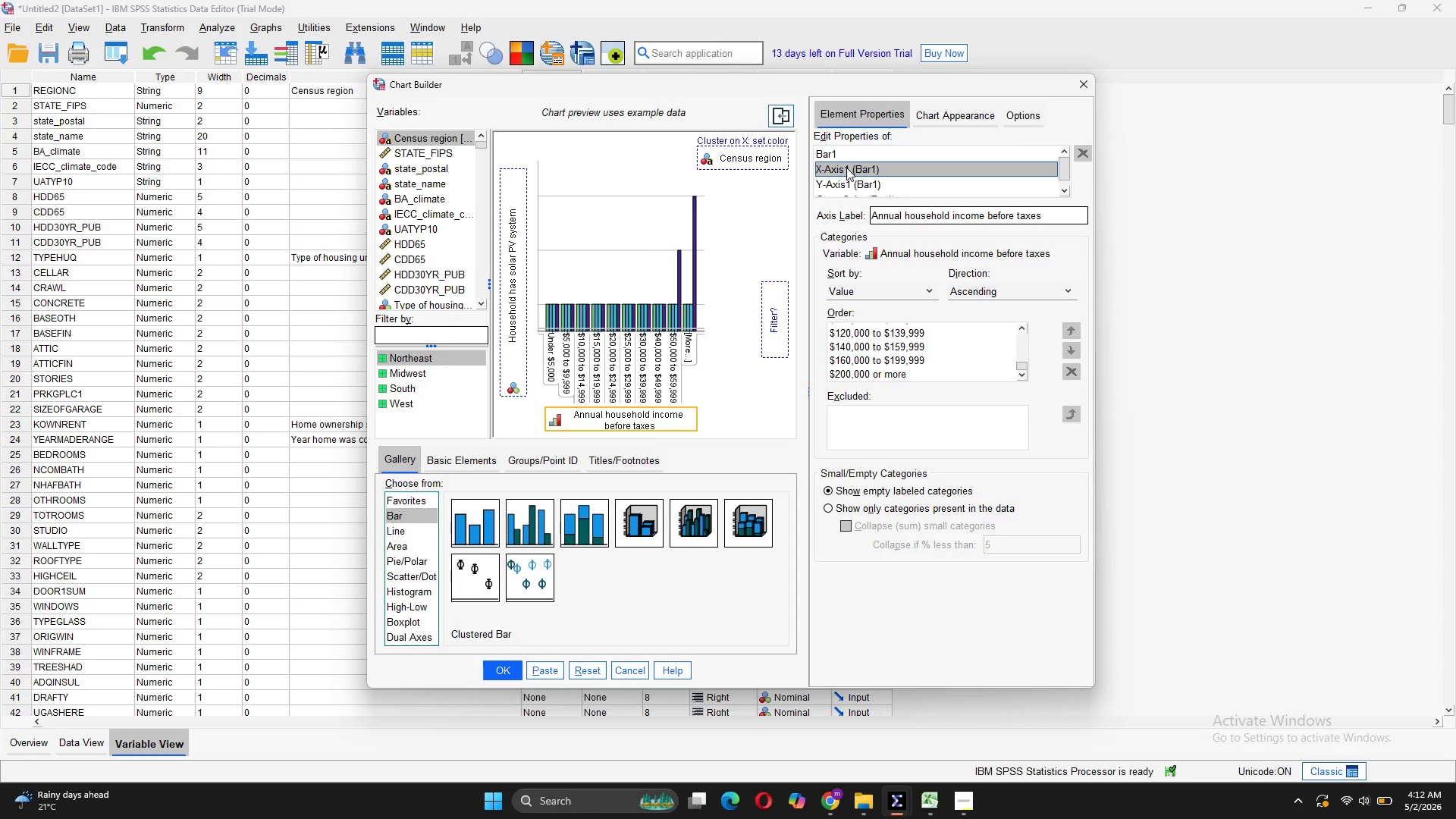 
scroll: coordinate [852, 193], scroll_direction: down, amount: 3.0
 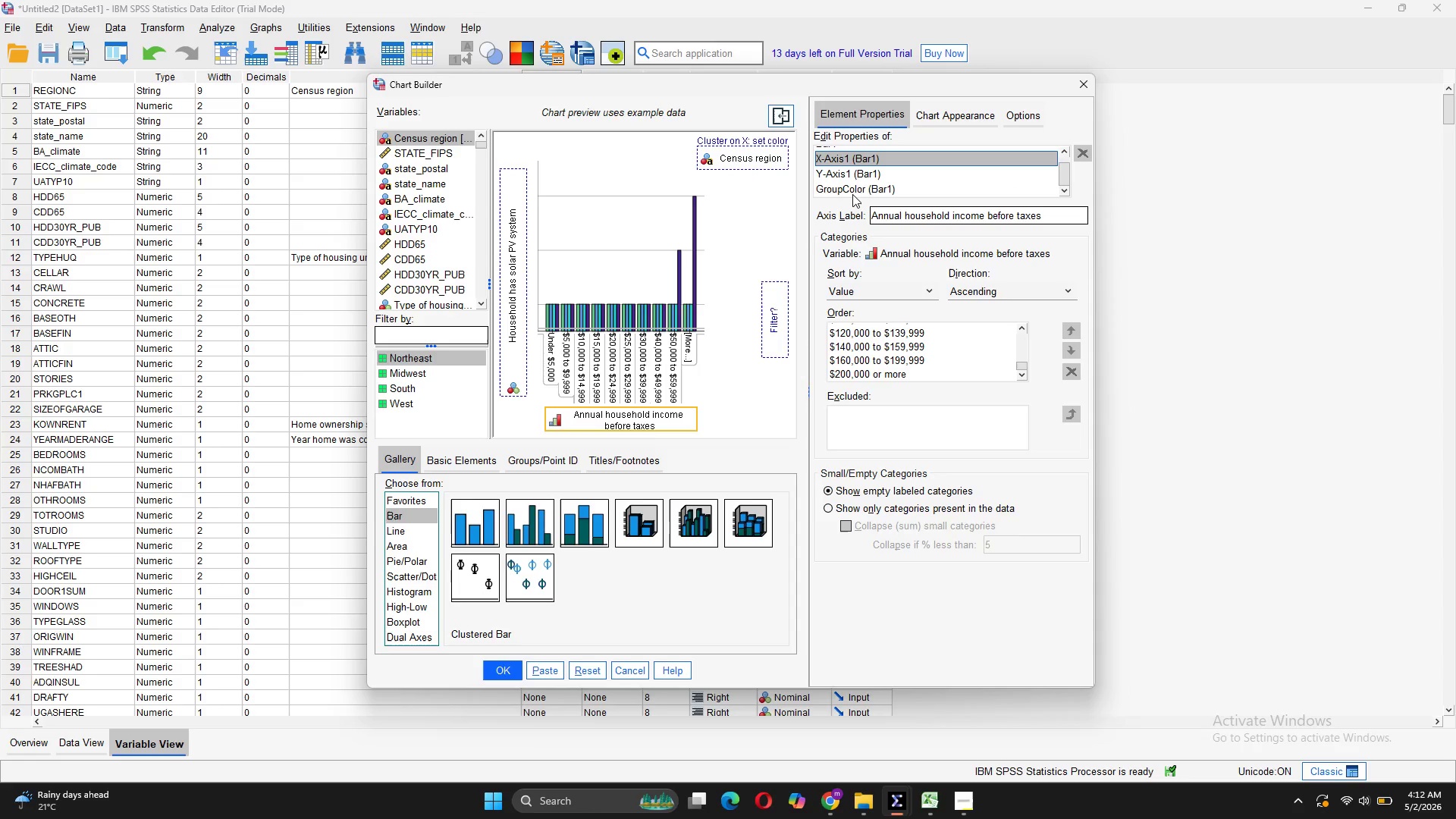 
scroll: coordinate [852, 194], scroll_direction: up, amount: 5.0
 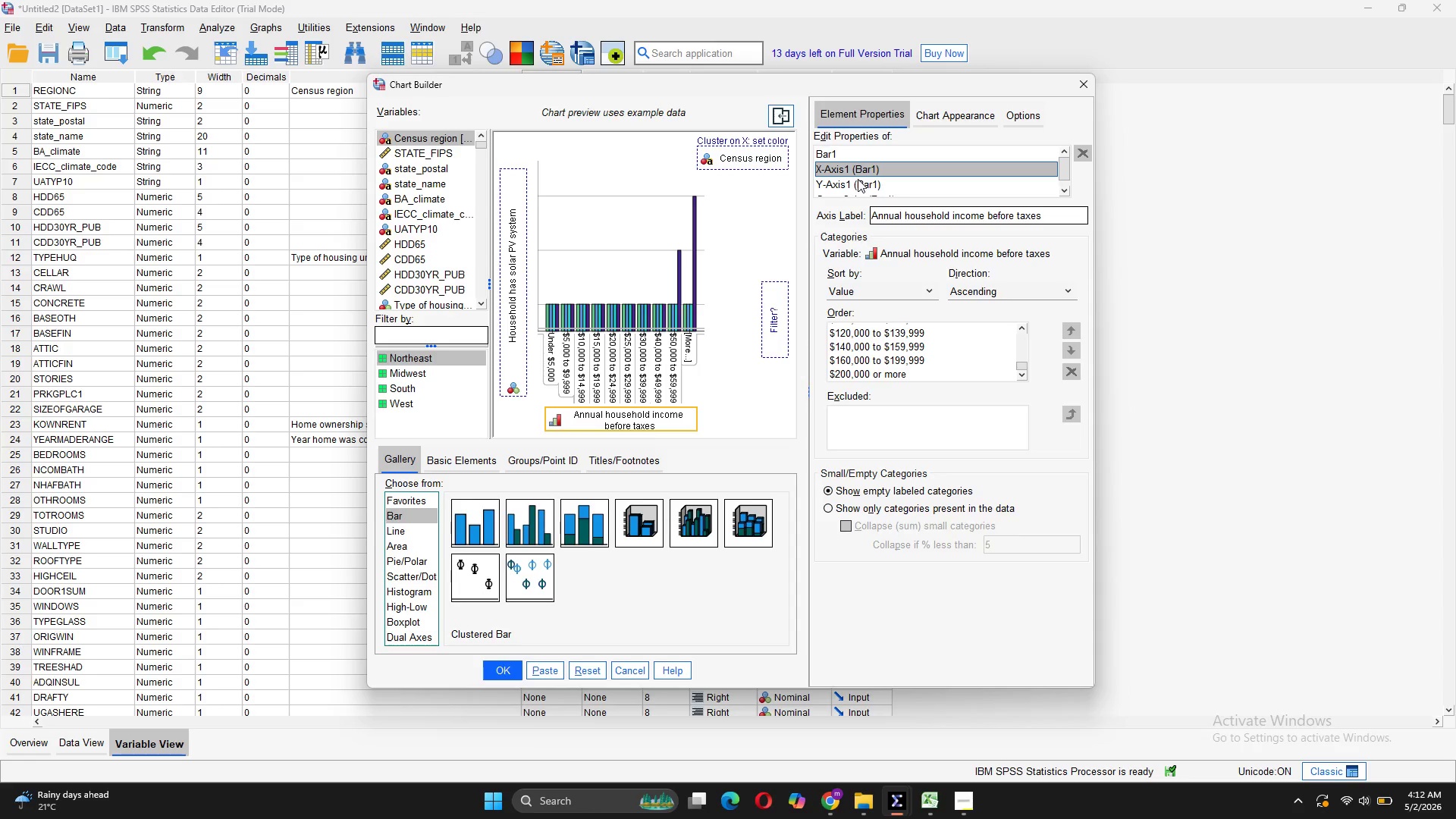 
left_click([858, 179])
 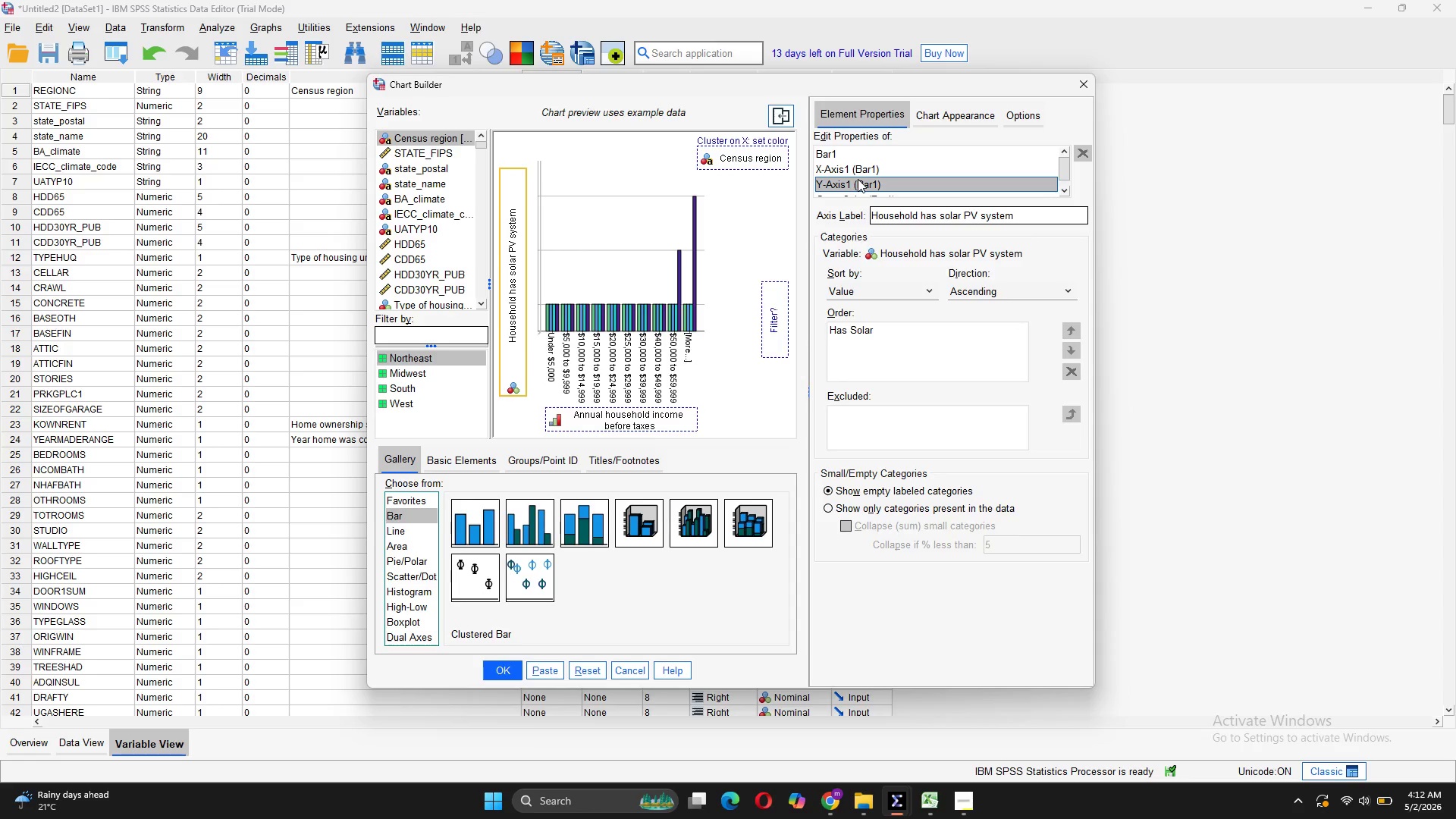 
scroll: coordinate [858, 179], scroll_direction: down, amount: 5.0
 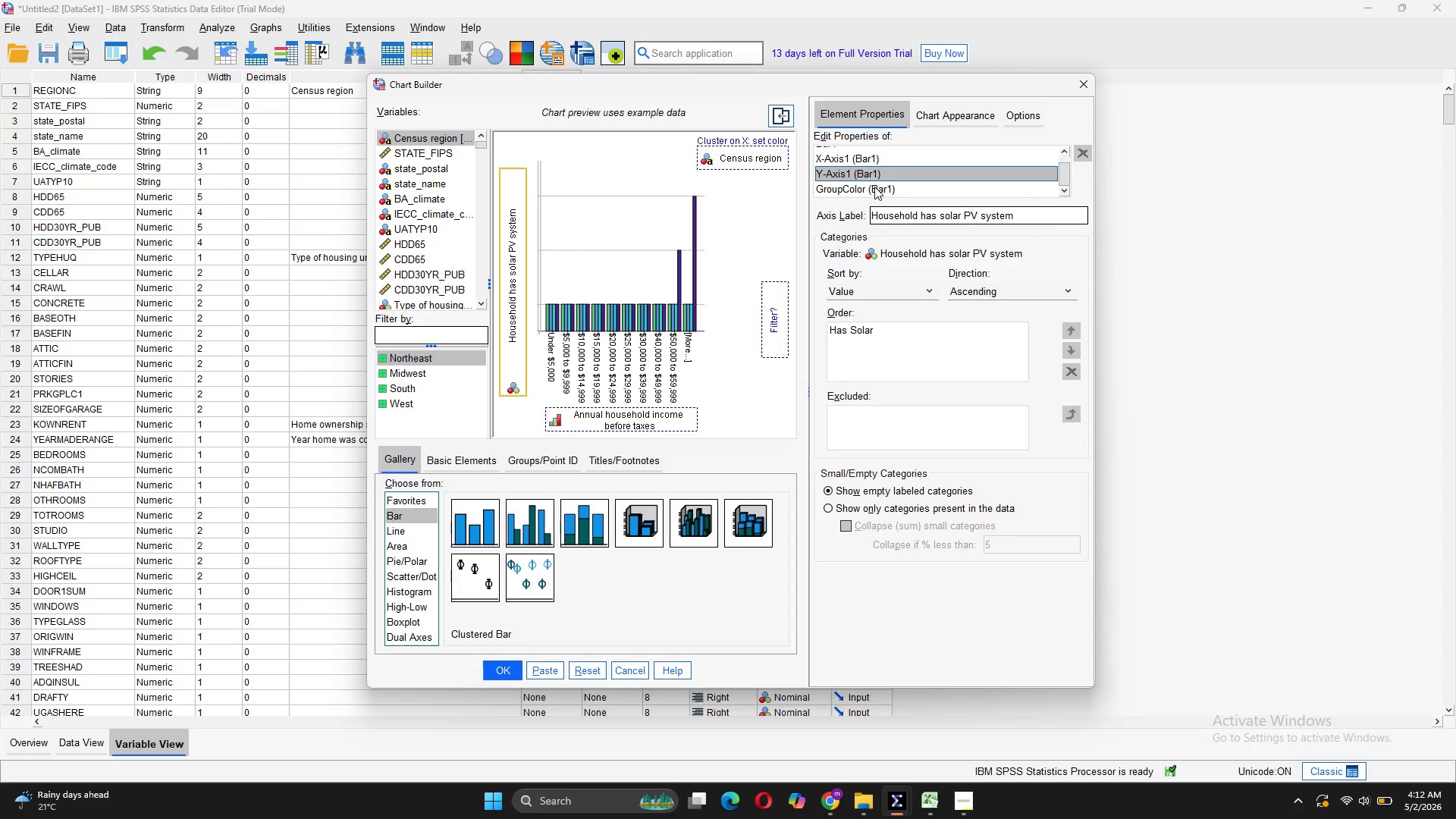 
left_click([874, 187])
 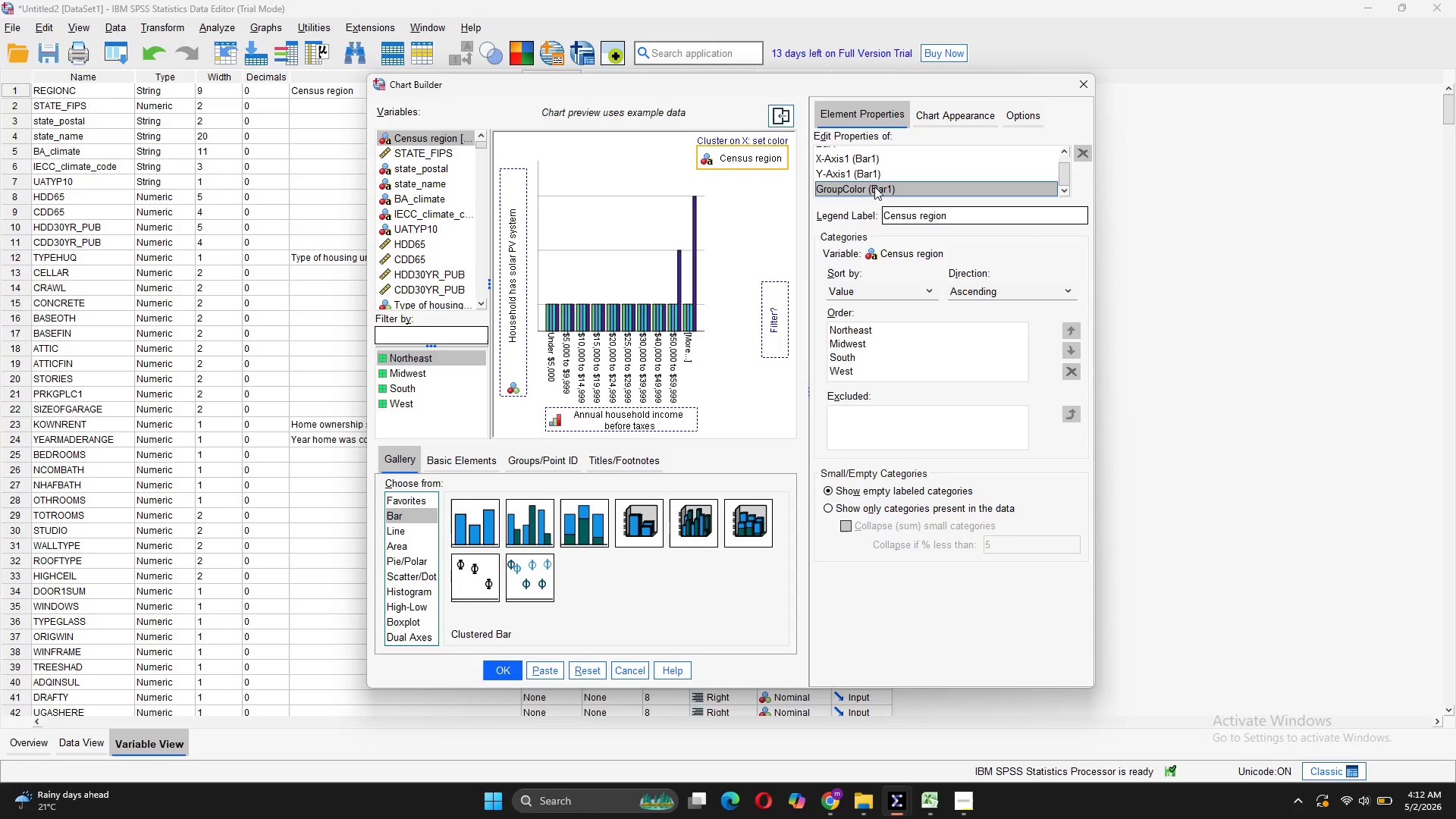 
left_click([874, 187])
 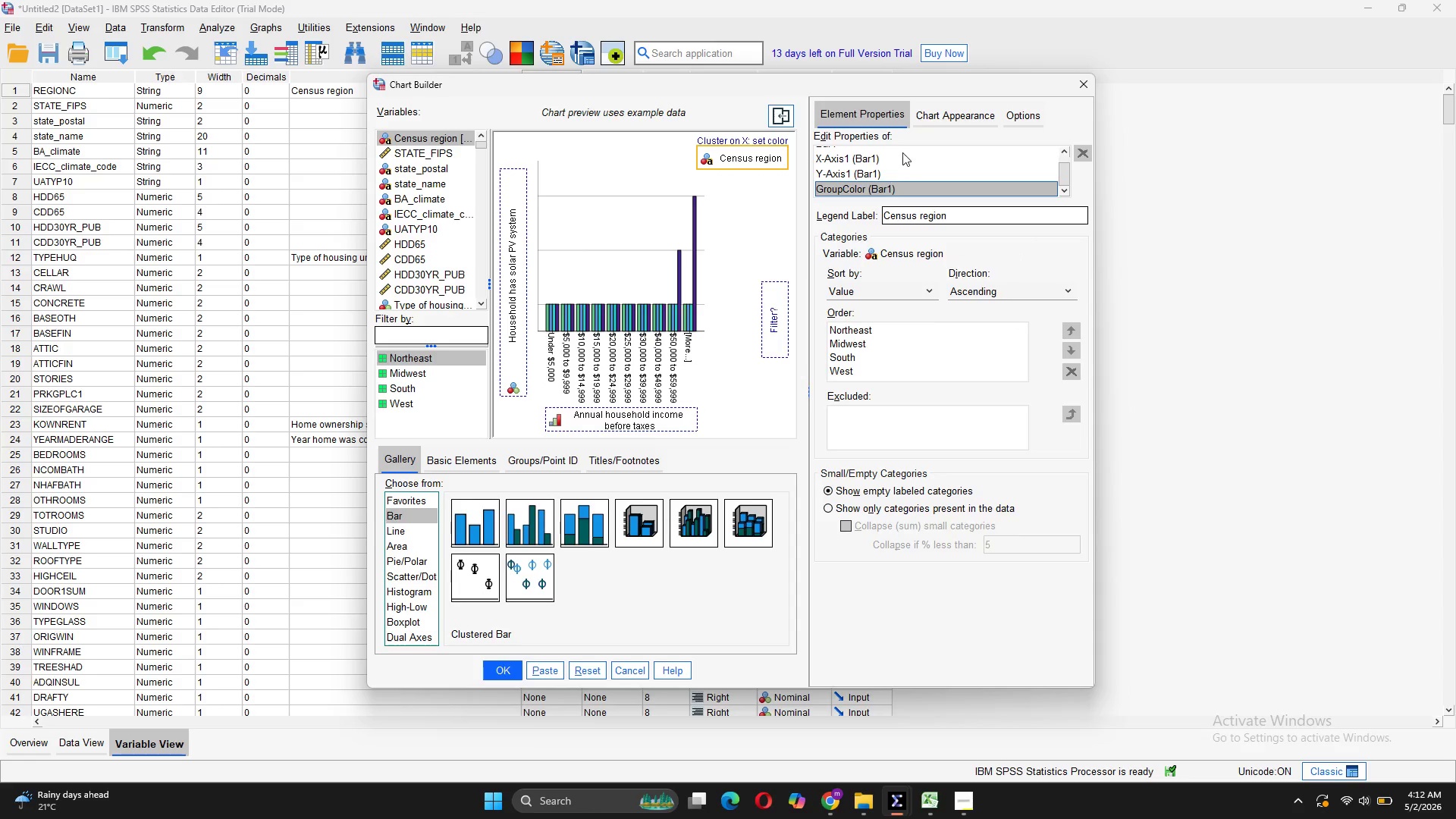 
left_click([885, 150])
 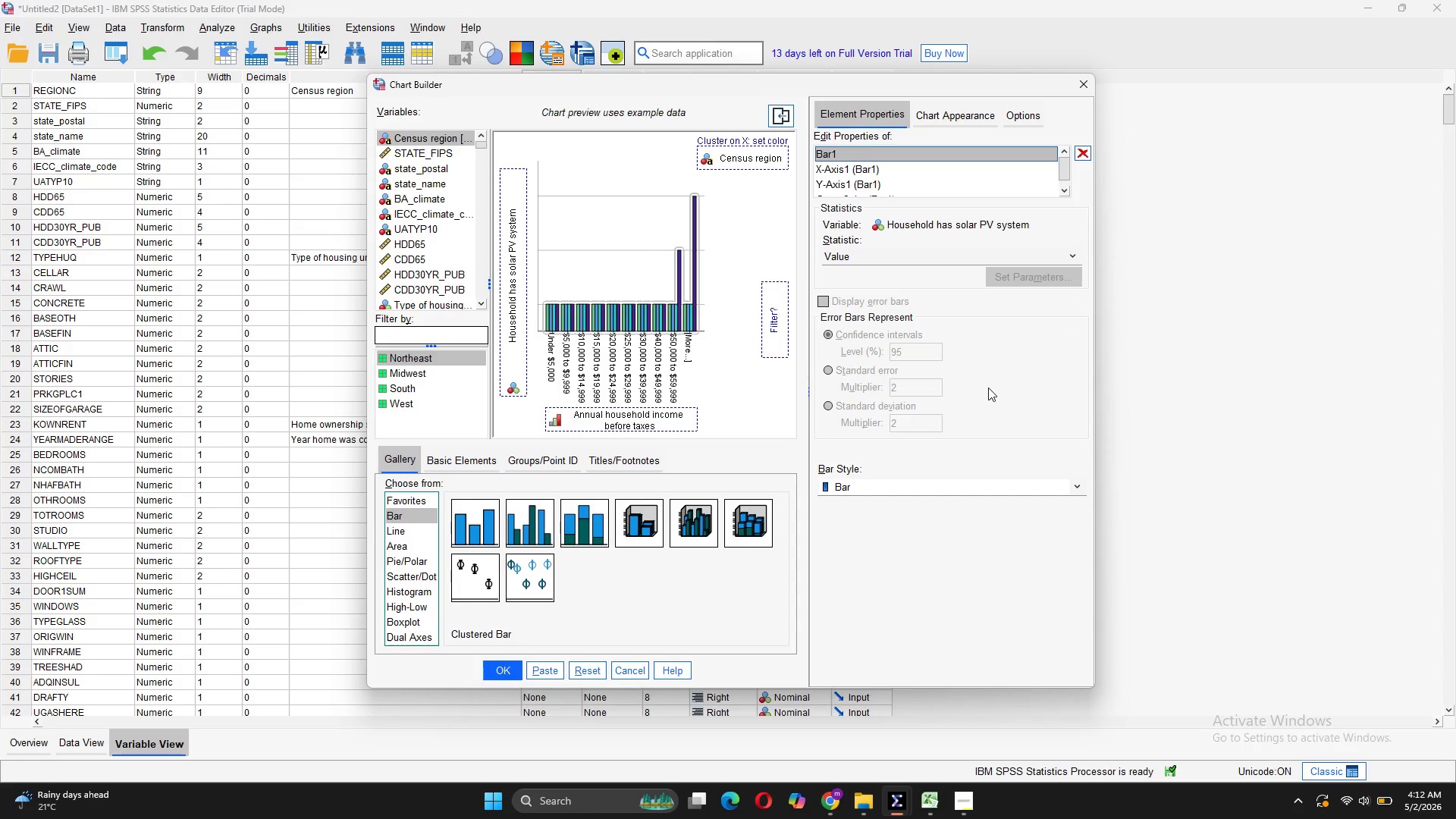 
scroll: coordinate [904, 151], scroll_direction: up, amount: 4.0
 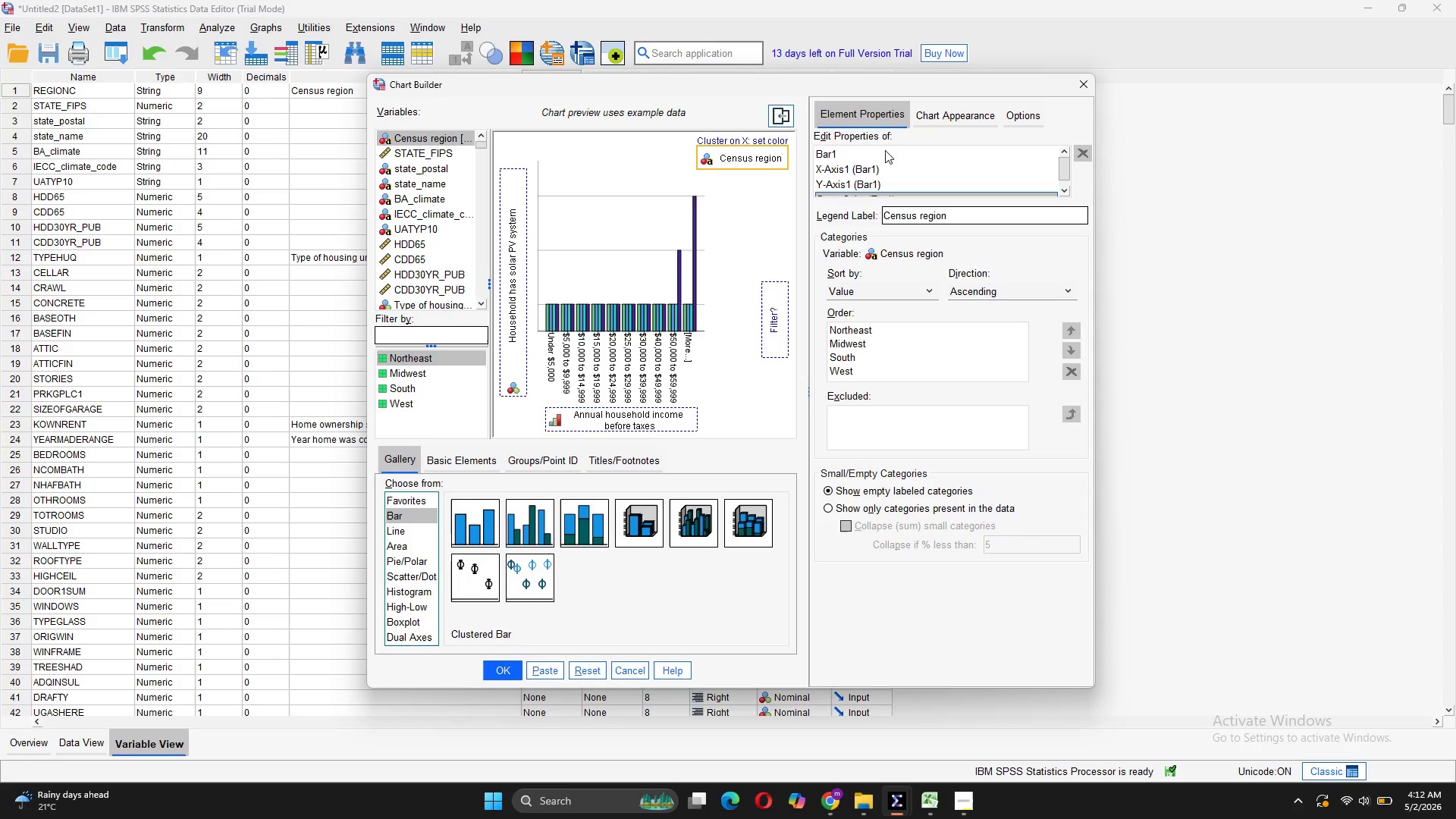 
wait(5.47)
 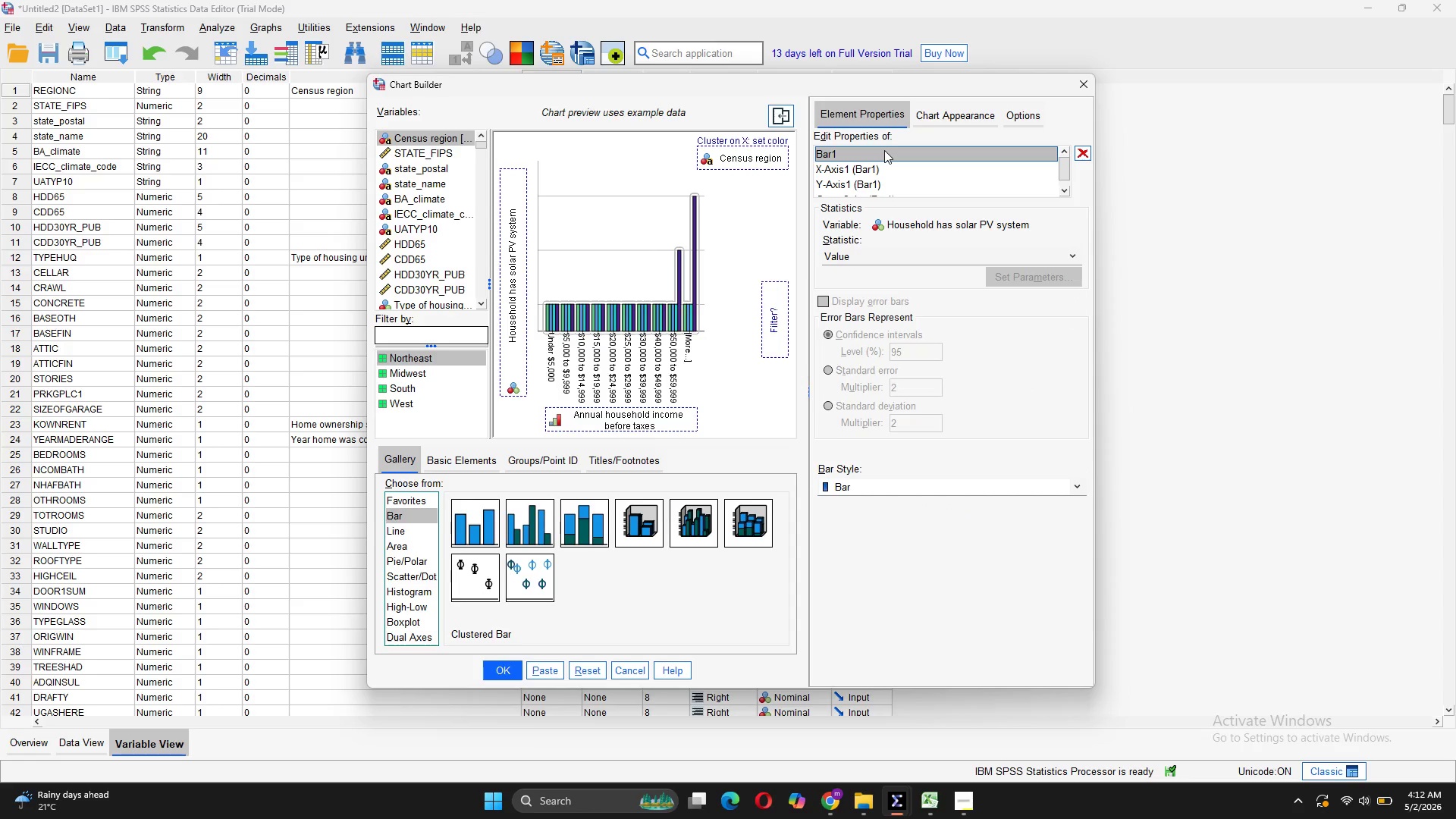 
left_click([871, 299])
 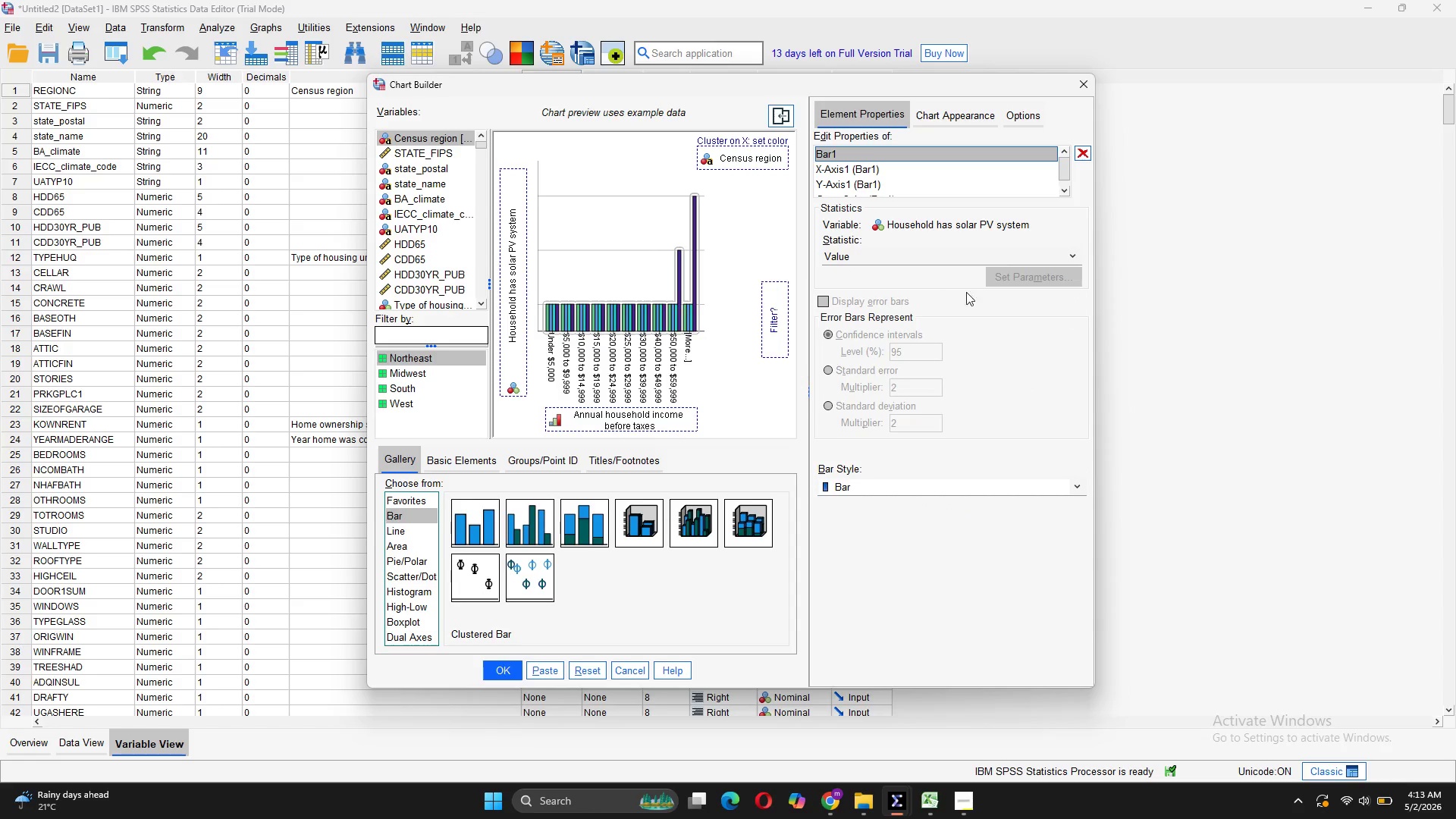 
left_click([962, 121])
 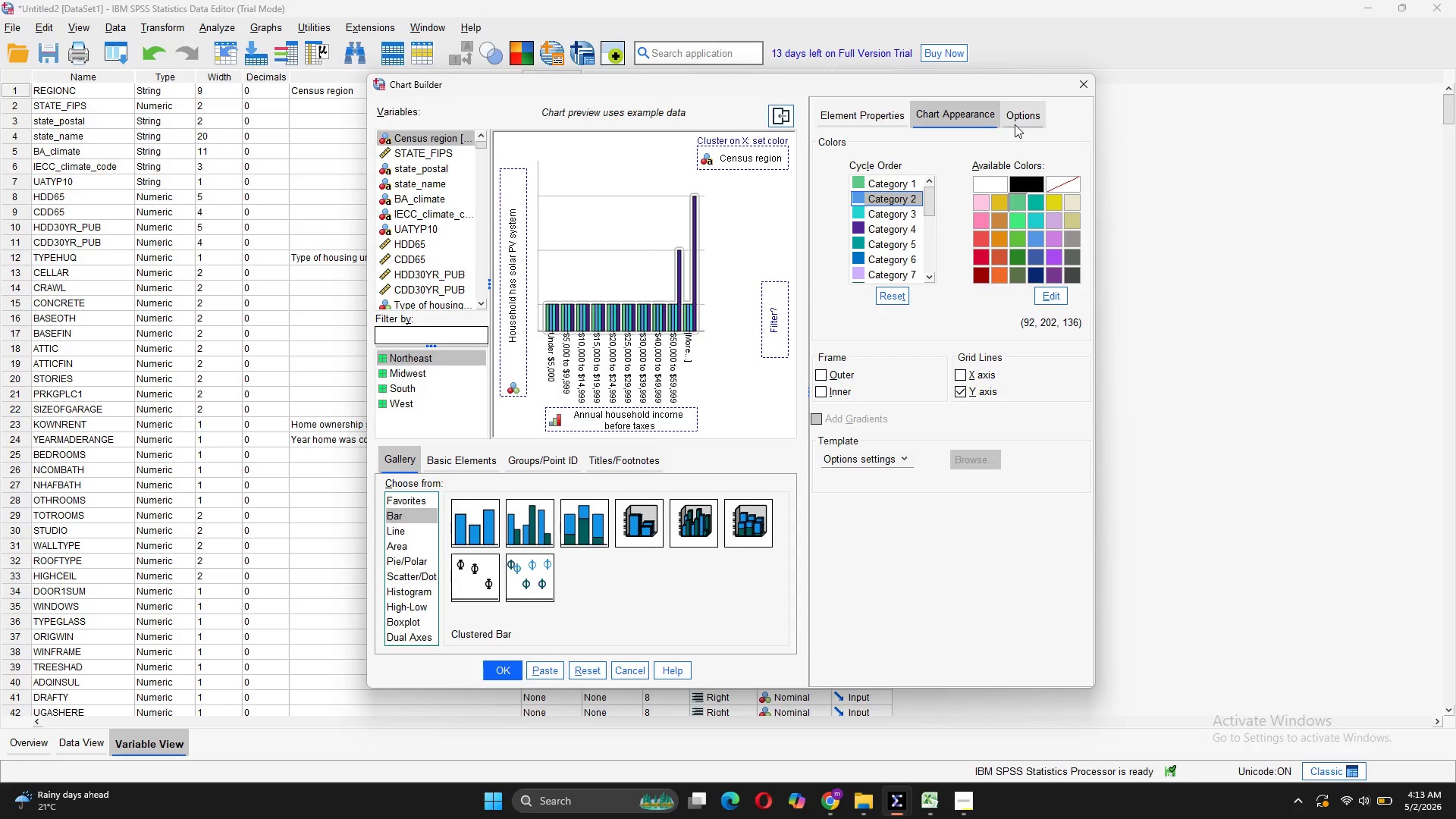 
left_click([1015, 124])
 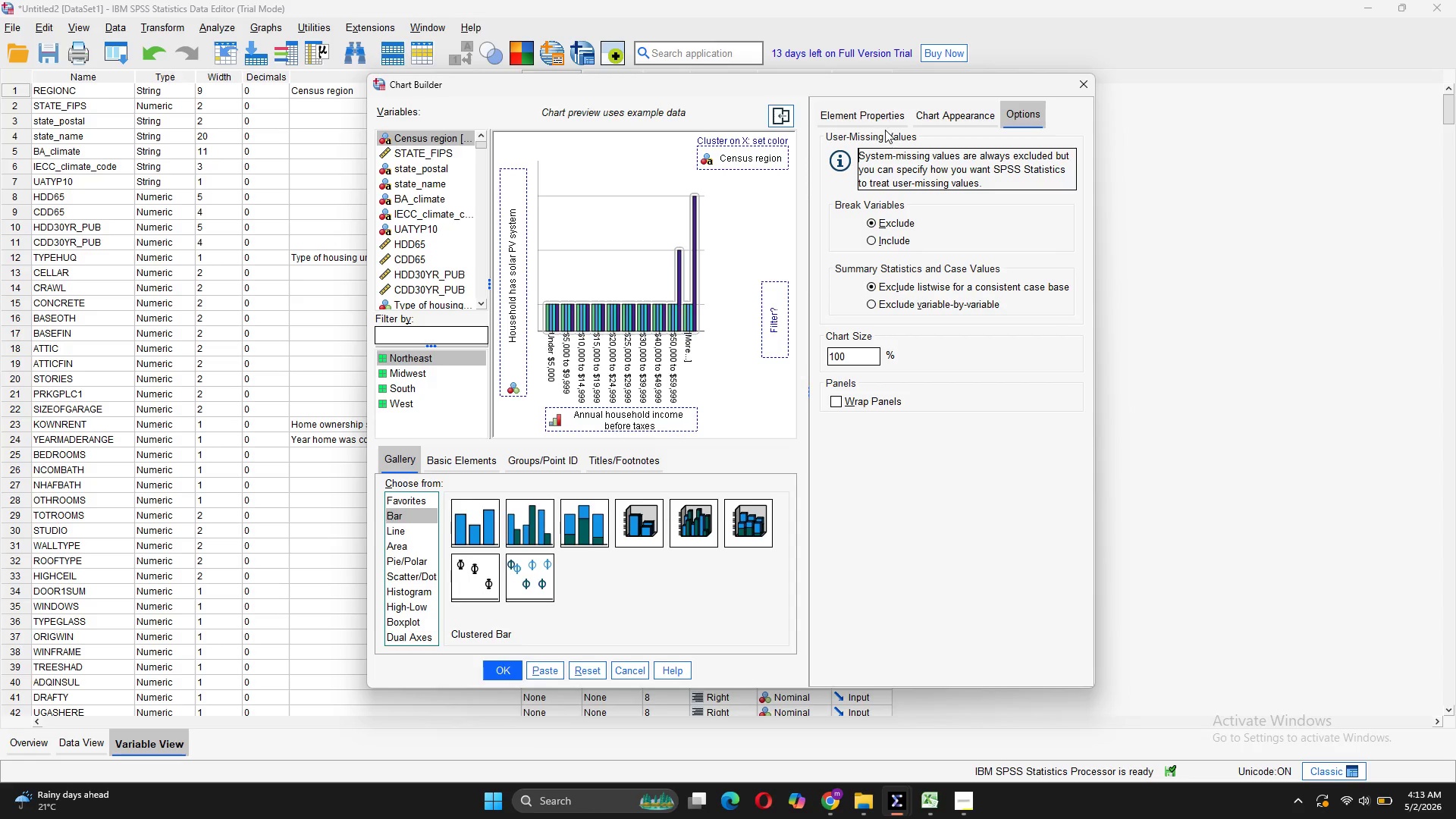 
left_click([882, 122])
 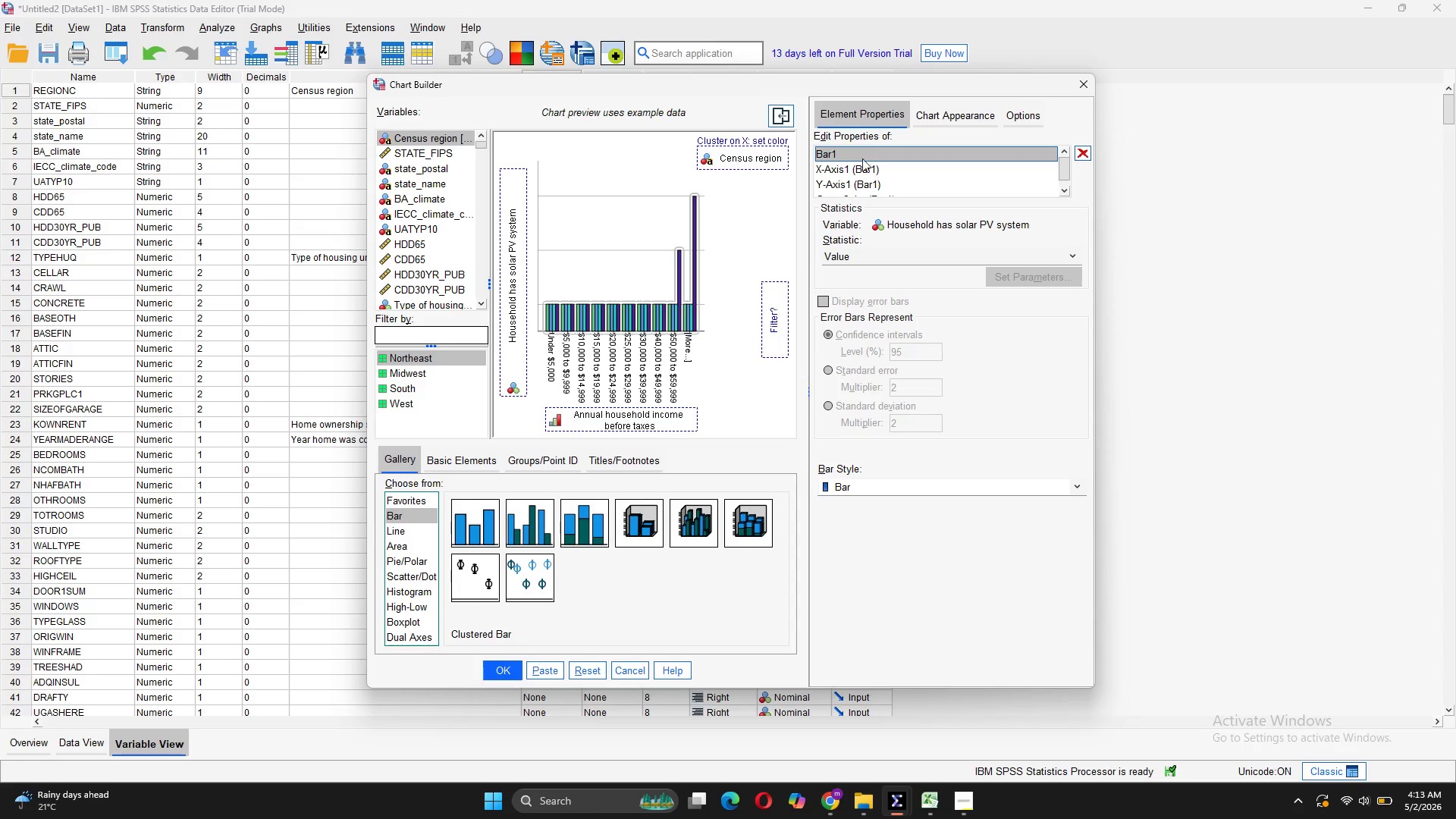 
scroll: coordinate [861, 168], scroll_direction: down, amount: 4.0
 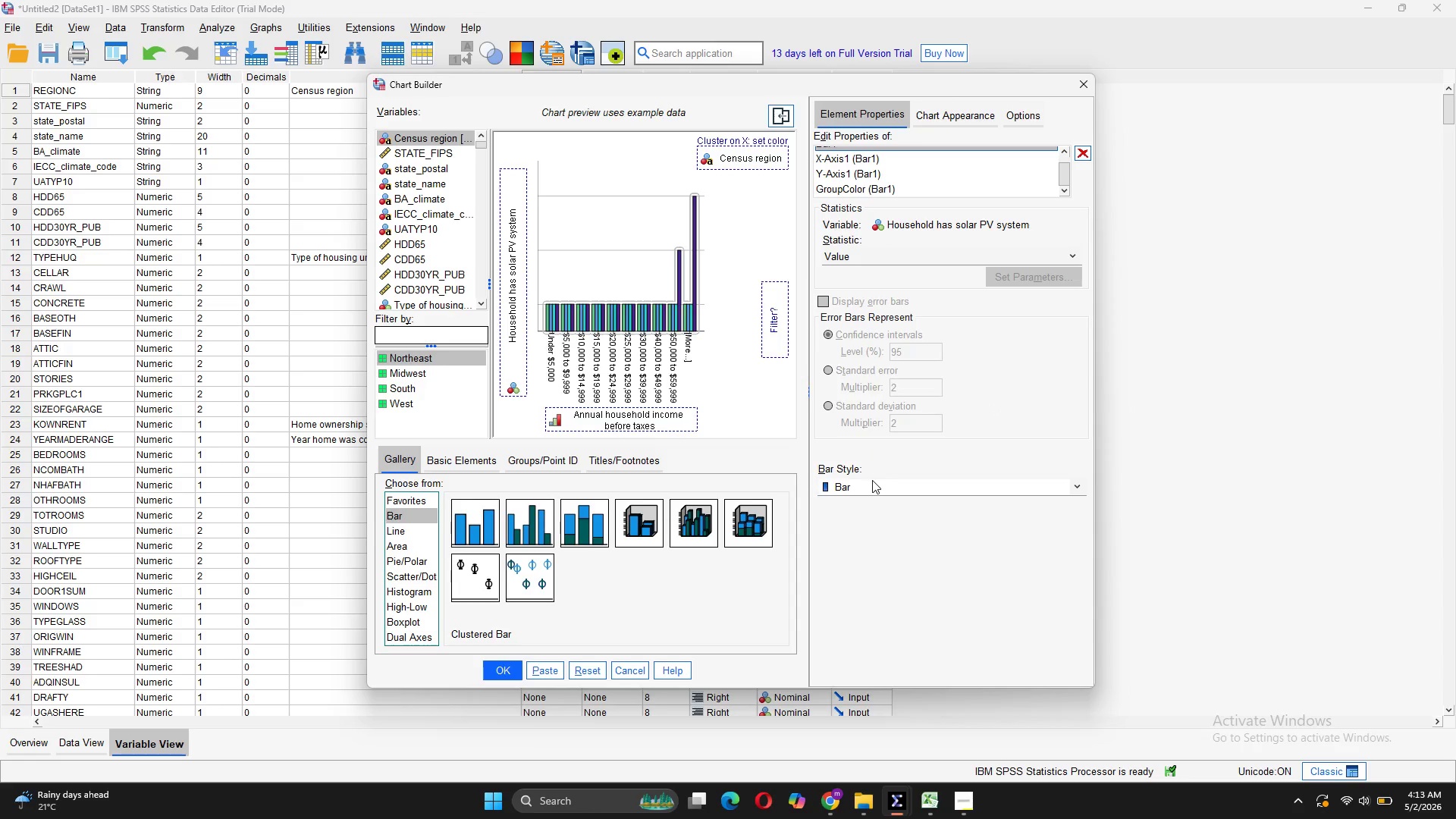 
wait(11.11)
 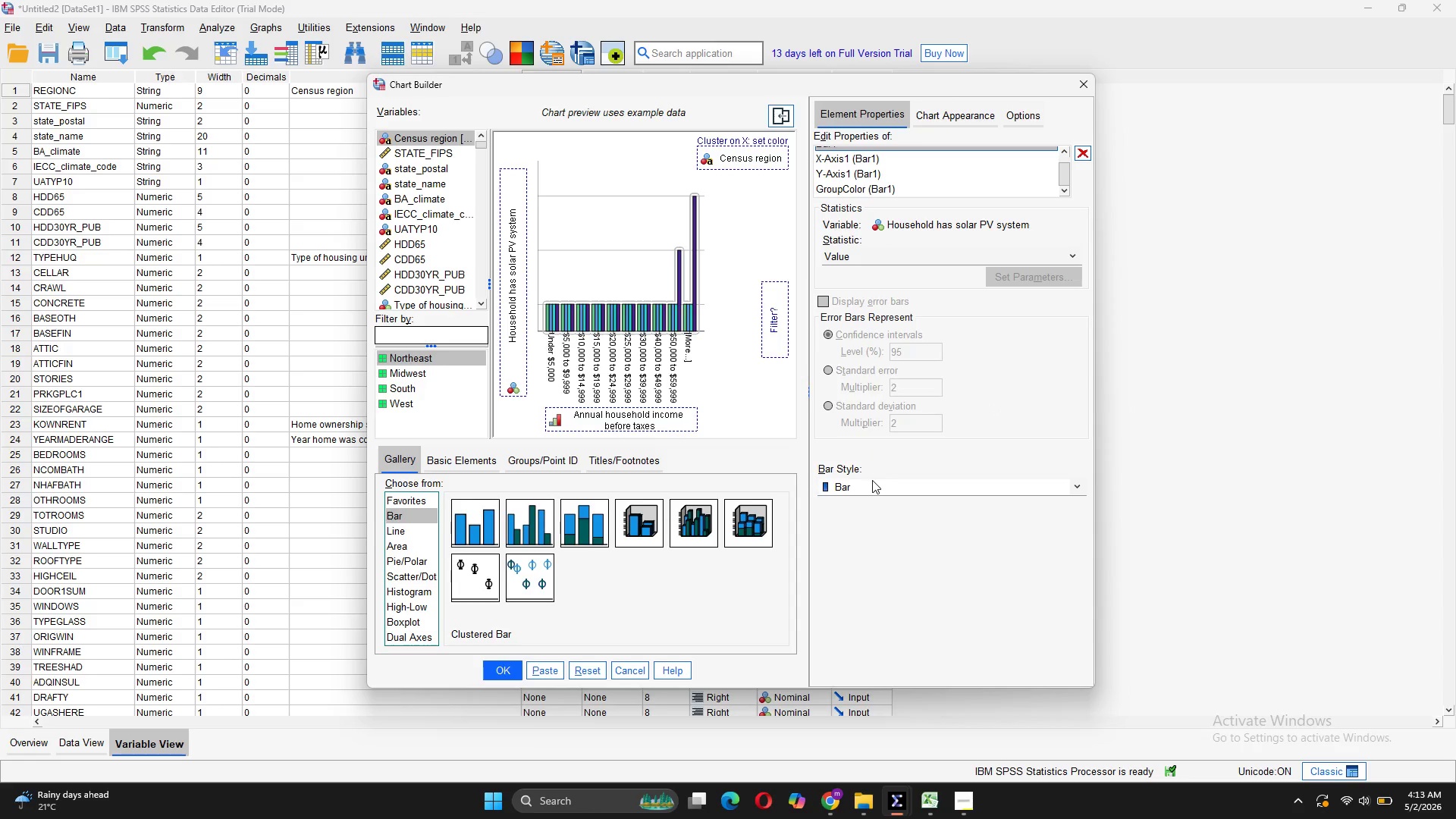 
left_click([542, 673])
 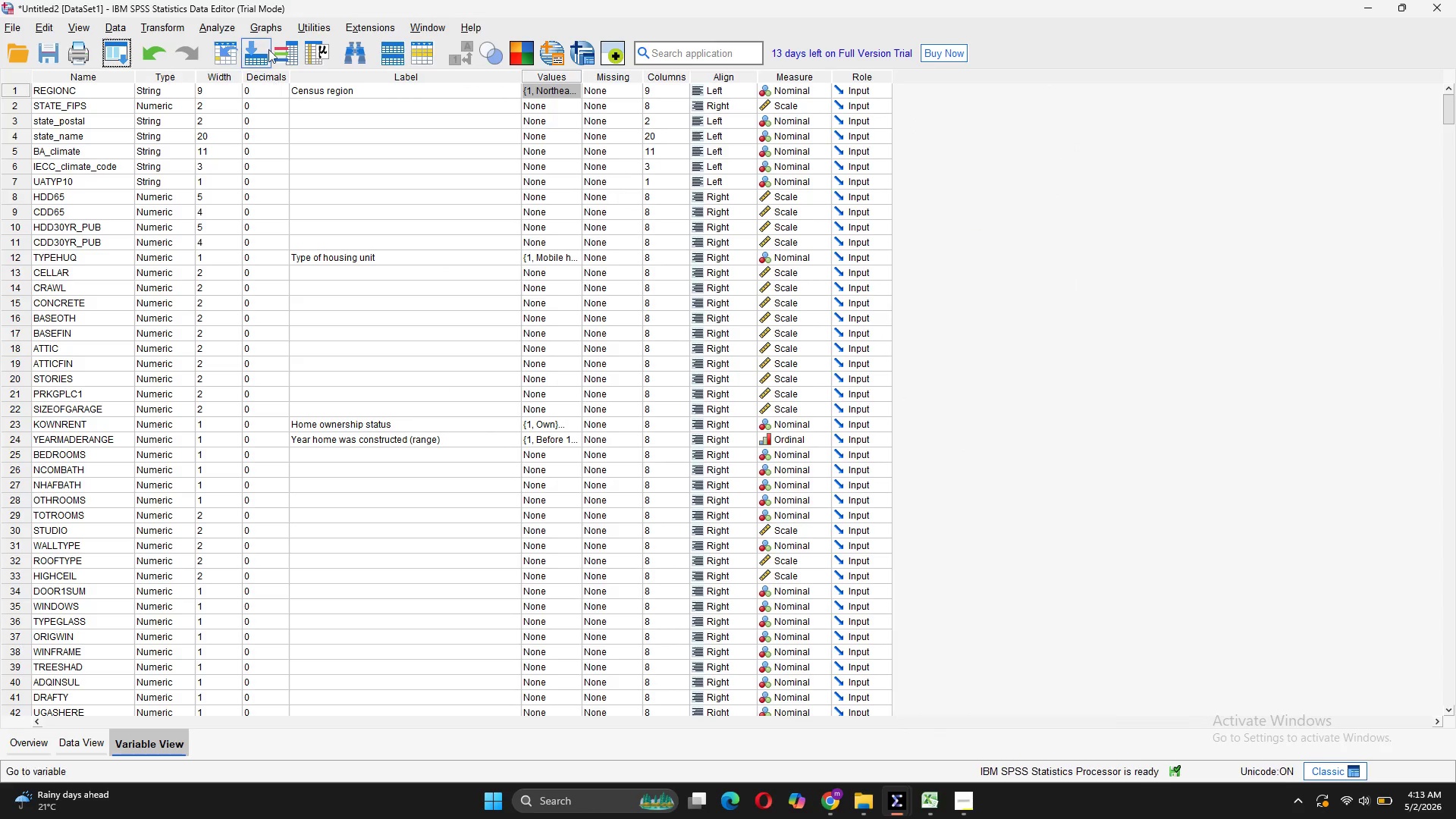 
left_click([264, 24])
 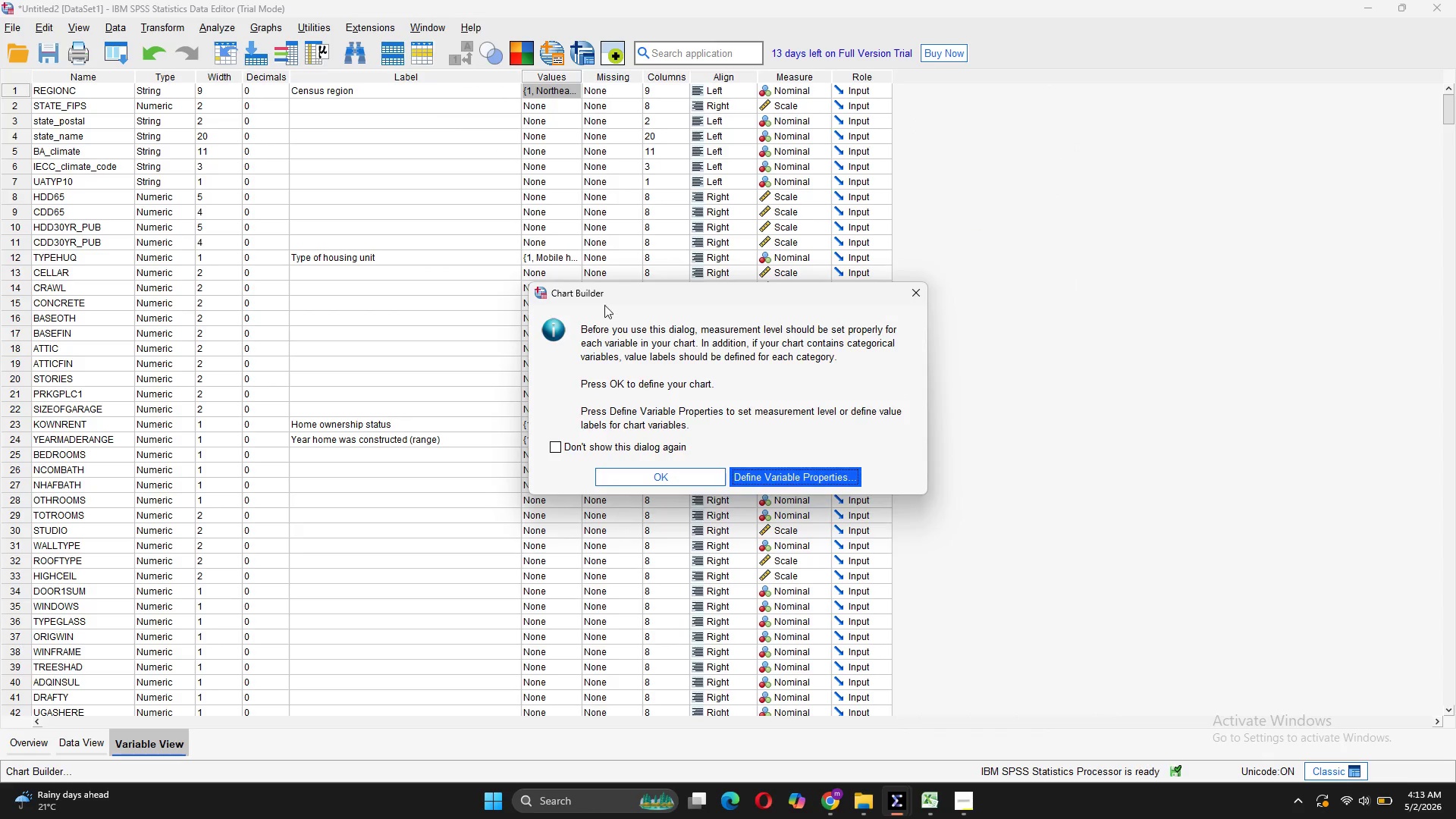 
left_click([692, 478])
 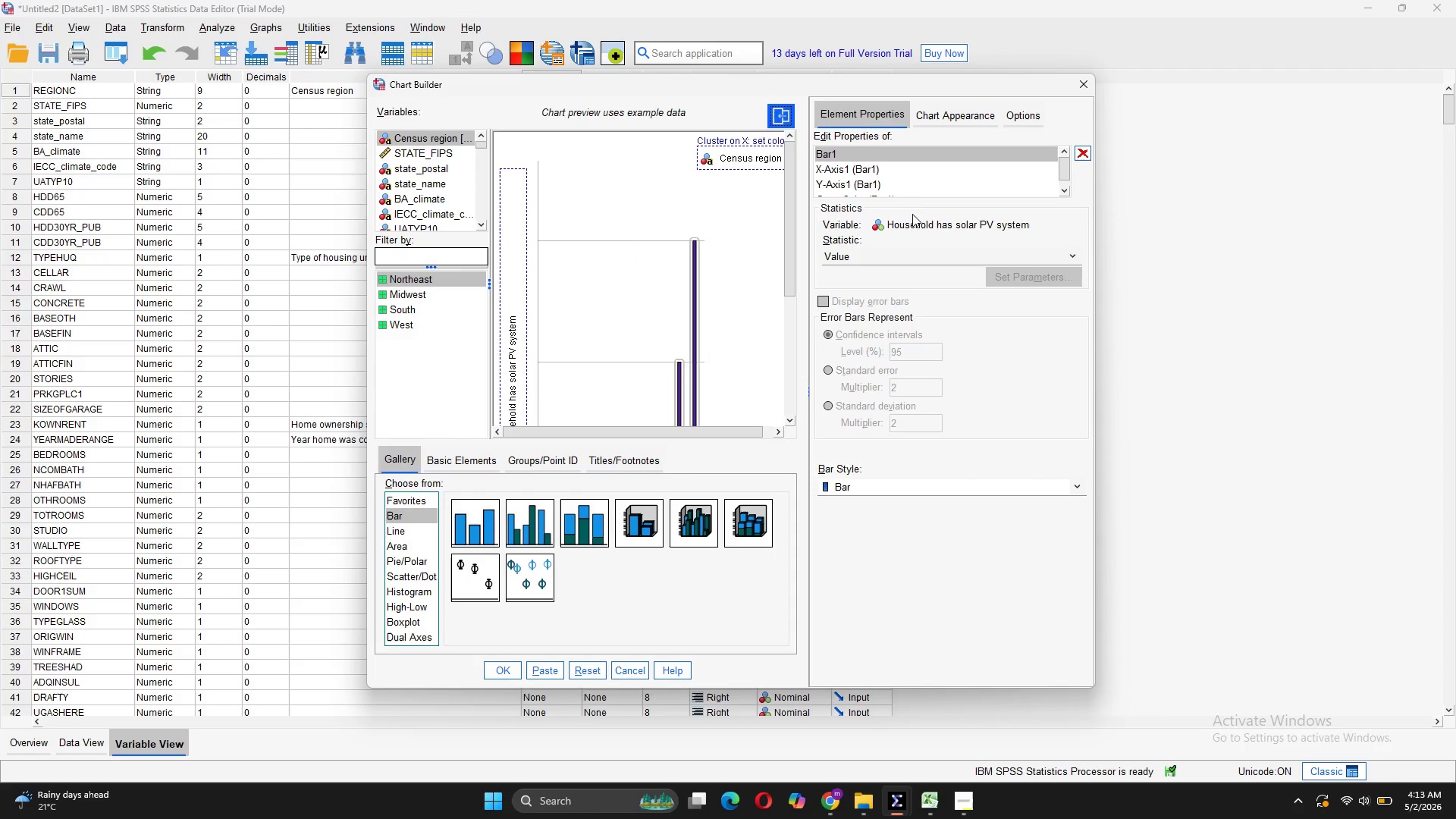 
scroll: coordinate [623, 322], scroll_direction: down, amount: 9.0
 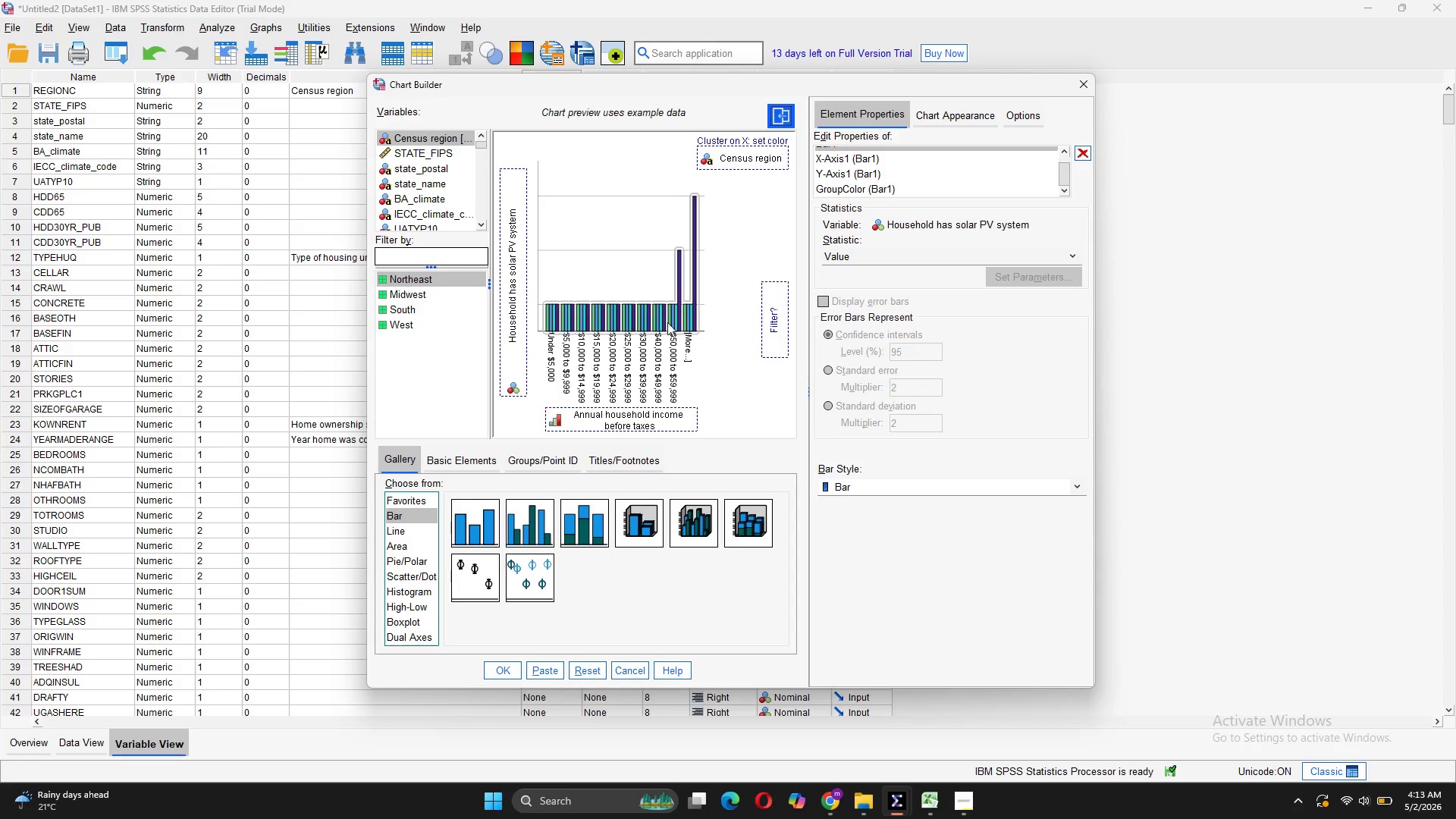 
mouse_move([783, 190])
 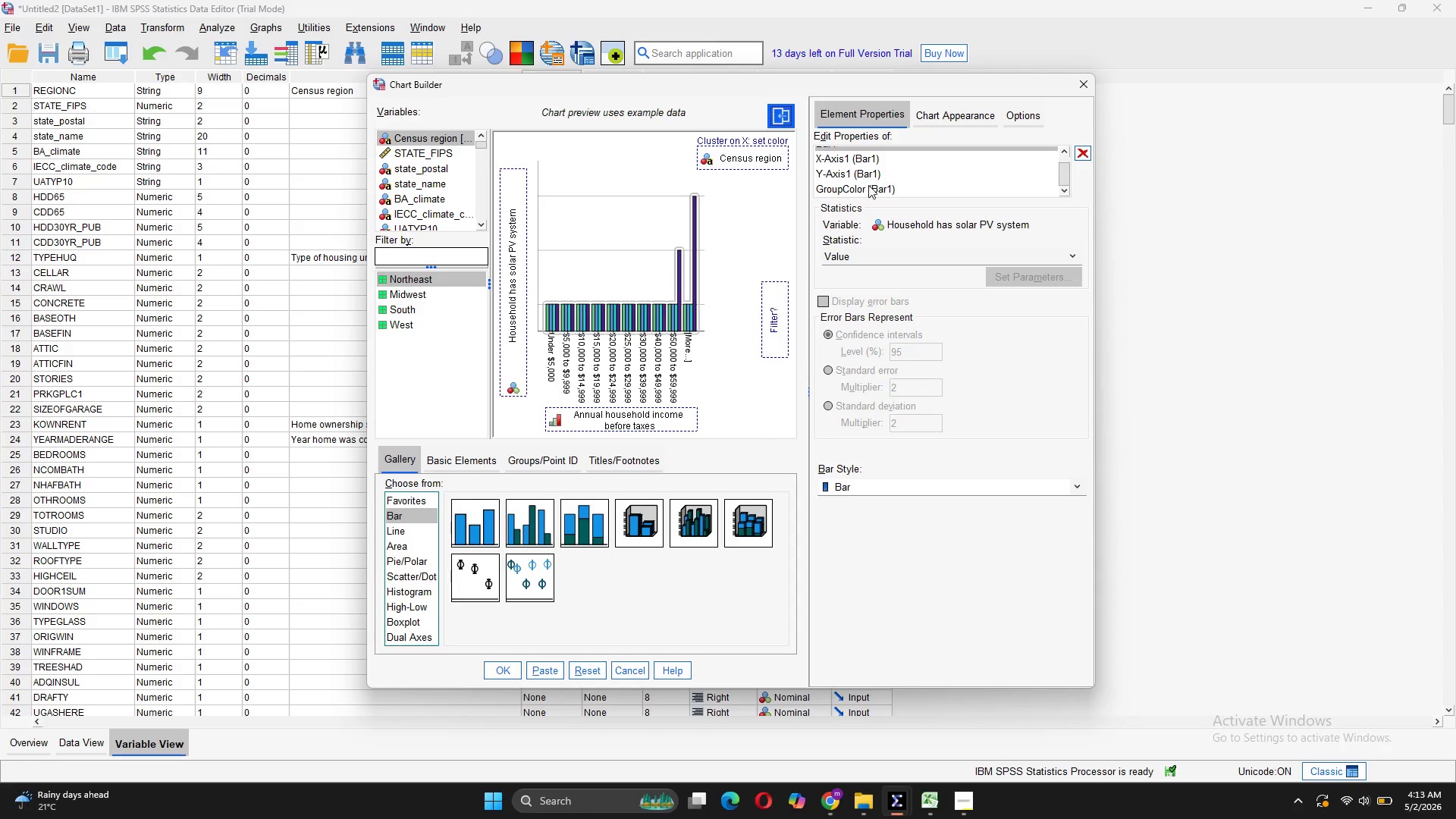 
scroll: coordinate [873, 178], scroll_direction: none, amount: 0.0
 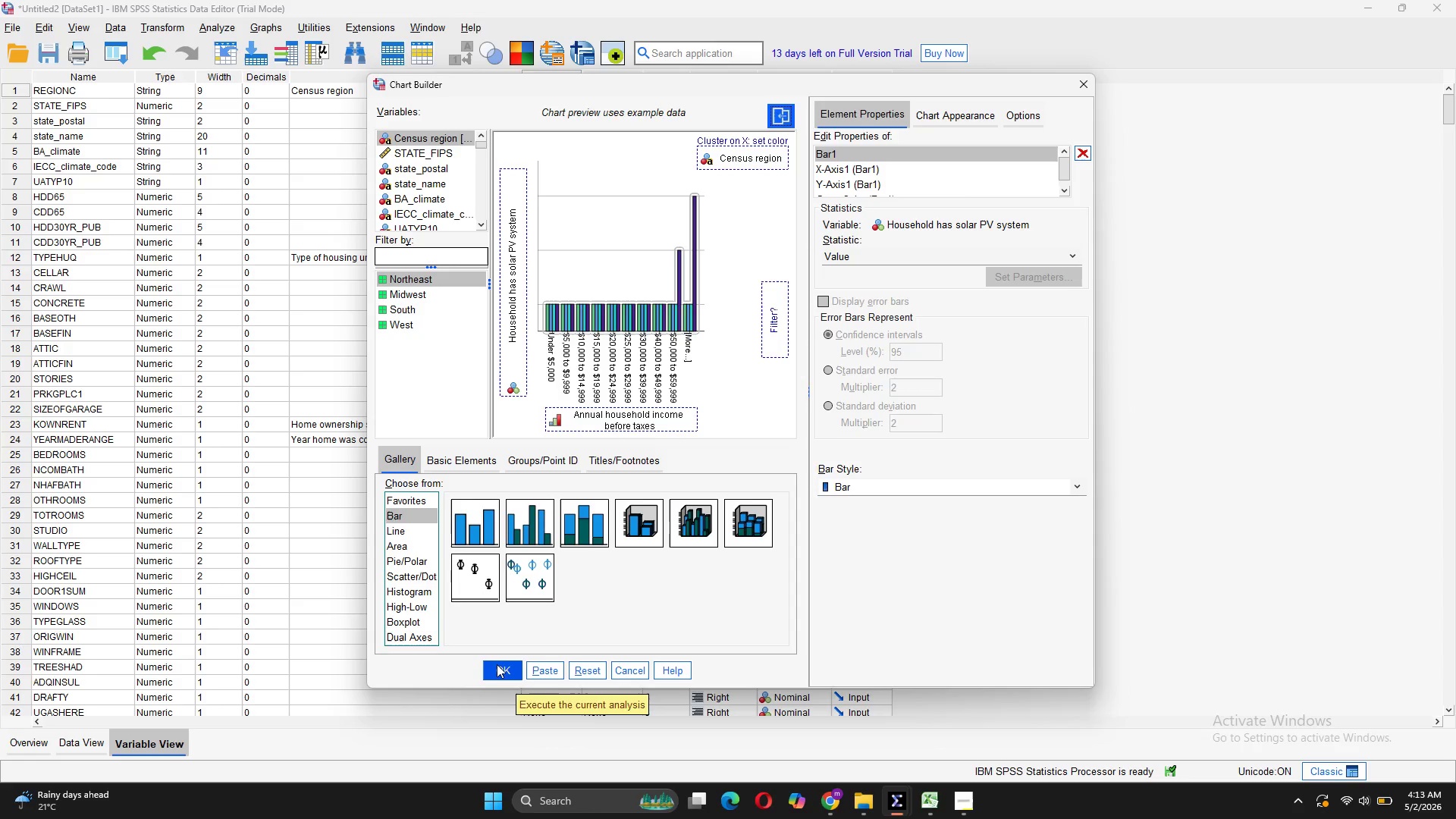 
left_click([497, 668])
 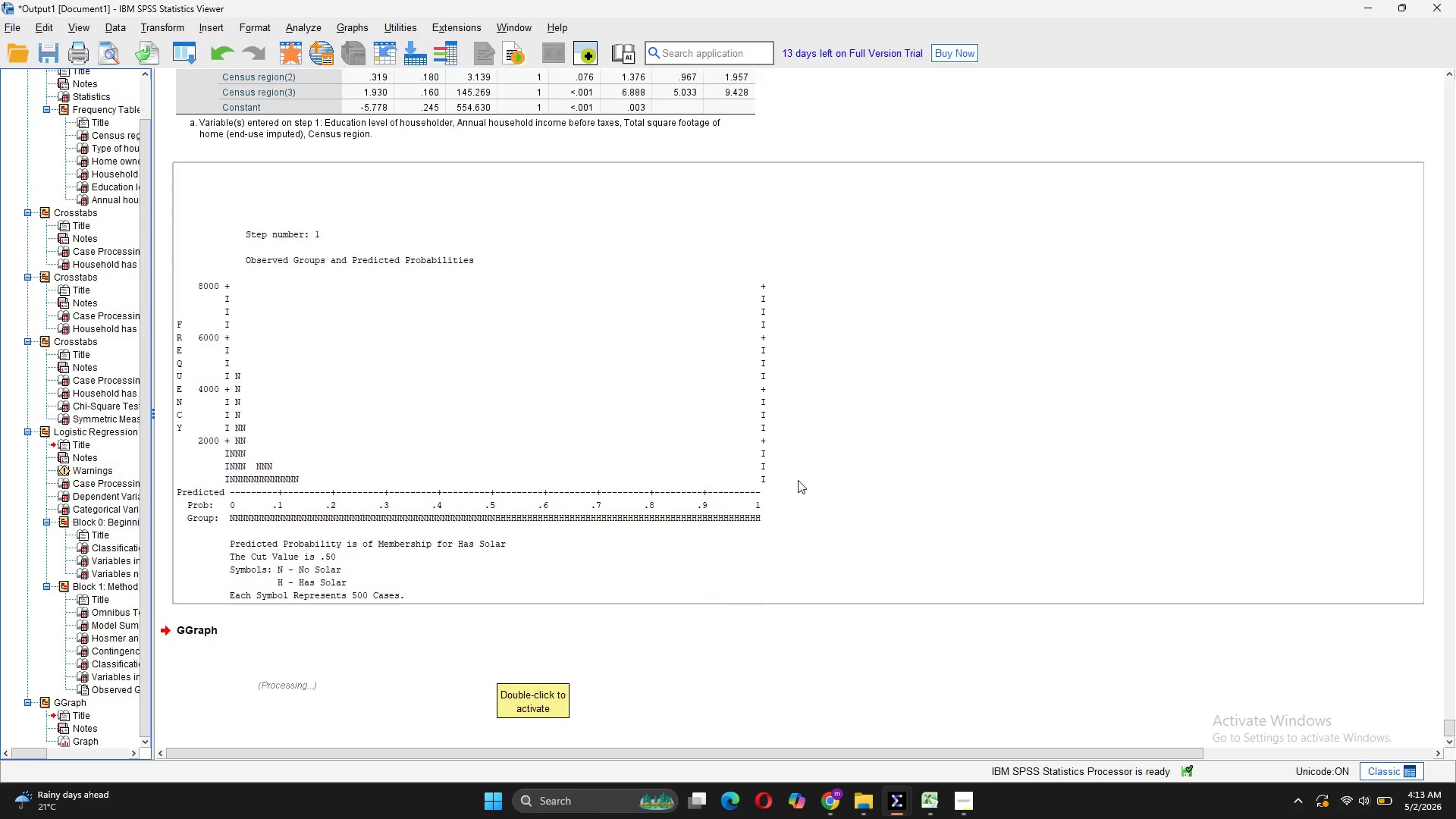 
scroll: coordinate [798, 480], scroll_direction: down, amount: 5.0
 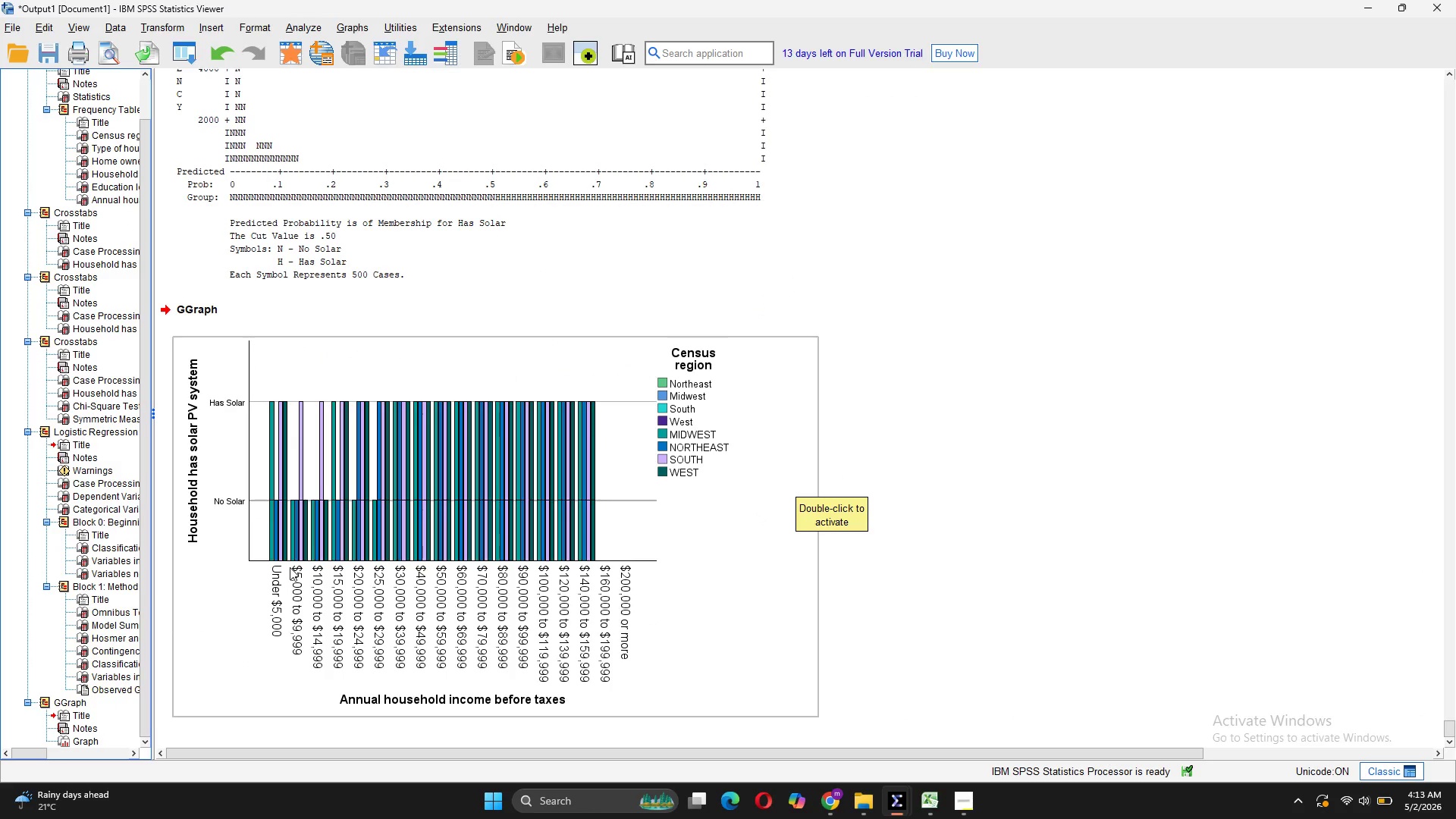 
wait(9.6)
 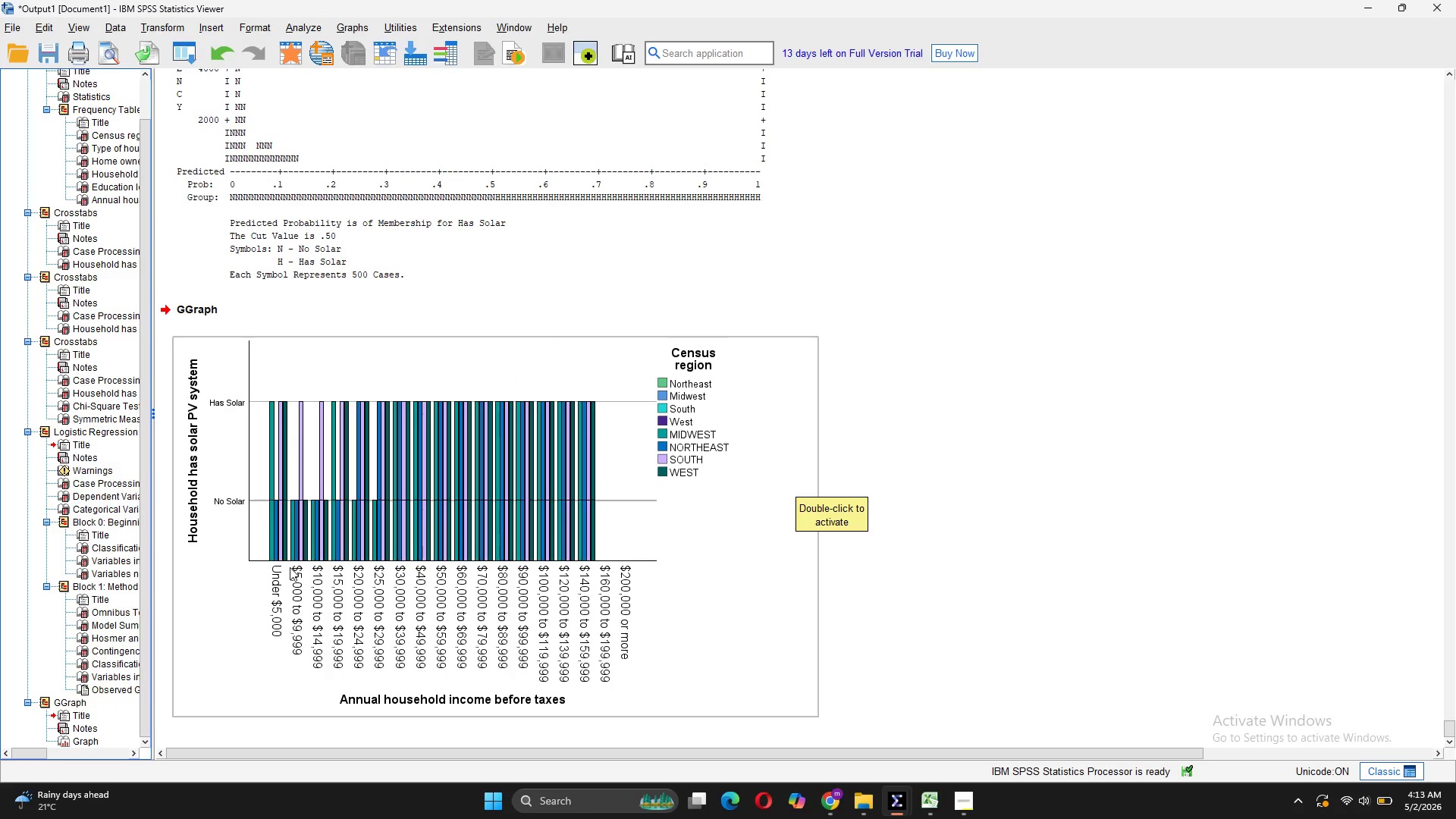 
left_click([557, 375])
 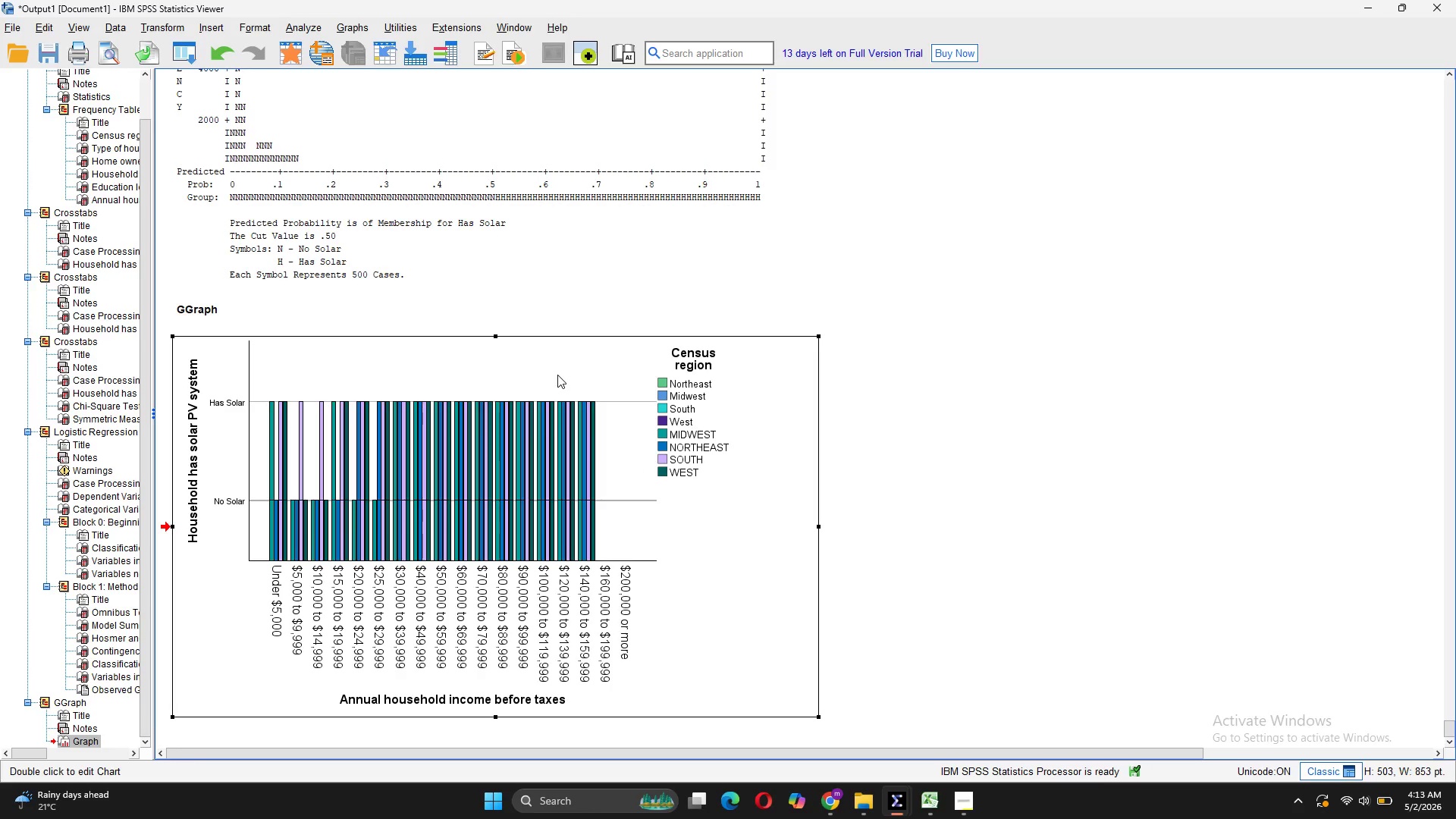 
right_click([557, 375])
 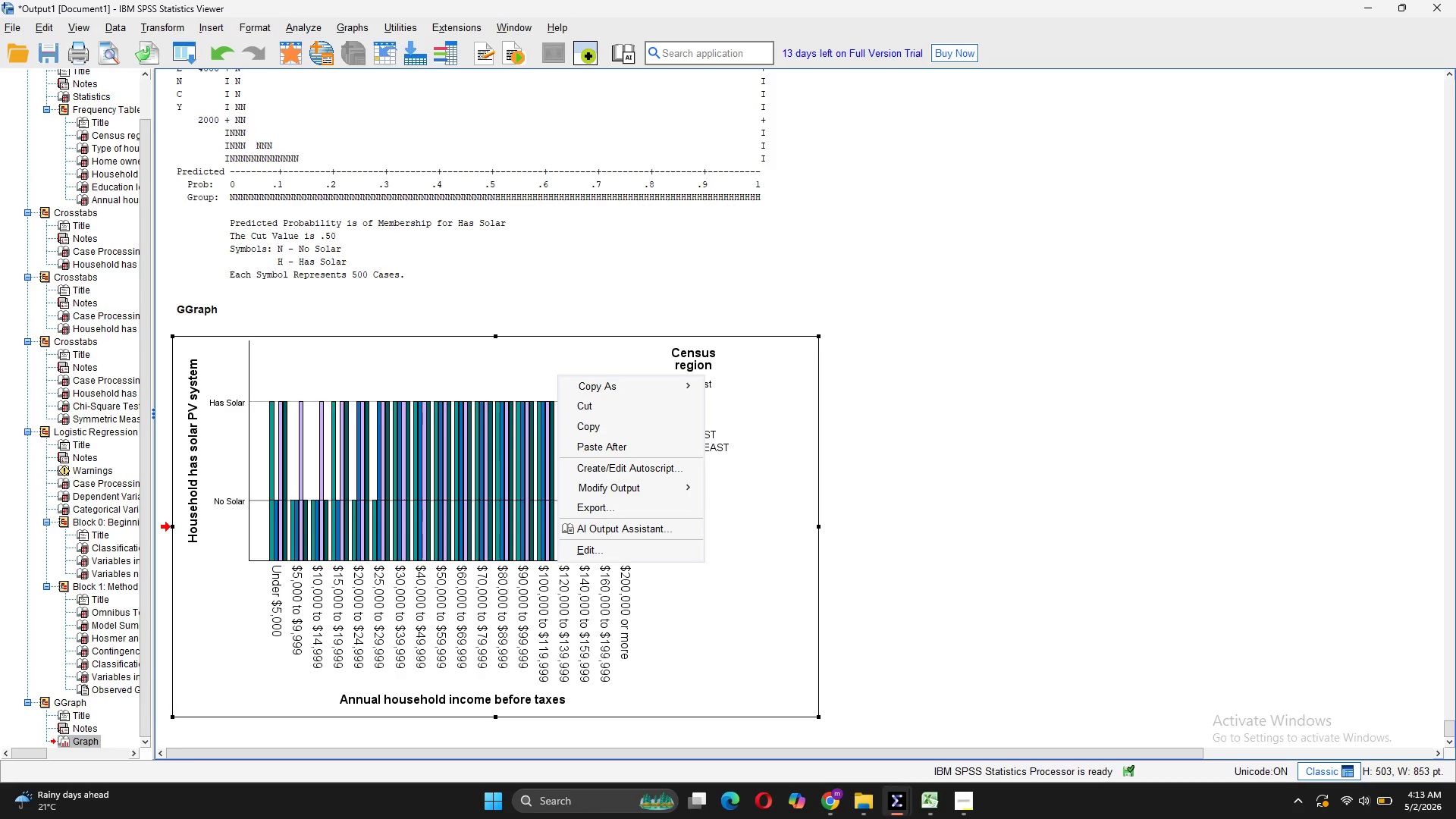 
wait(5.59)
 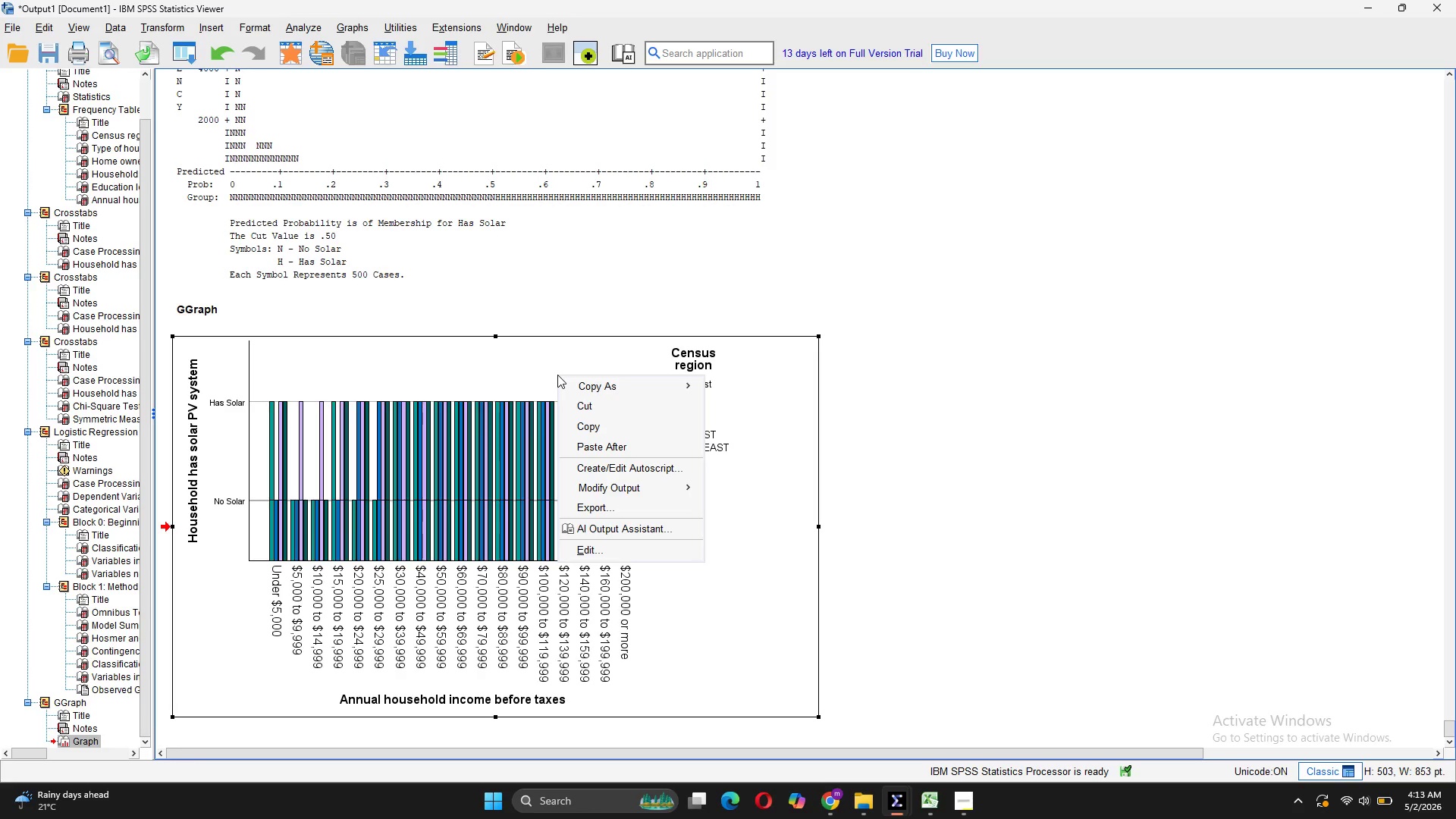 
left_click([755, 716])
 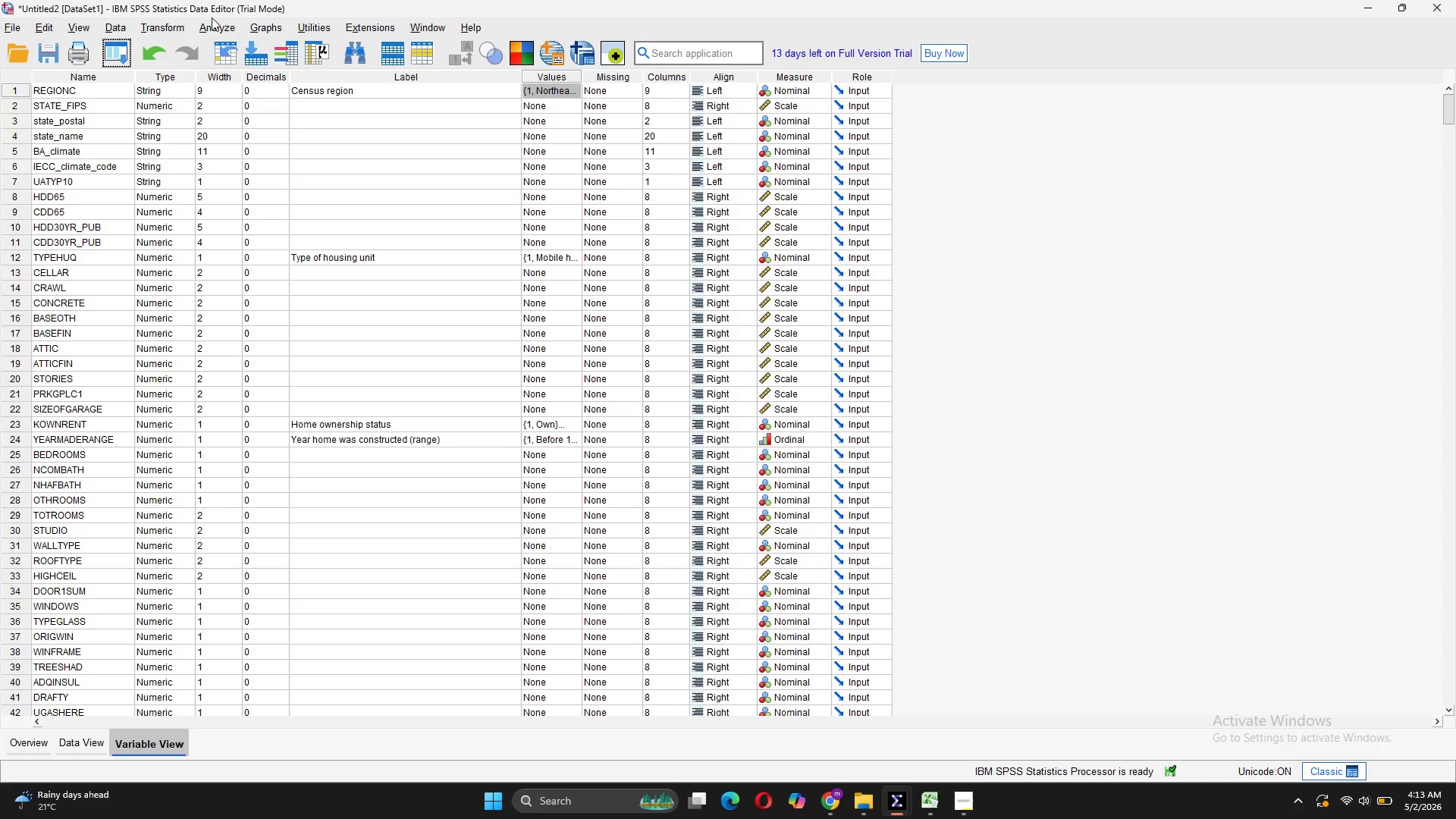 
left_click([283, 28])
 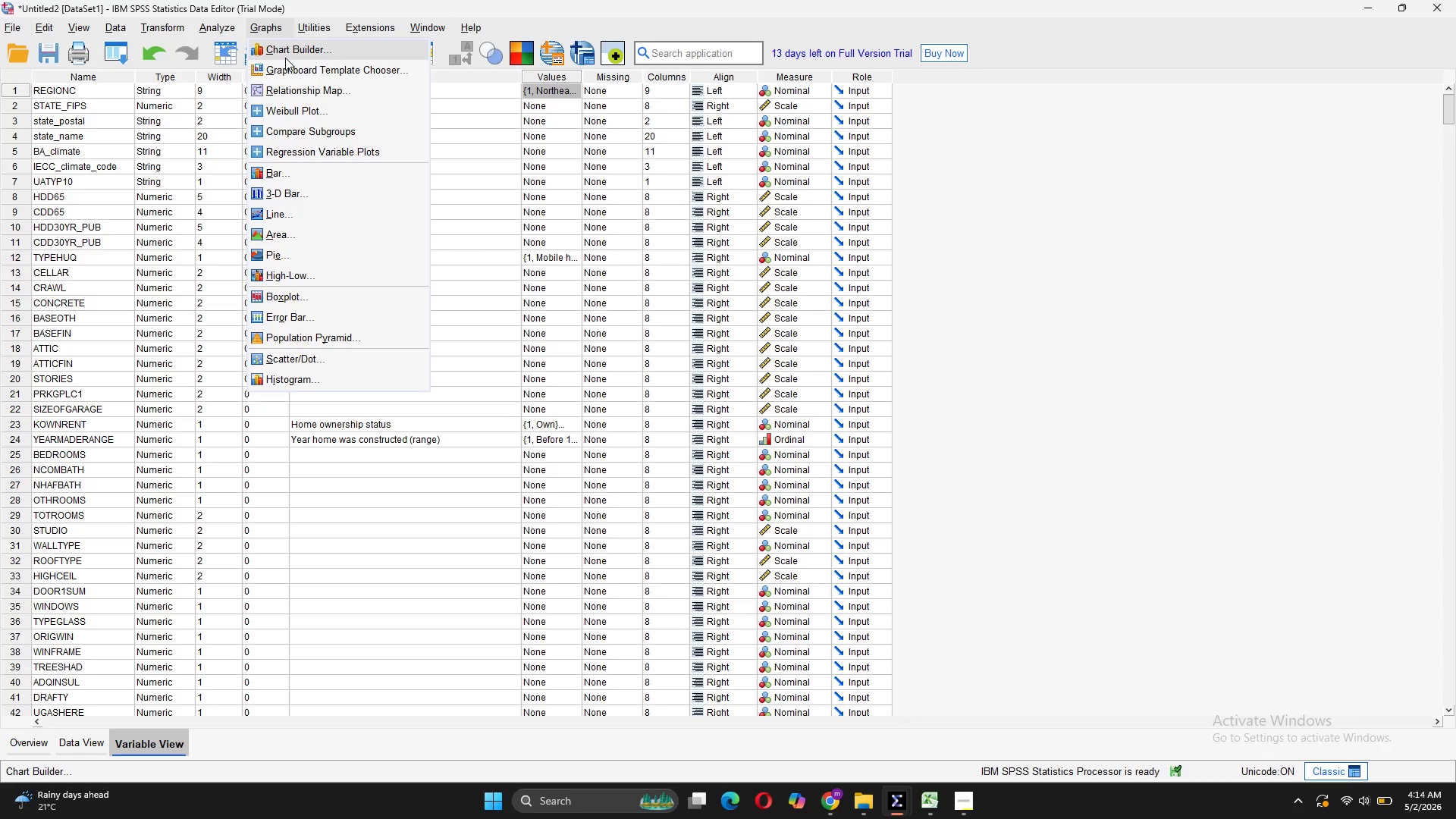 
left_click([285, 58])
 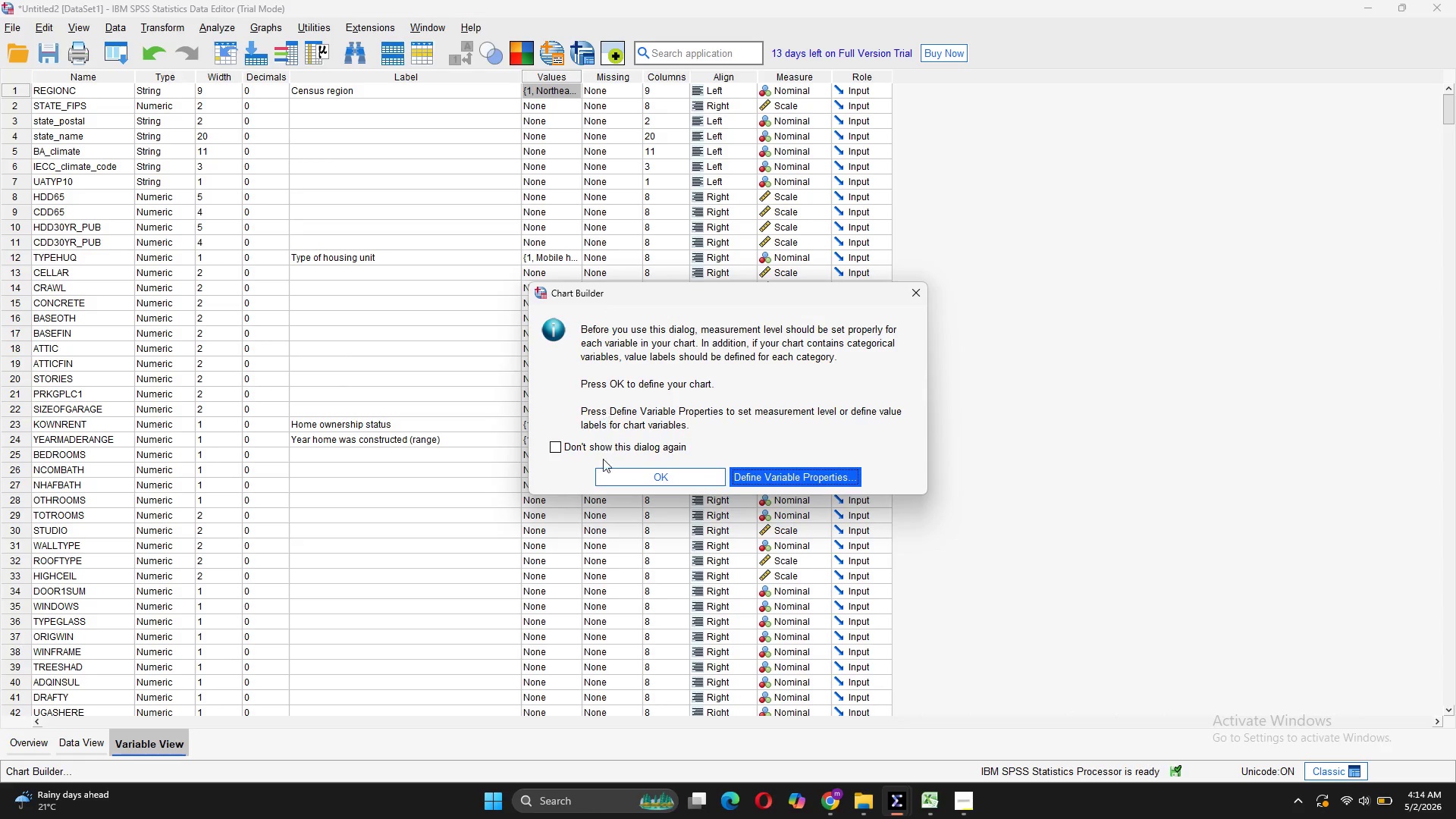 
left_click([666, 477])
 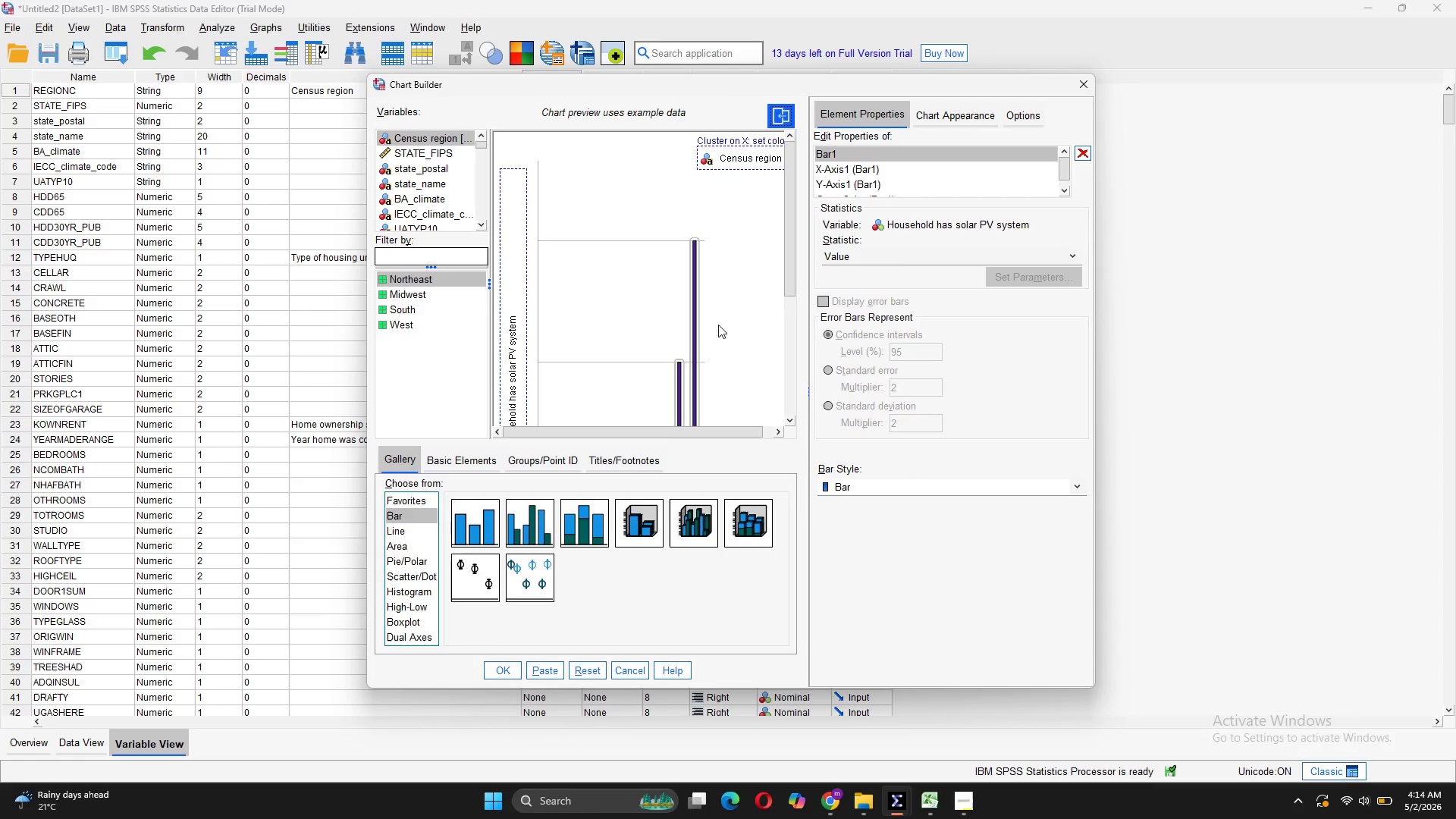 
scroll: coordinate [718, 325], scroll_direction: down, amount: 4.0
 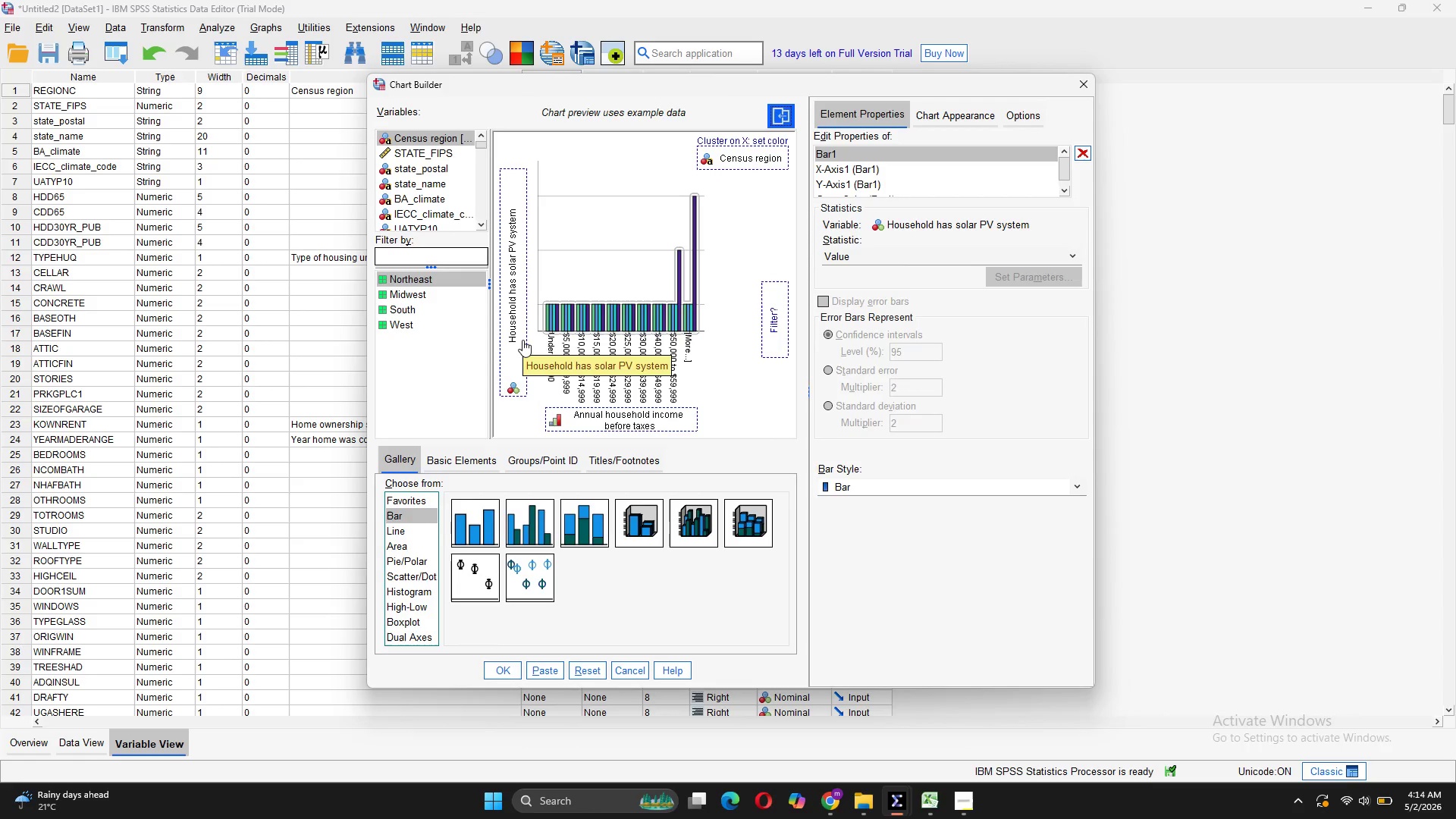 
wait(8.41)
 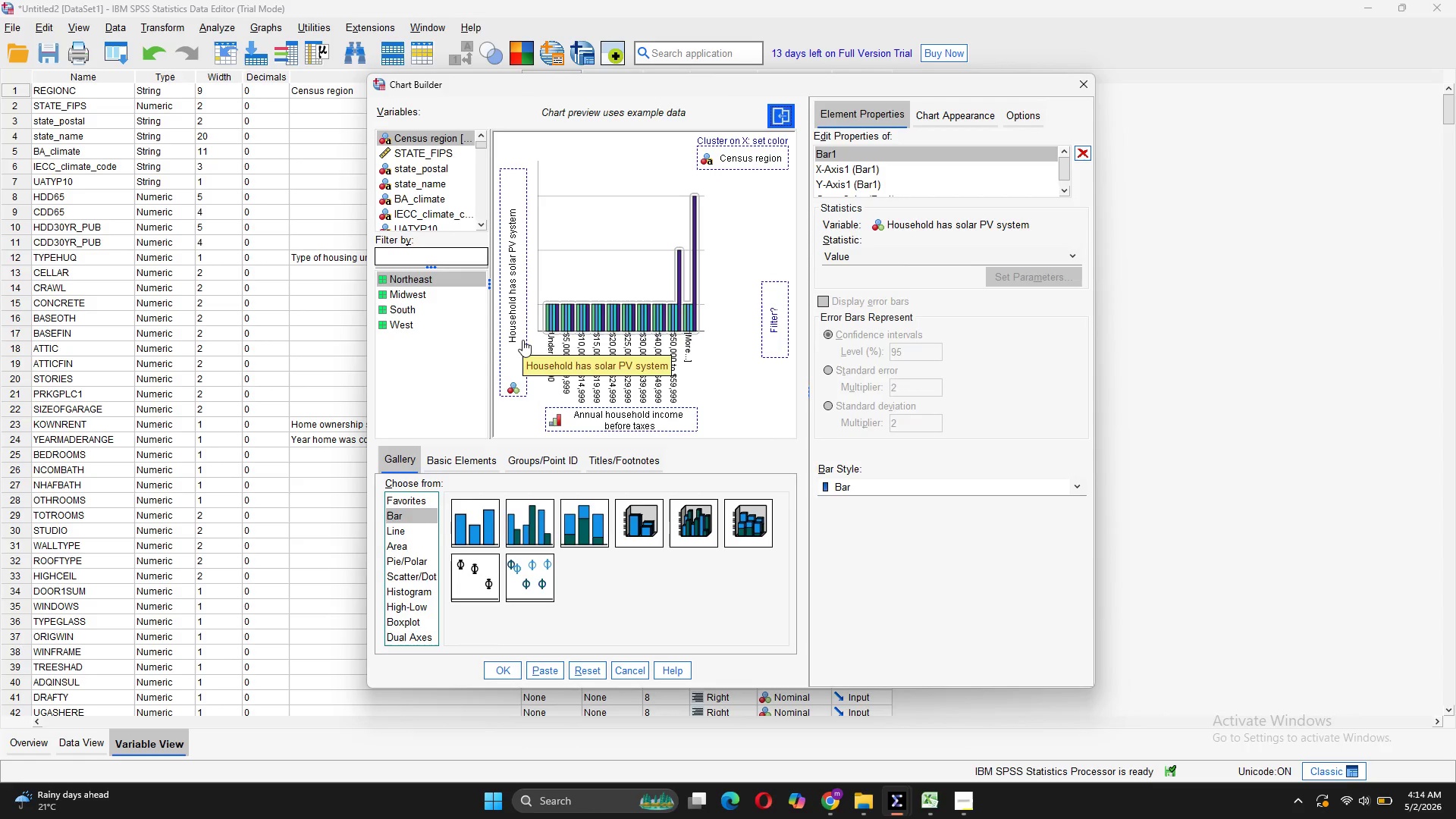 
mouse_move([577, 402])
 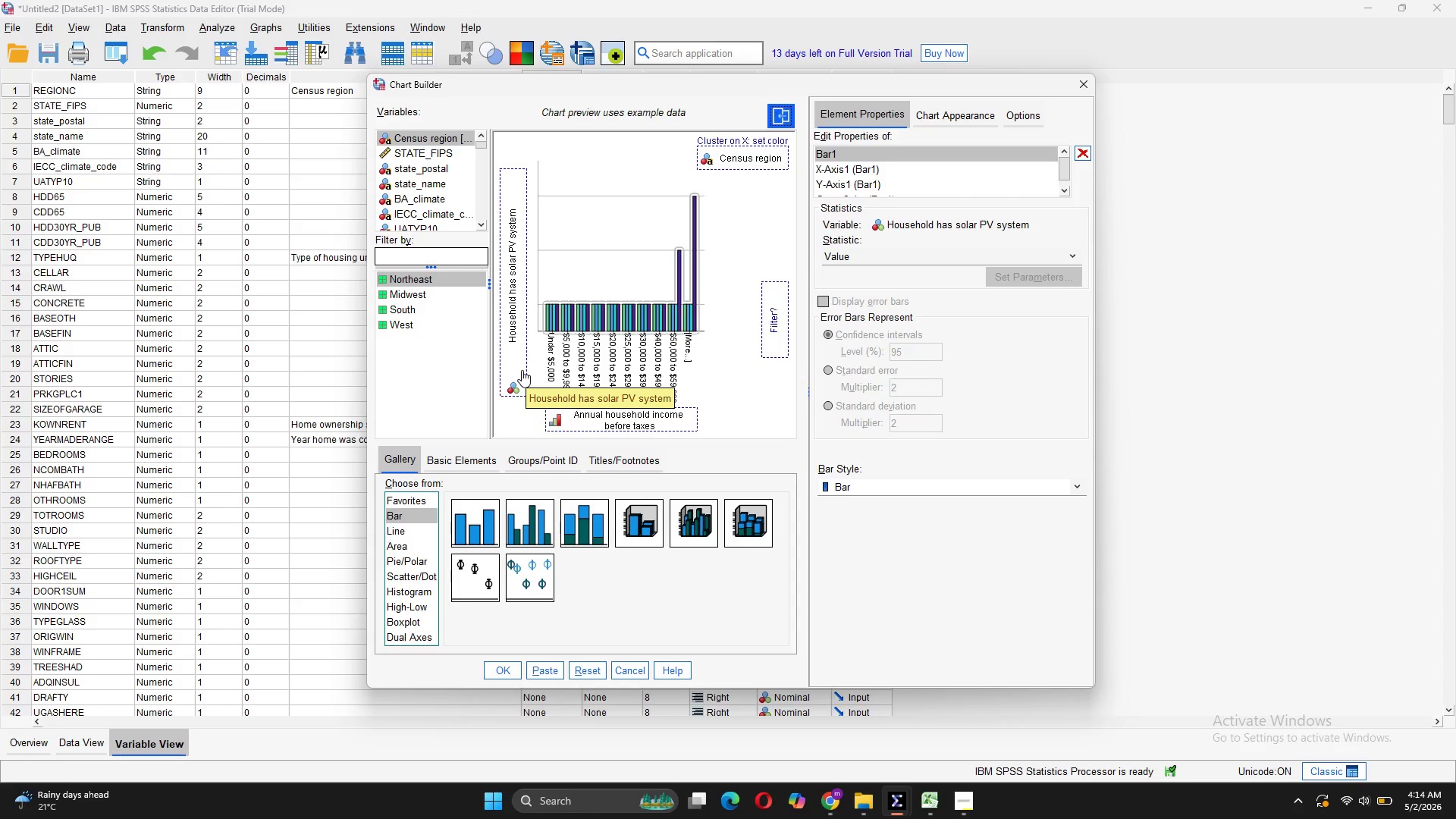 
left_click([522, 370])
 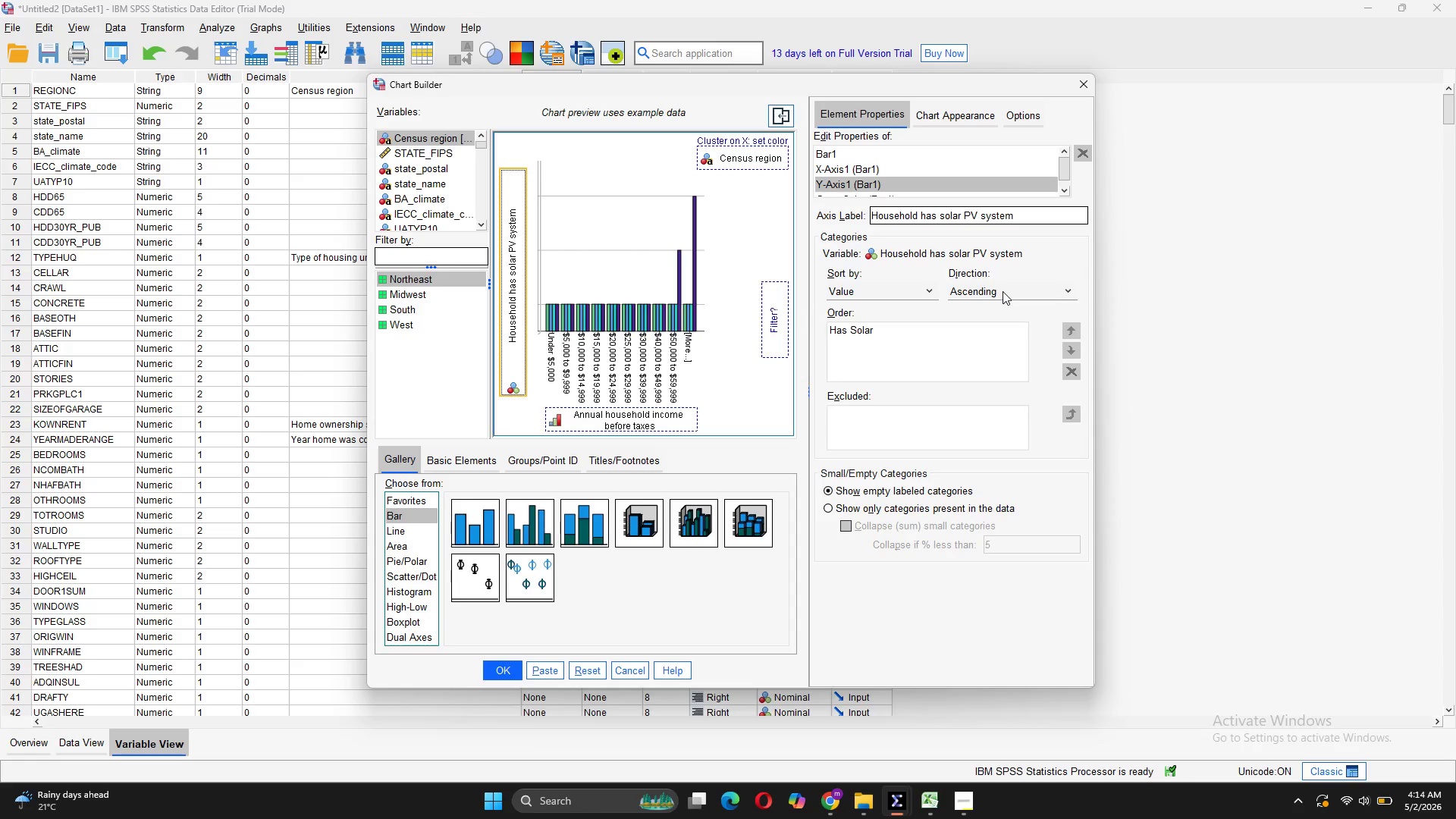 
wait(9.75)
 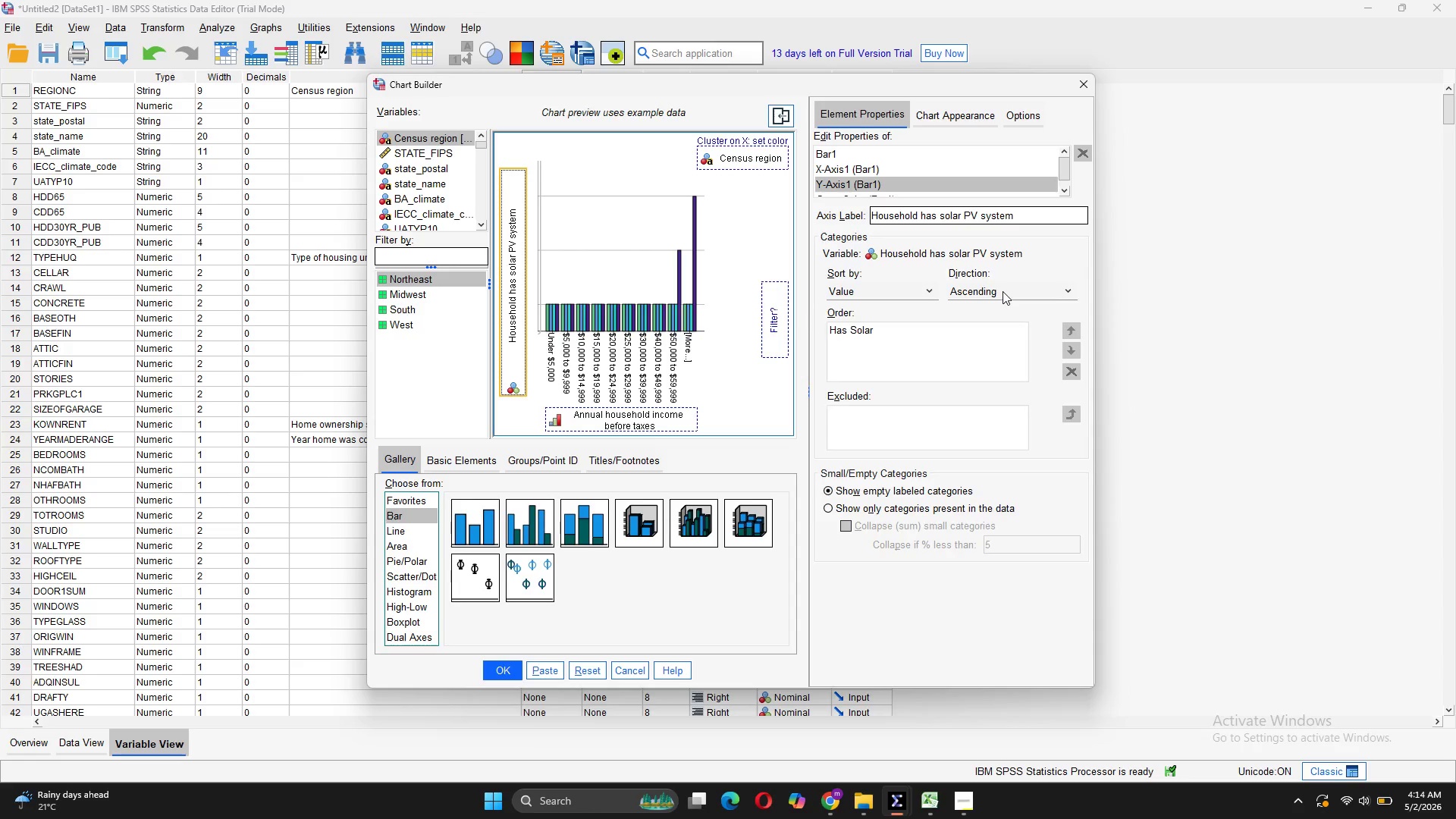 
left_click([1019, 291])
 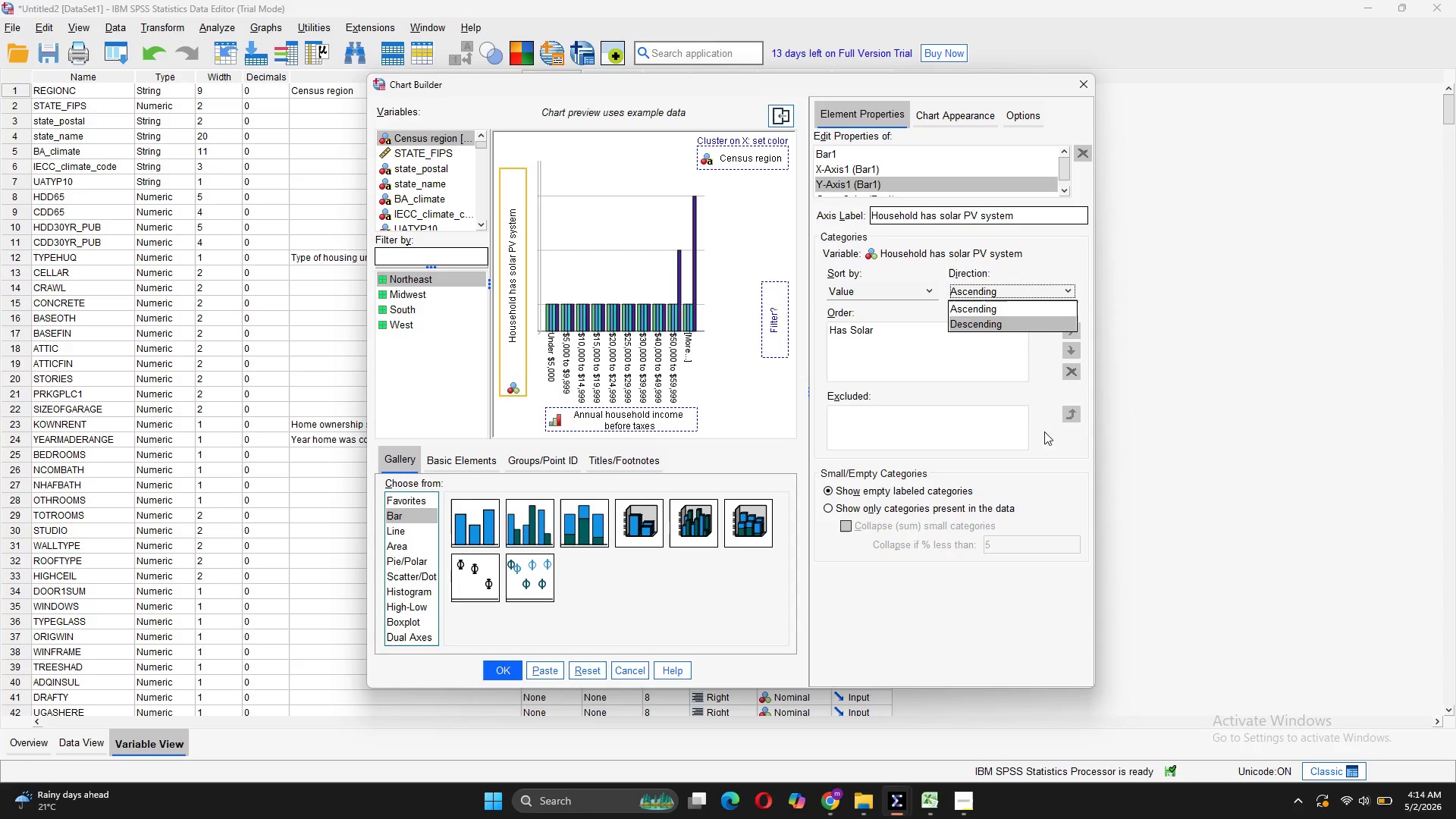 
left_click([1072, 493])
 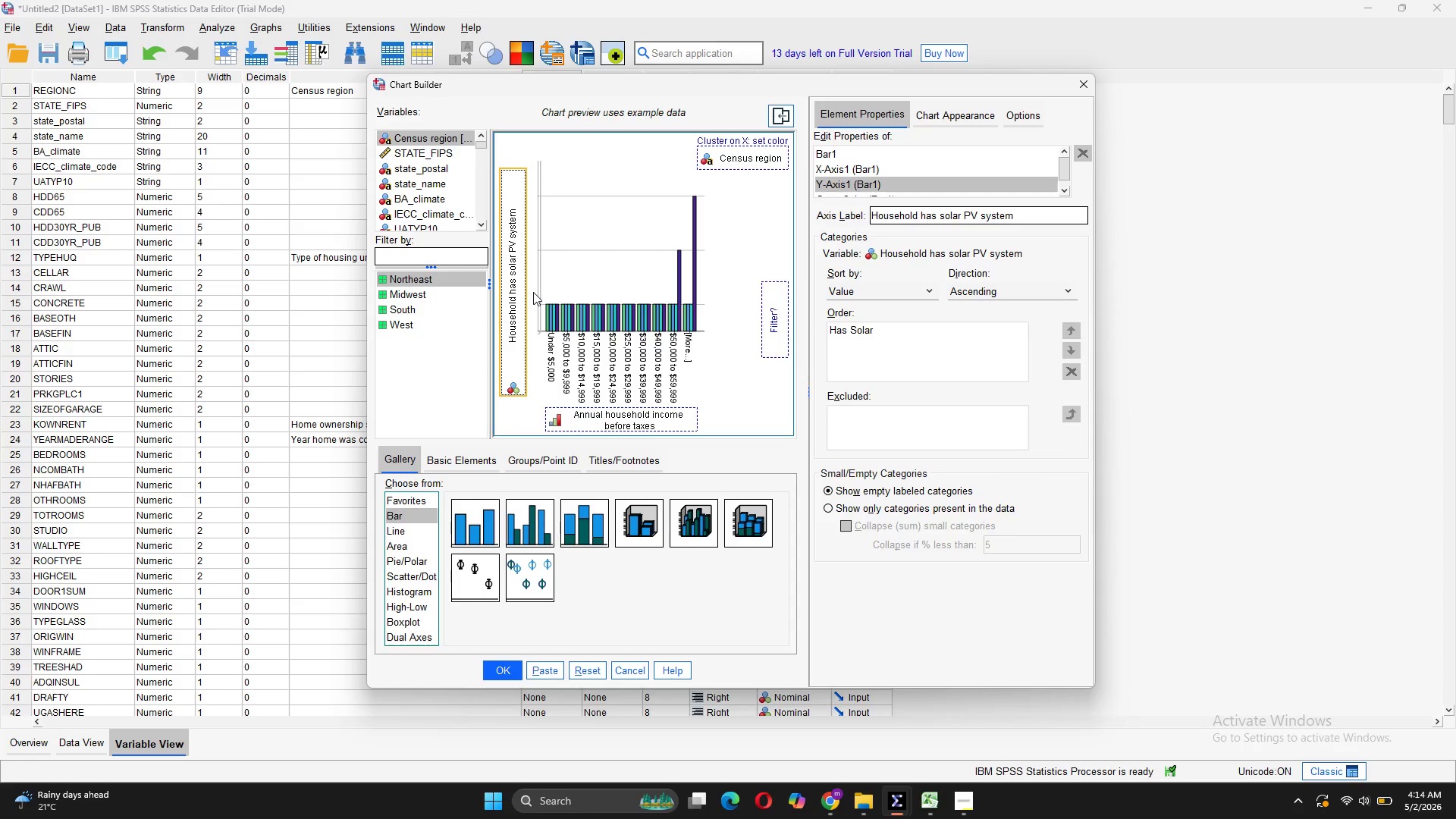 
wait(7.91)
 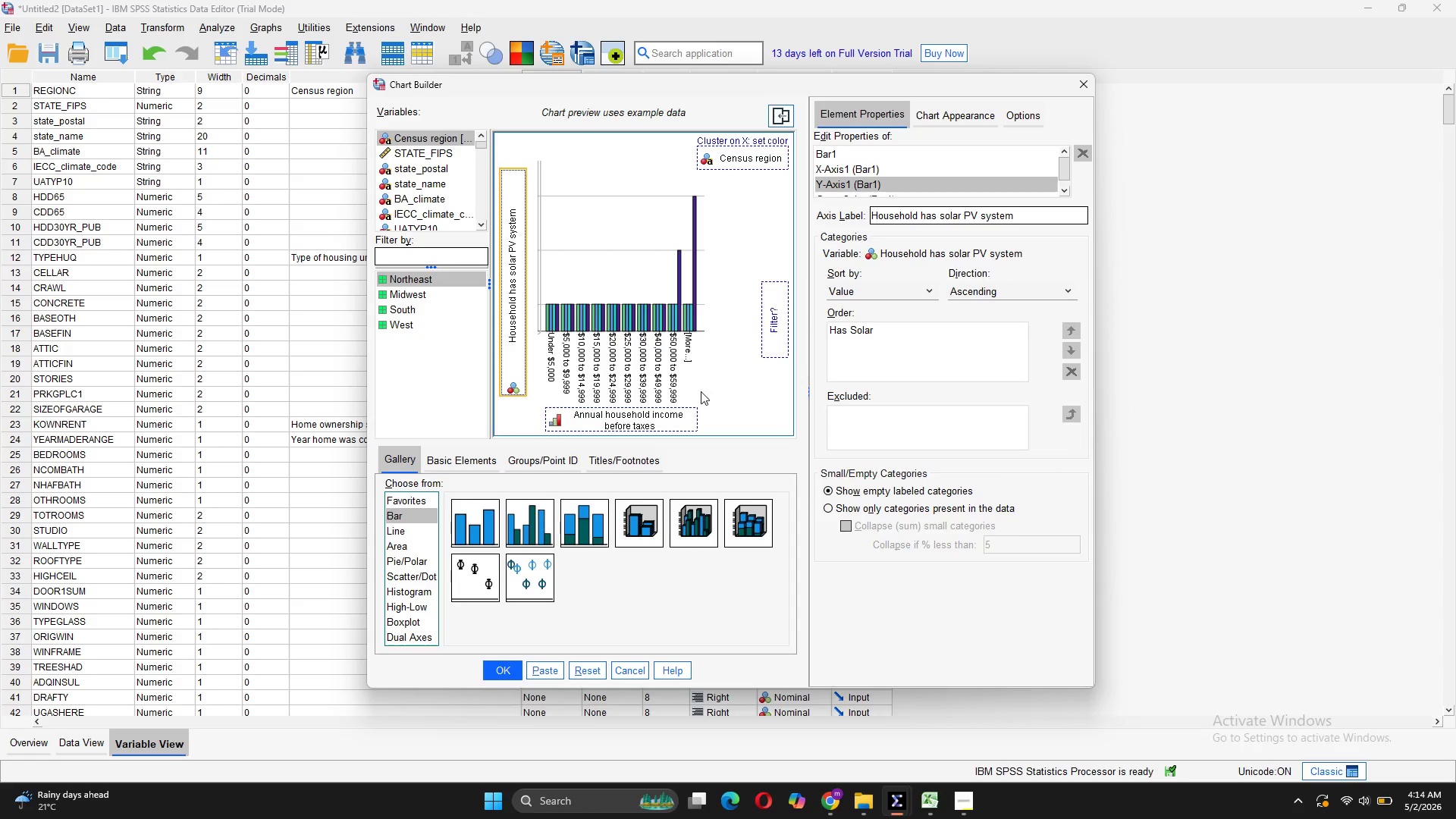 
left_click([598, 413])
 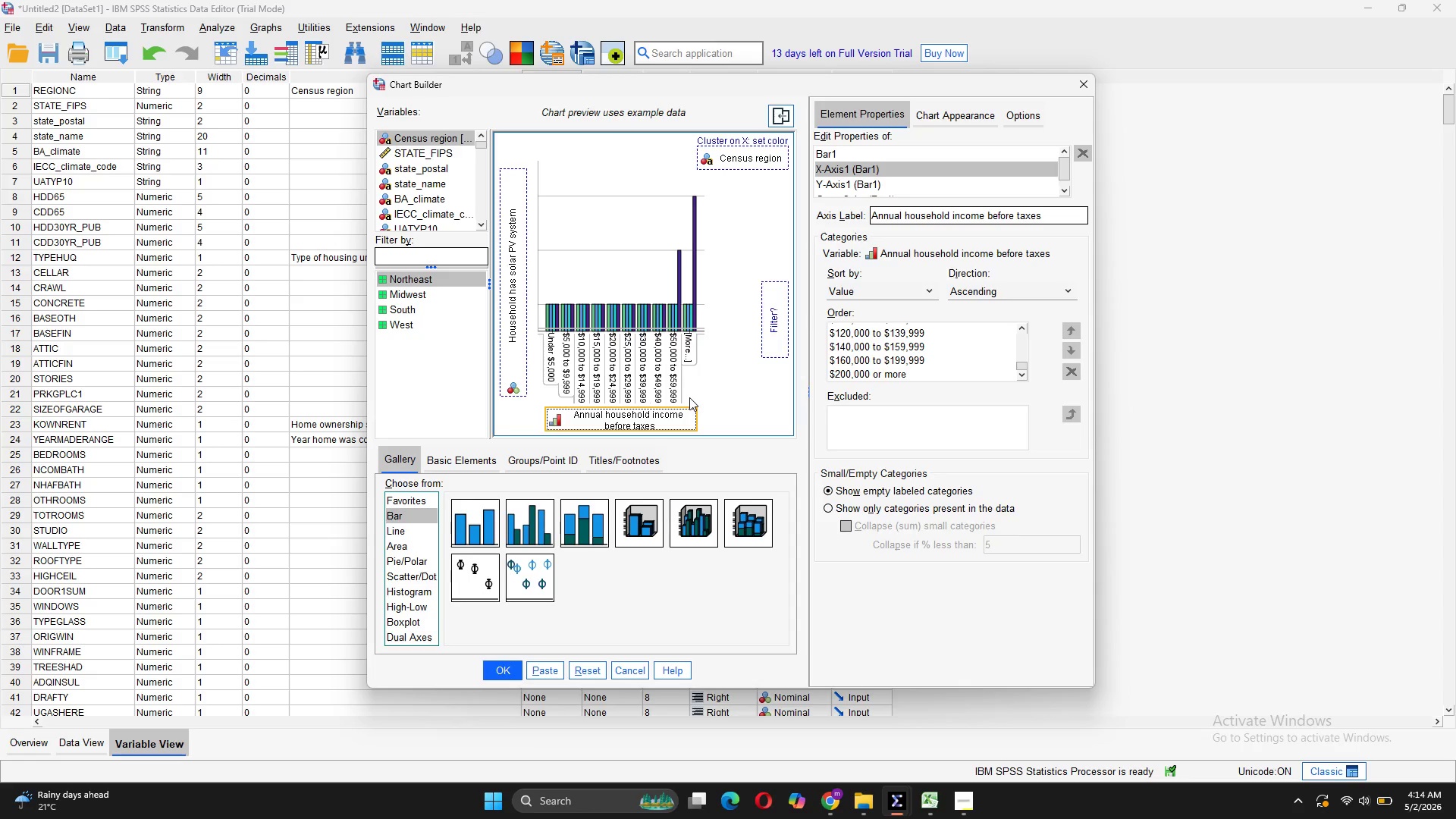 
left_click([521, 356])
 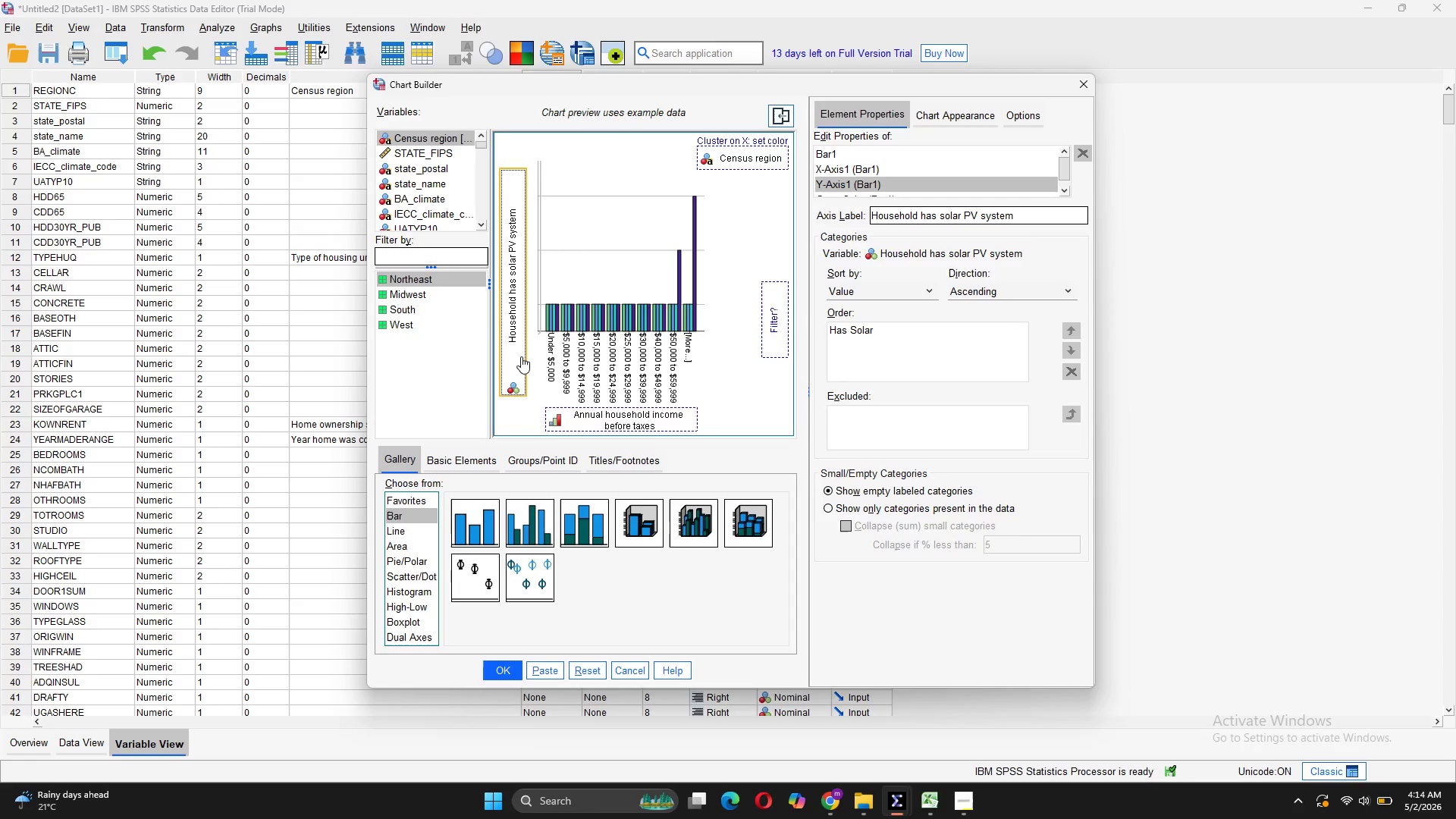 
left_click([521, 356])
 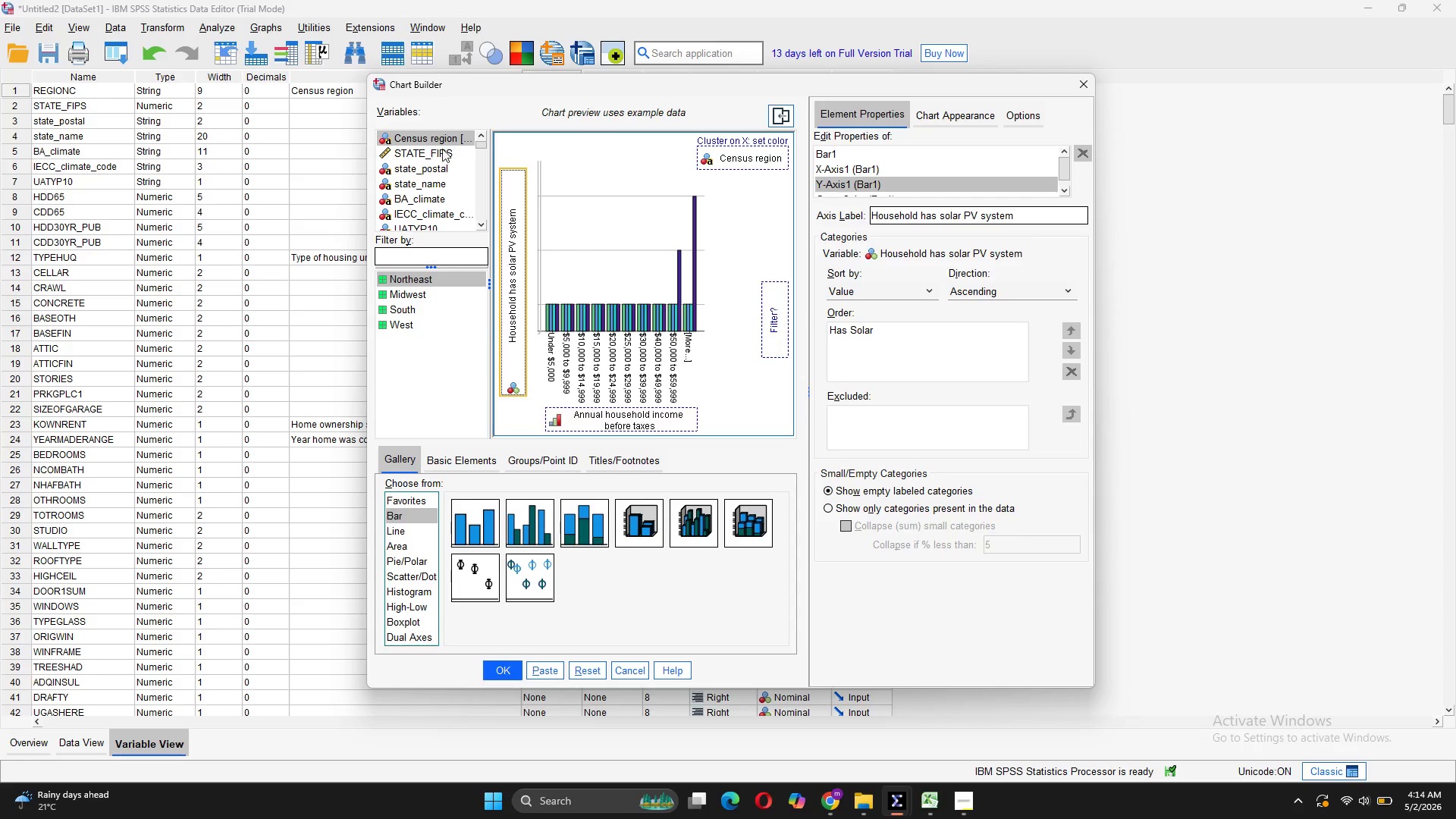 
scroll: coordinate [411, 202], scroll_direction: down, amount: 12.0
 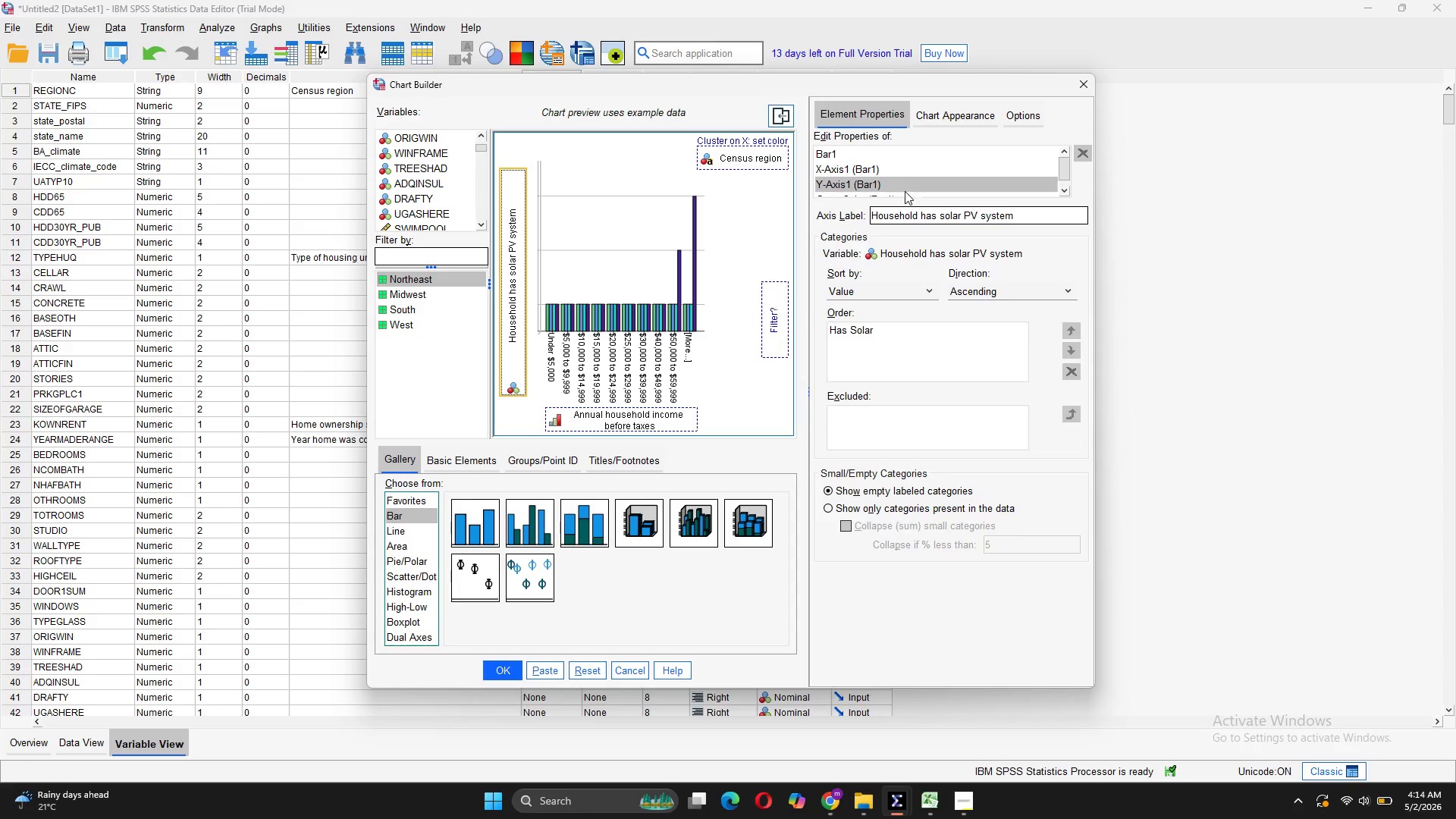 
left_click([1082, 81])
 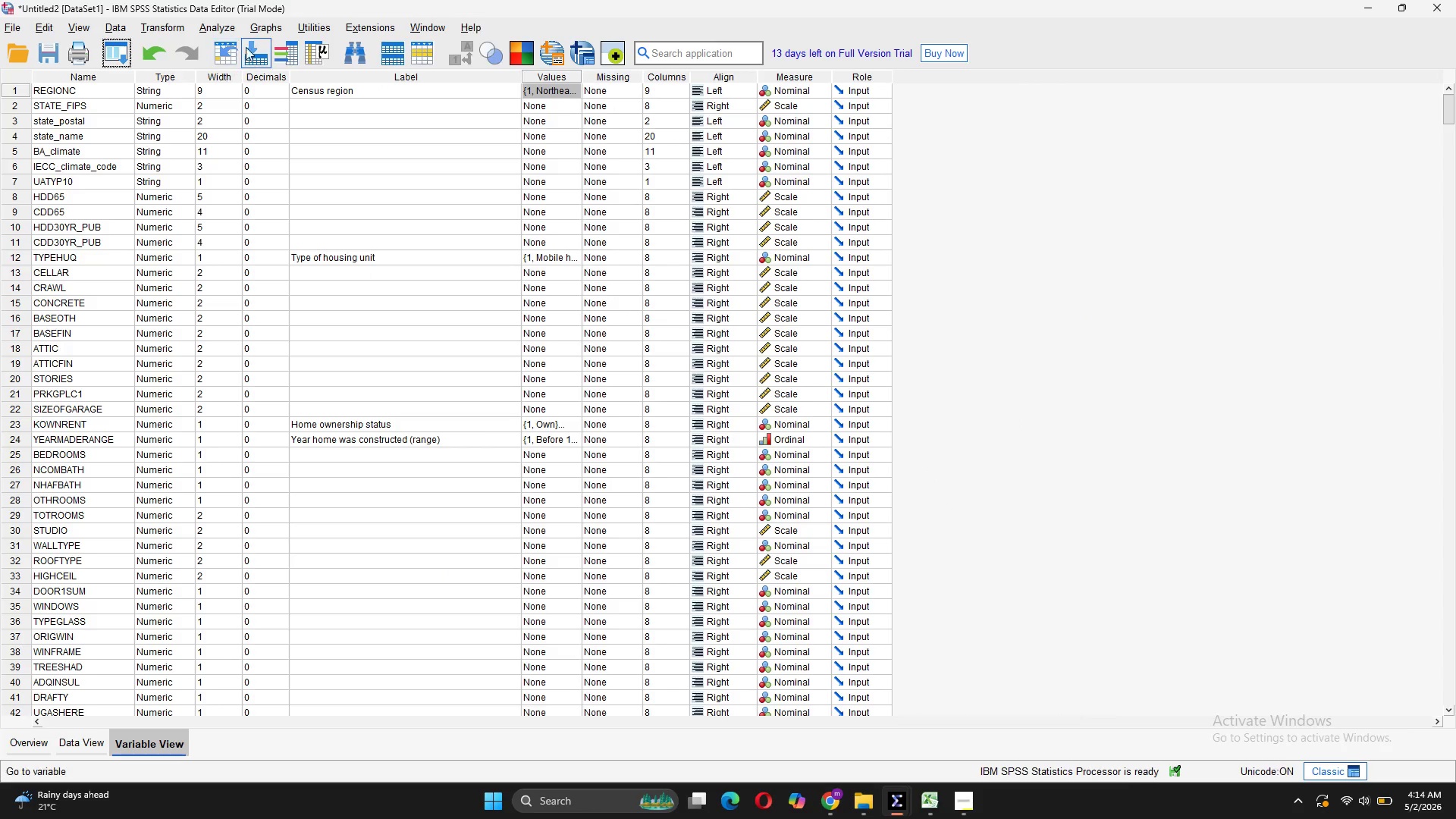 
wait(5.28)
 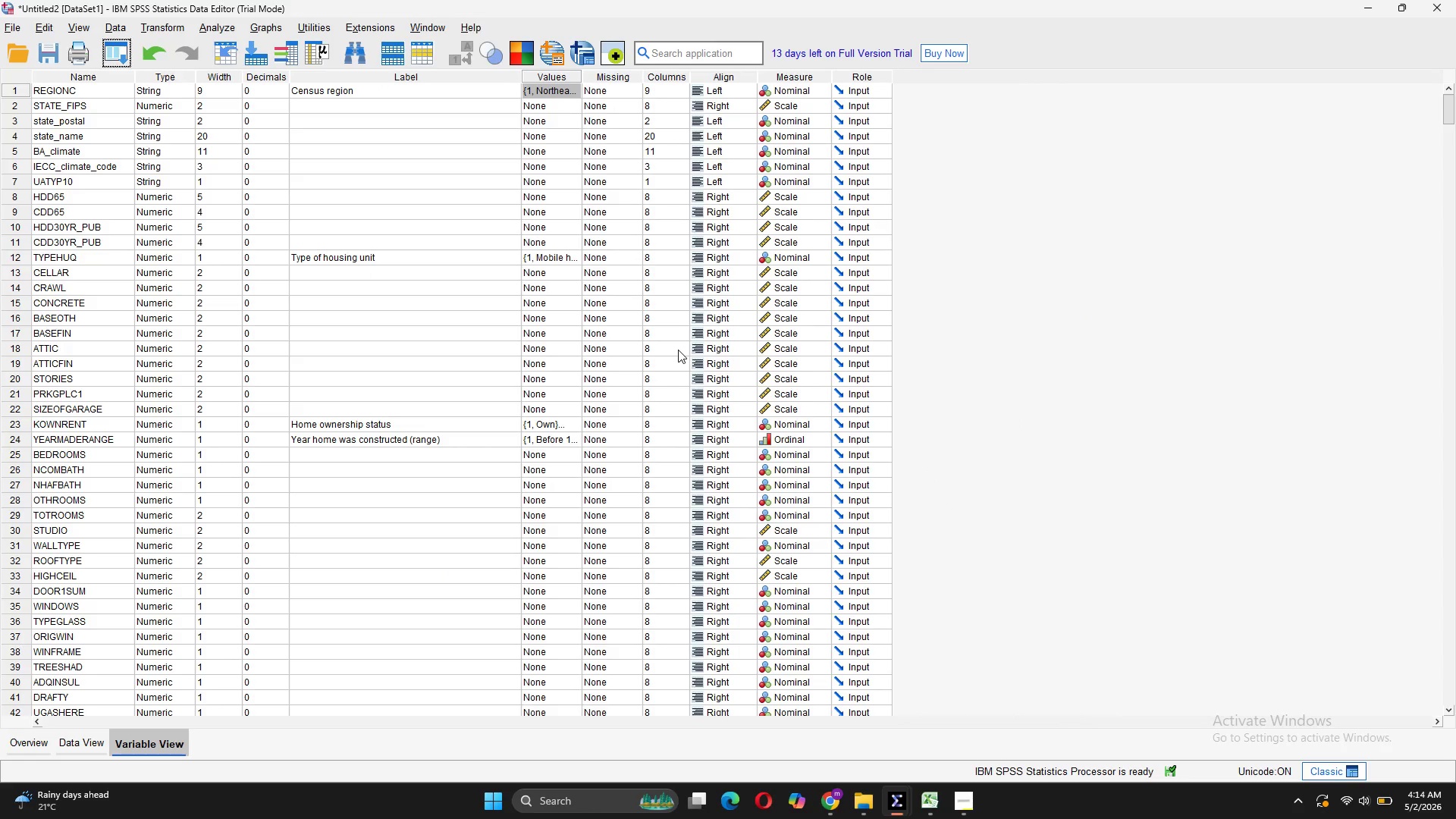 
left_click([267, 30])
 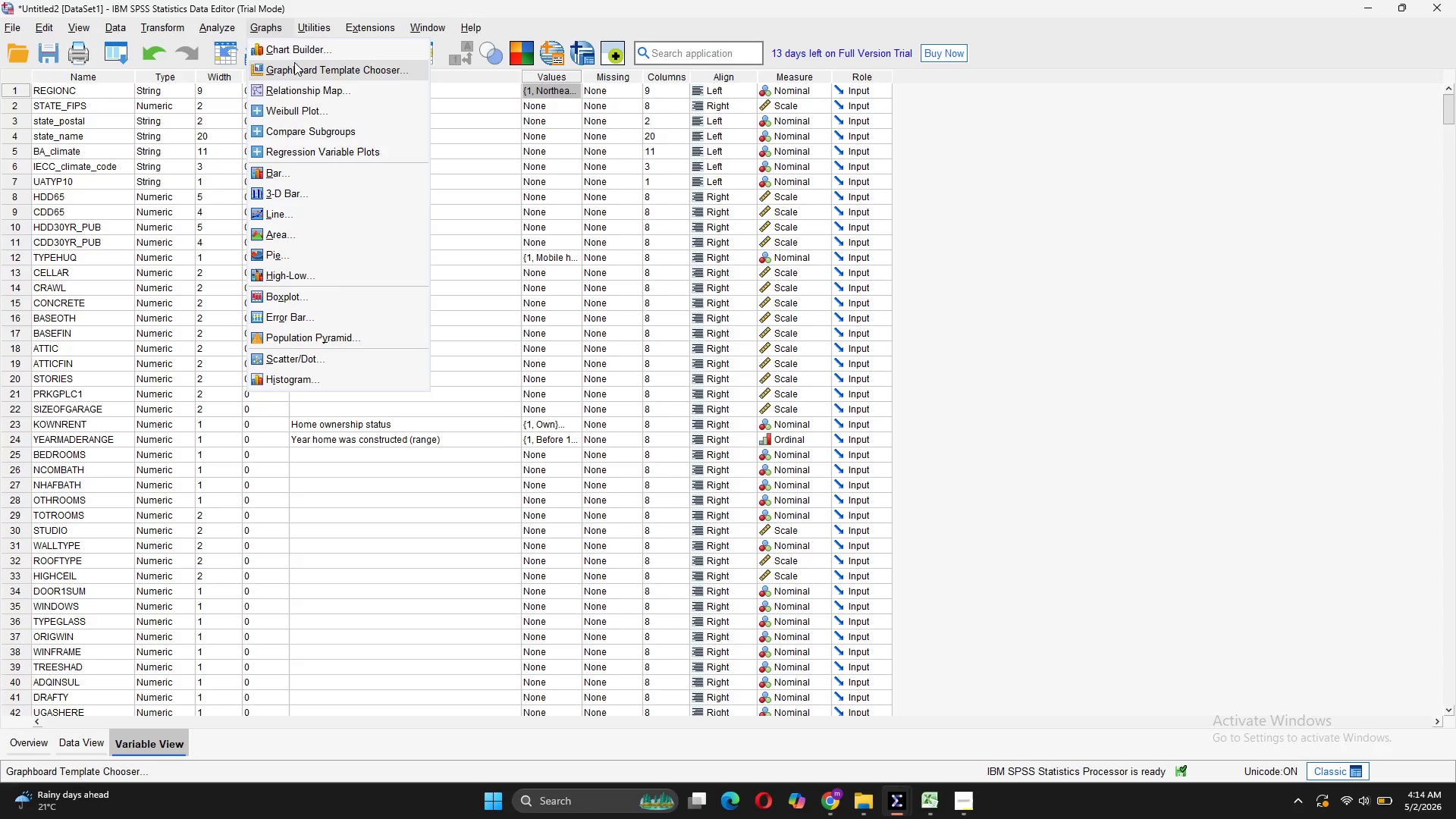 
left_click([312, 49])
 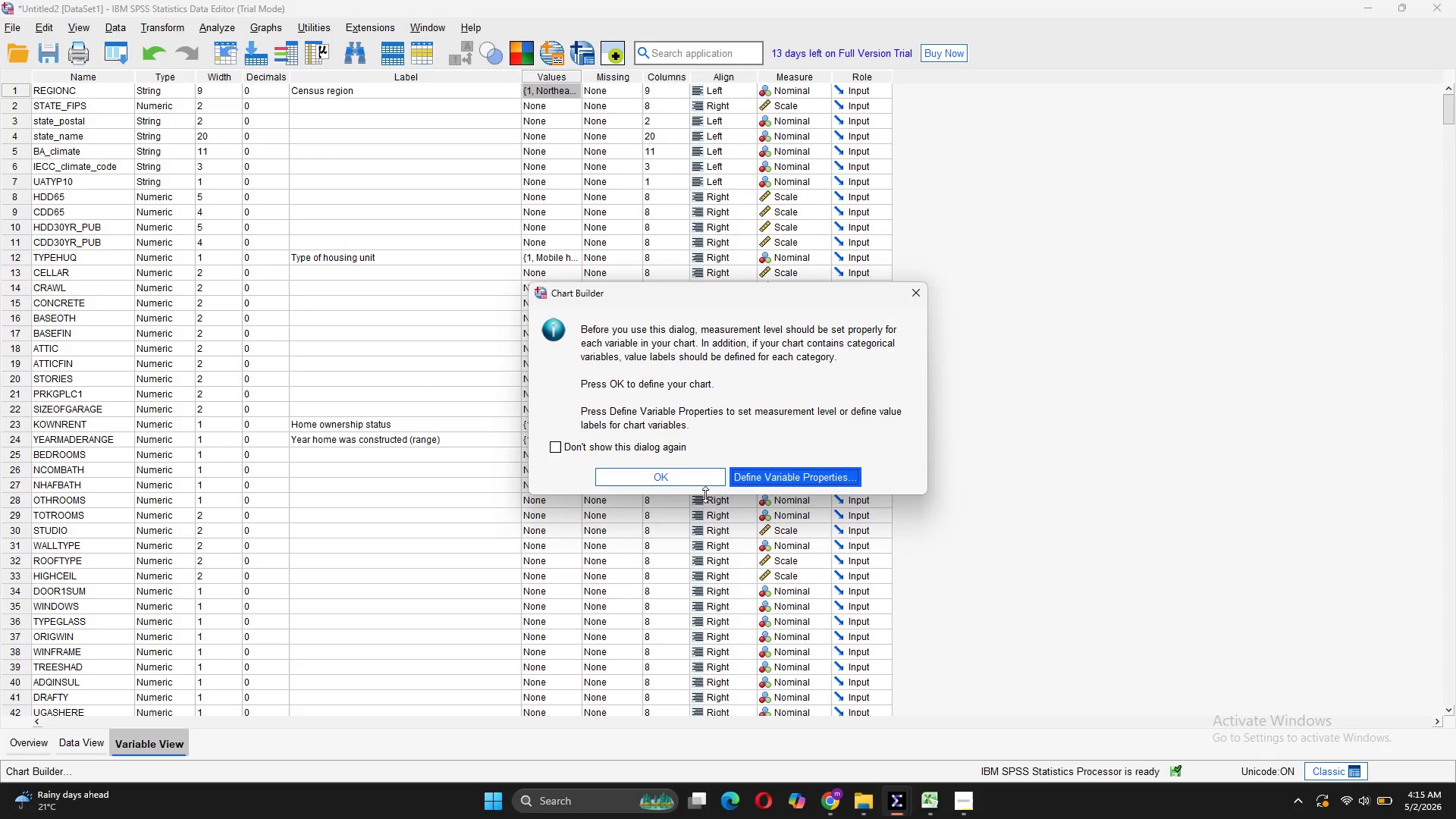 
left_click([695, 470])
 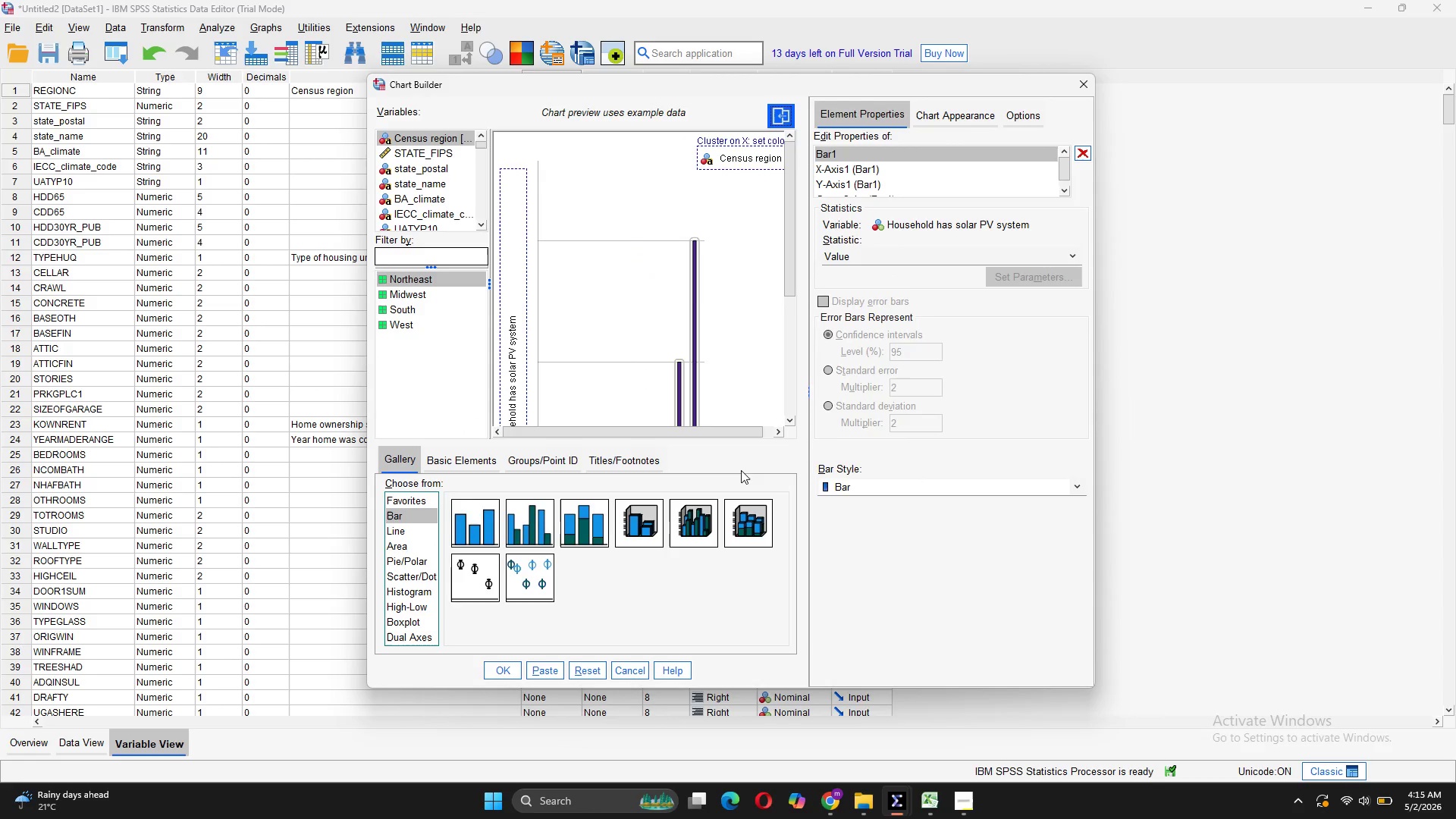 
wait(8.58)
 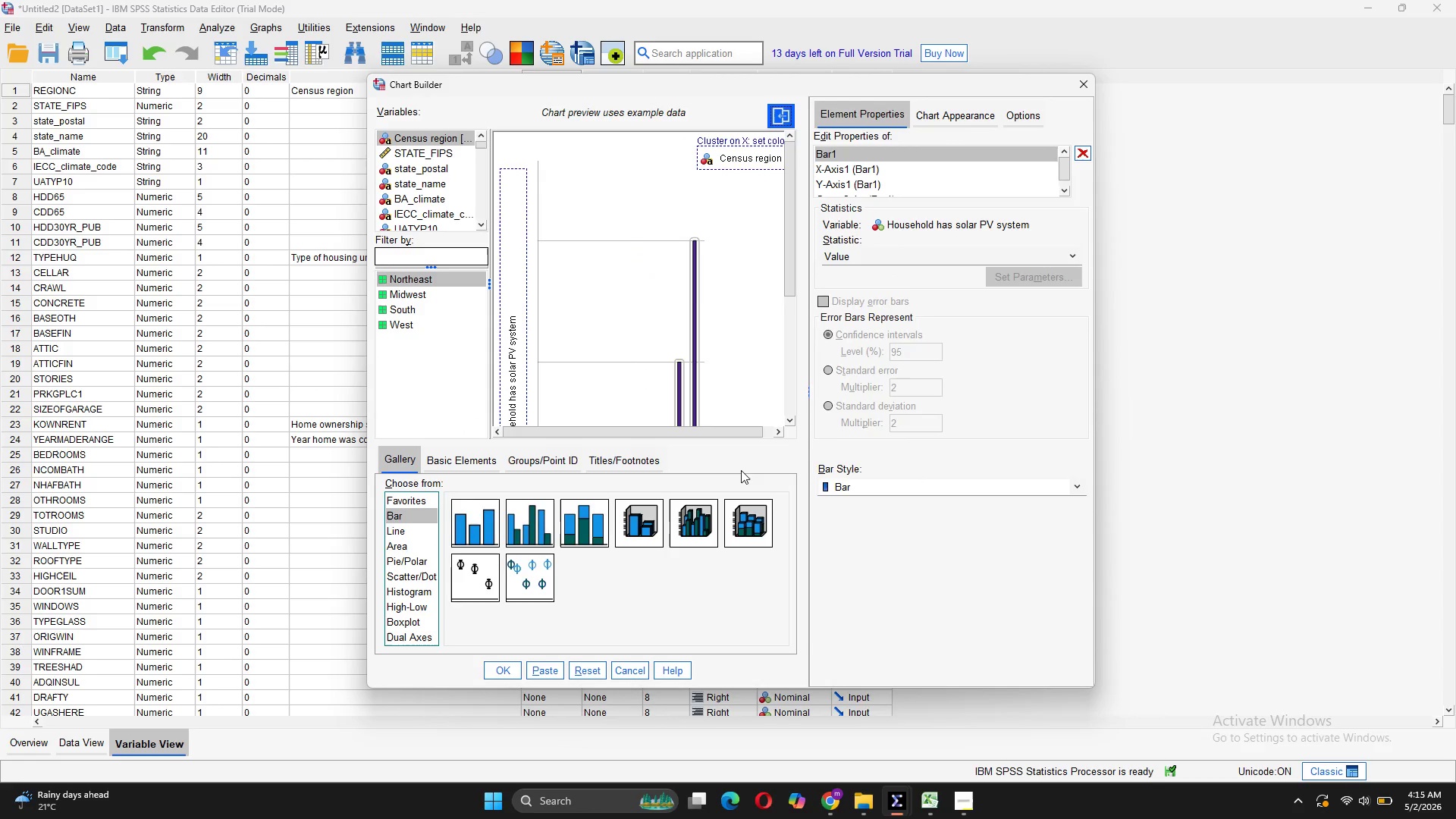 
left_click([587, 566])
 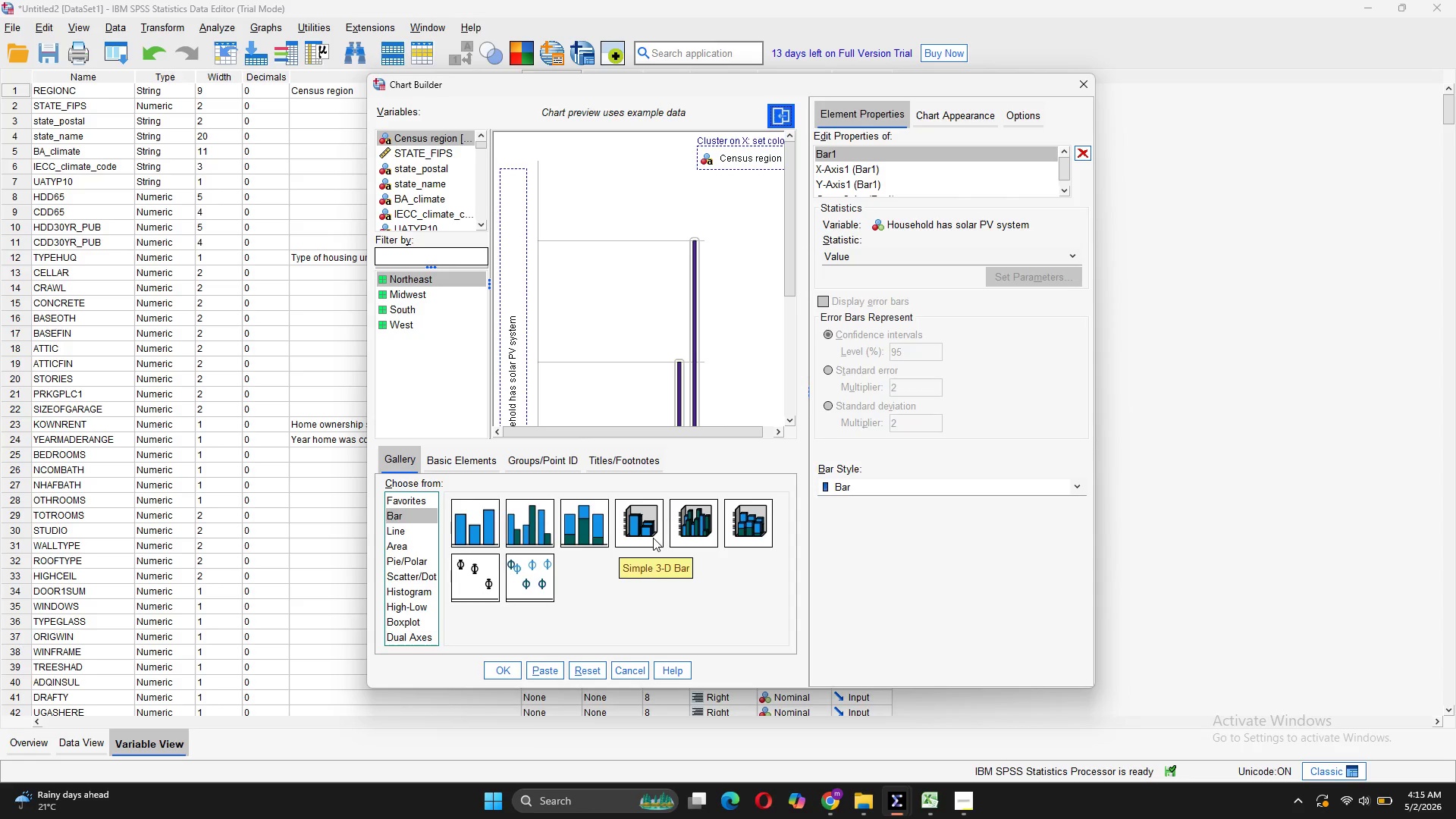 
wait(6.02)
 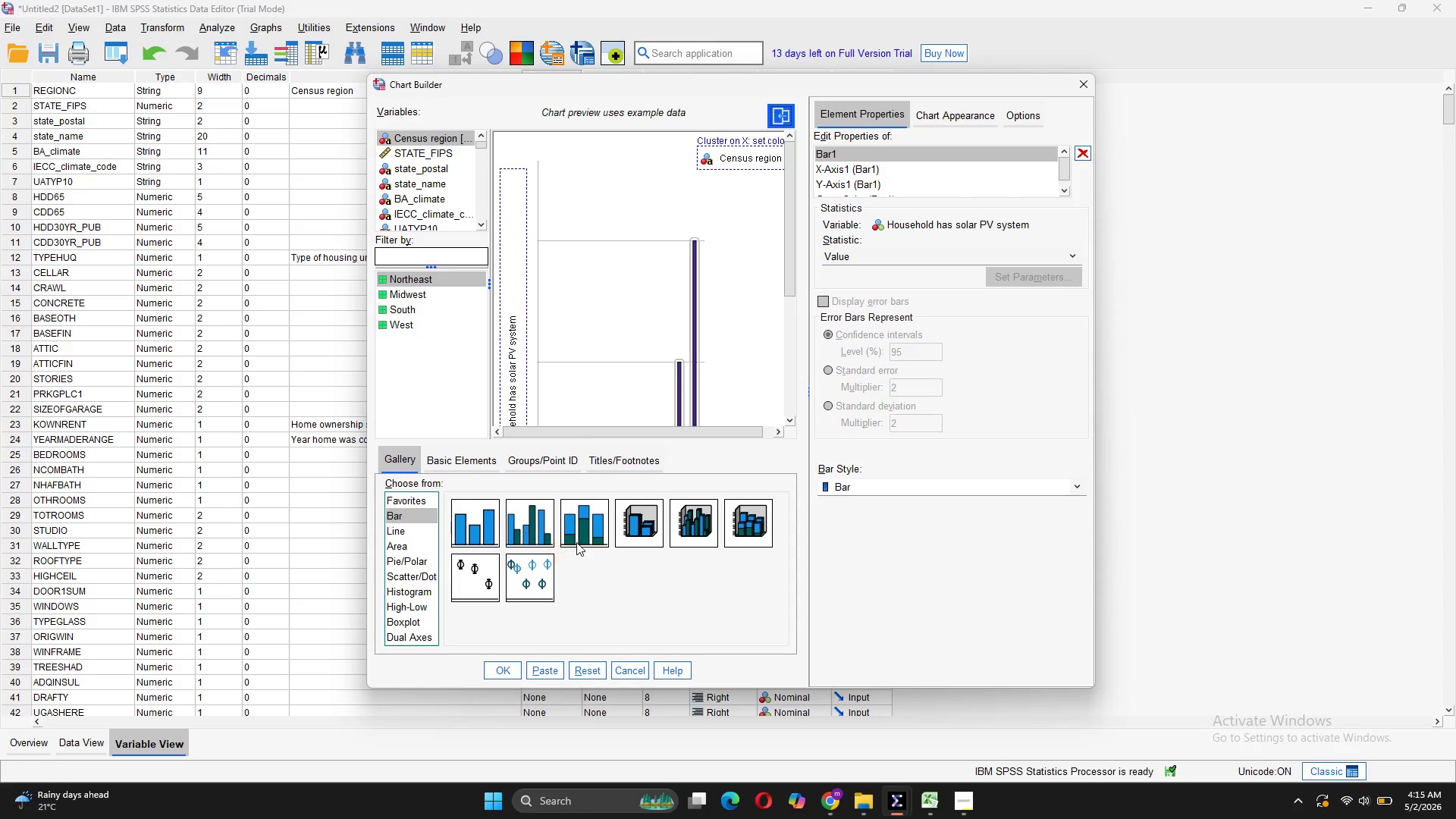 
mouse_move([743, 529])
 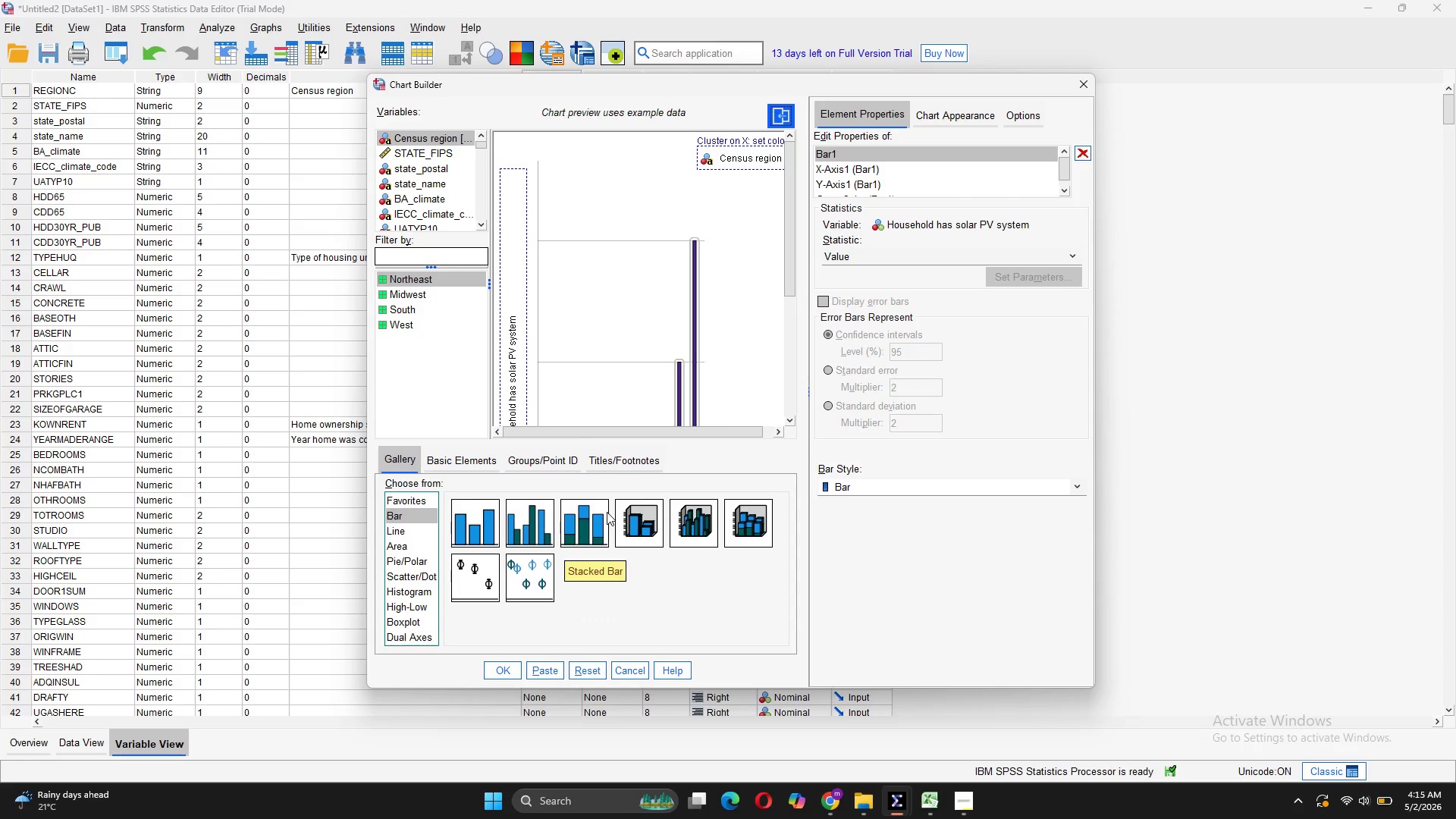 
left_click_drag(start_coordinate=[586, 526], to_coordinate=[614, 307])
 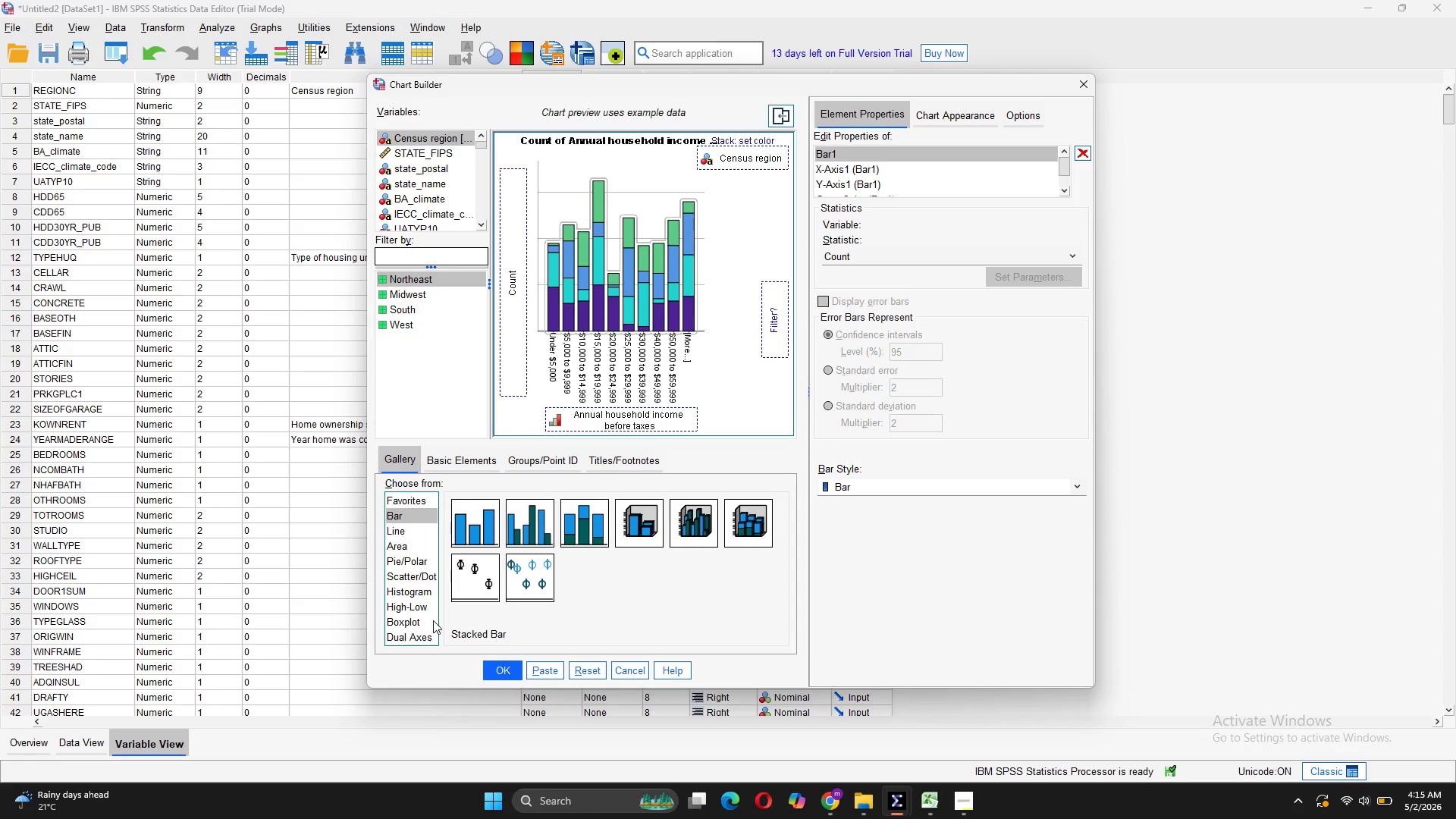 
wait(16.36)
 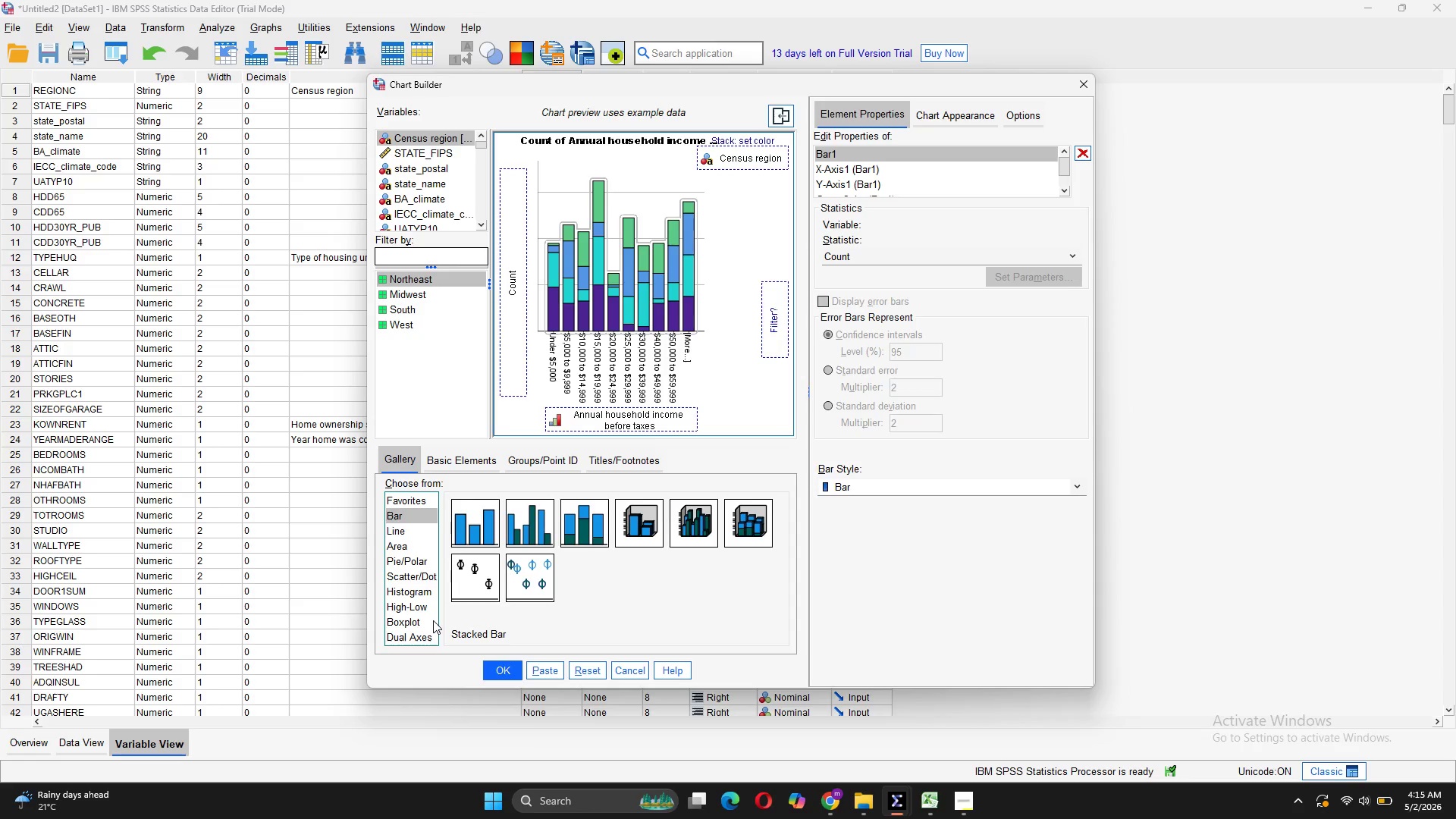 
left_click_drag(start_coordinate=[435, 133], to_coordinate=[592, 417])
 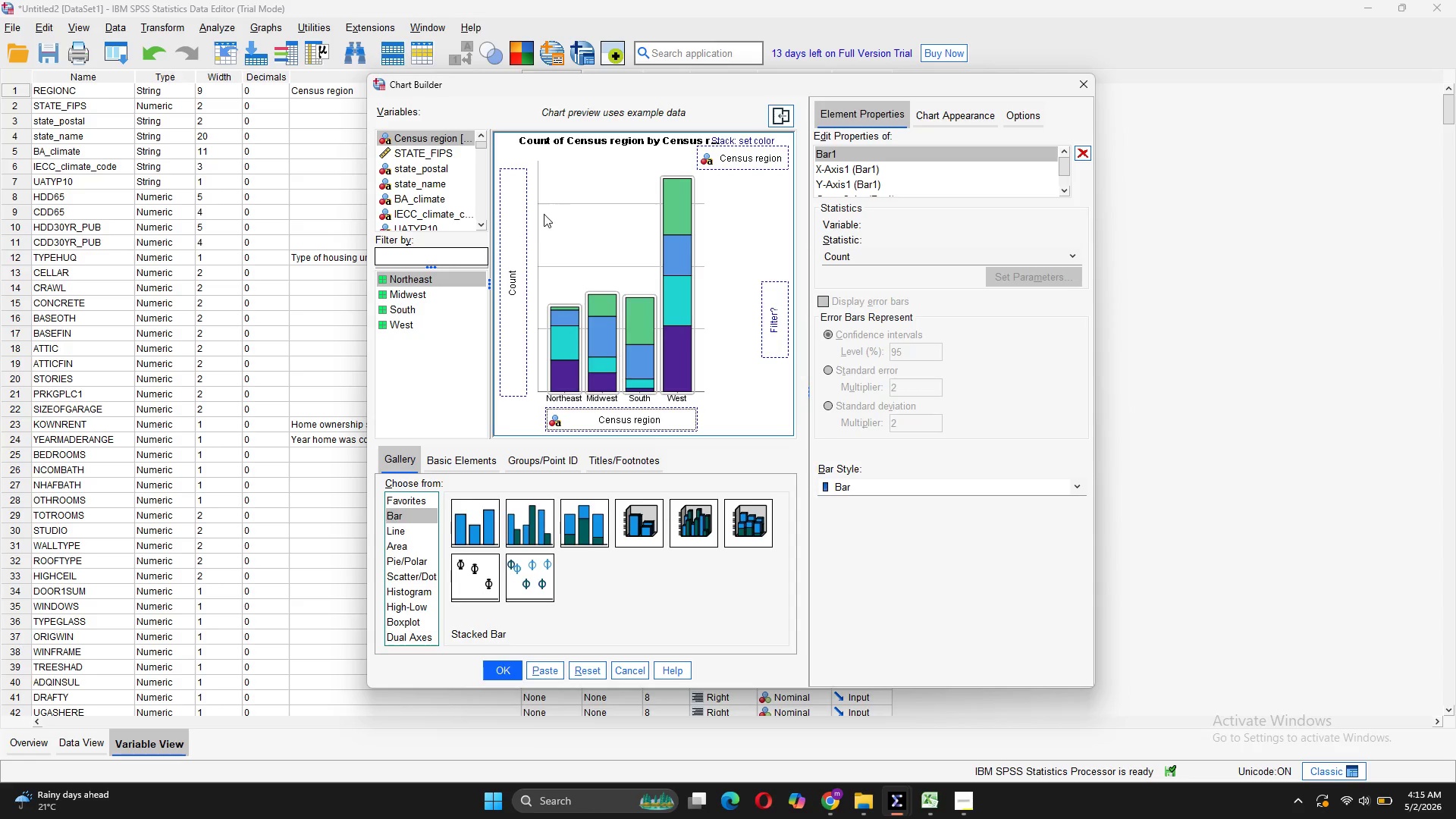 
scroll: coordinate [447, 138], scroll_direction: down, amount: 44.0
 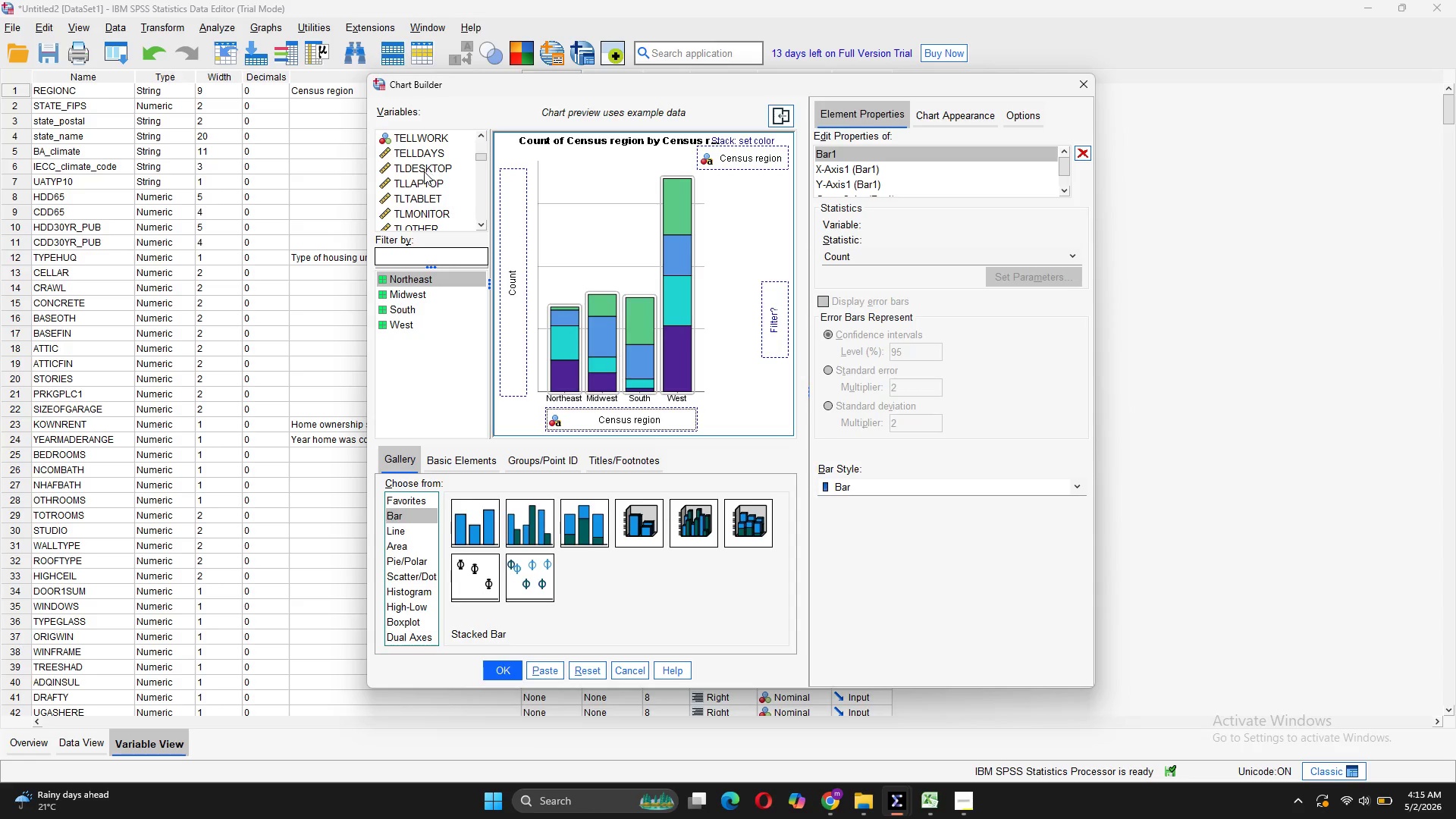 
scroll: coordinate [444, 198], scroll_direction: down, amount: 22.0
 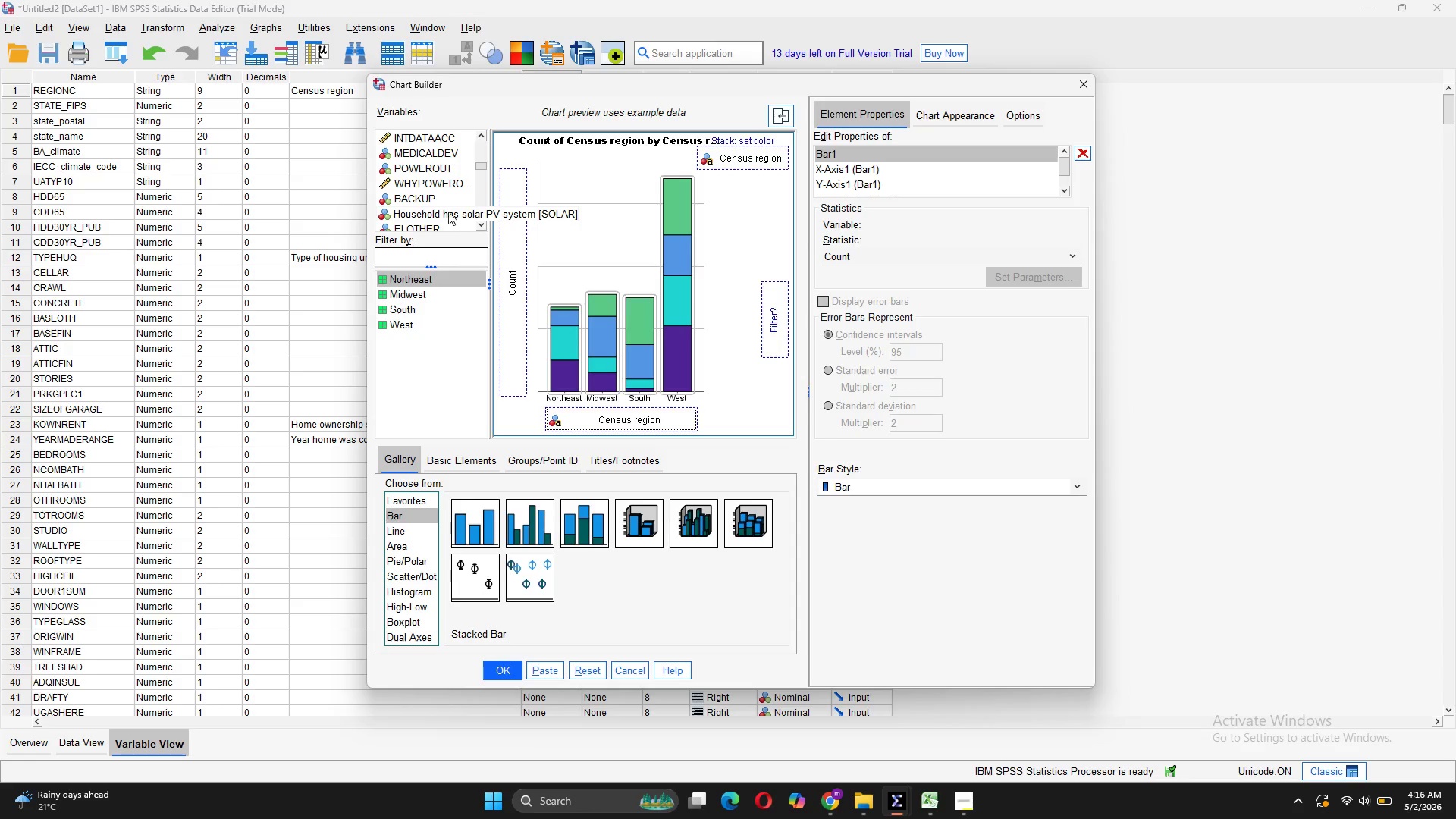 
left_click([448, 212])
 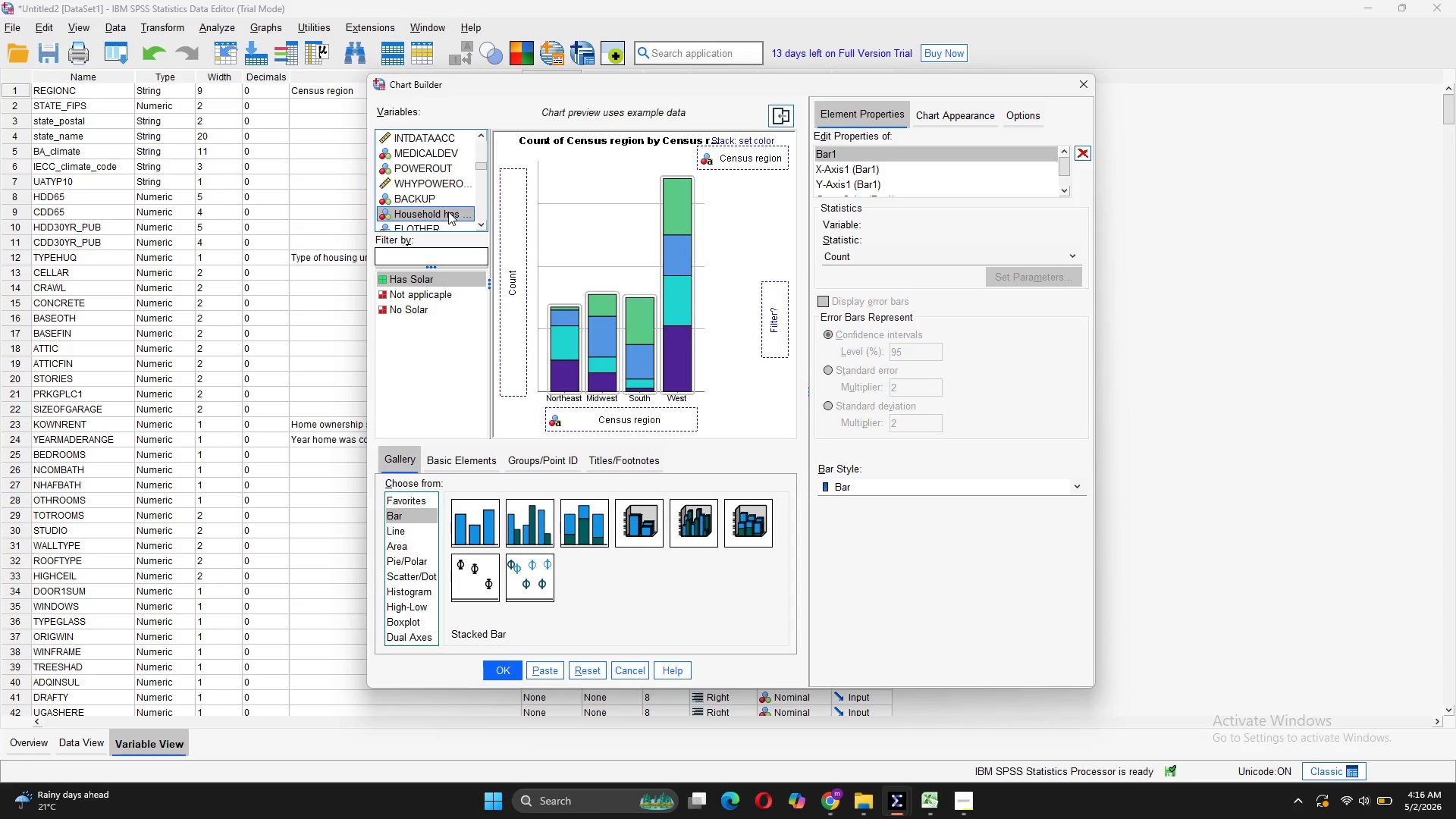 
left_click_drag(start_coordinate=[448, 212], to_coordinate=[727, 157])
 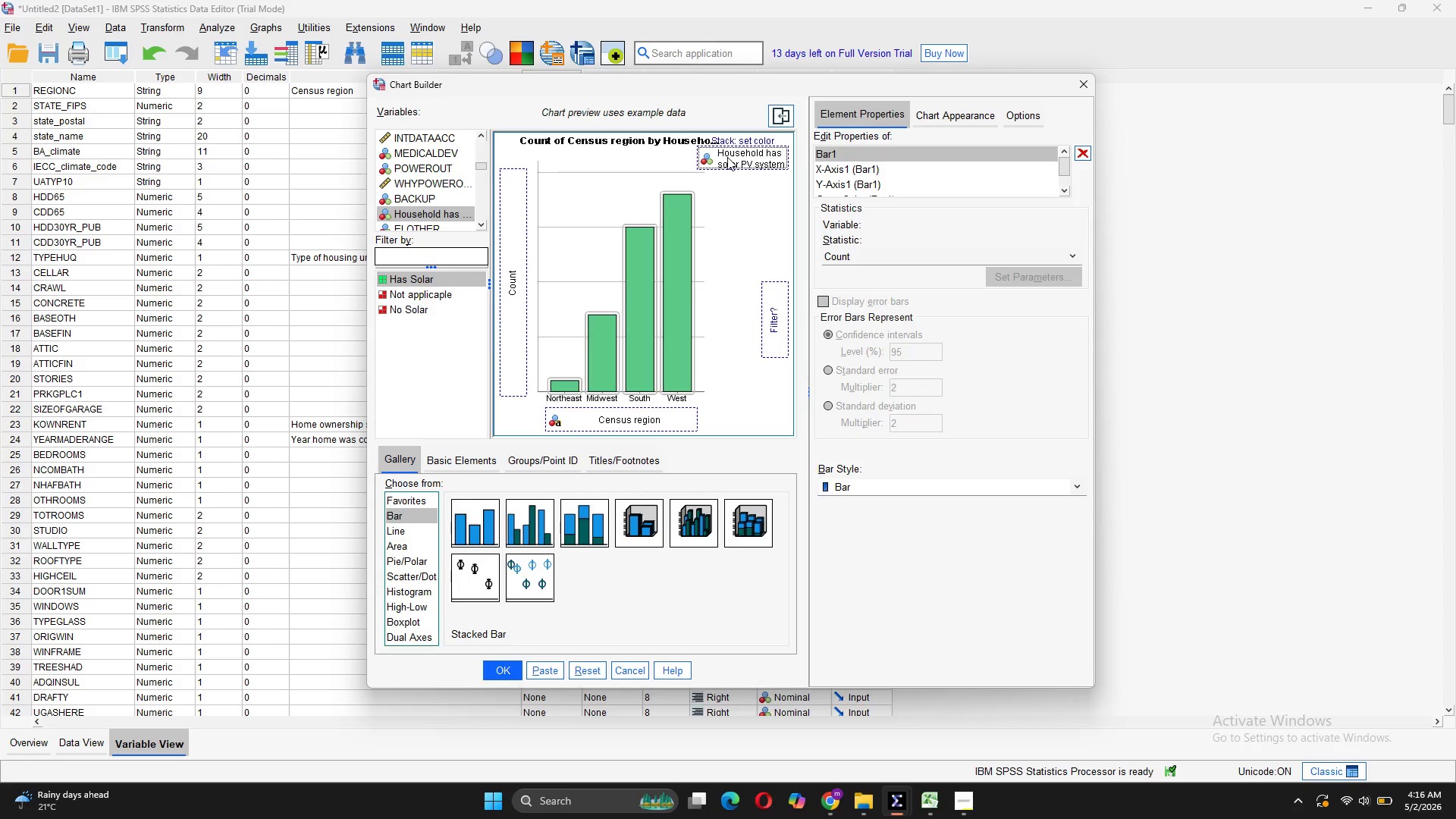 
scroll: coordinate [868, 180], scroll_direction: down, amount: 4.0
 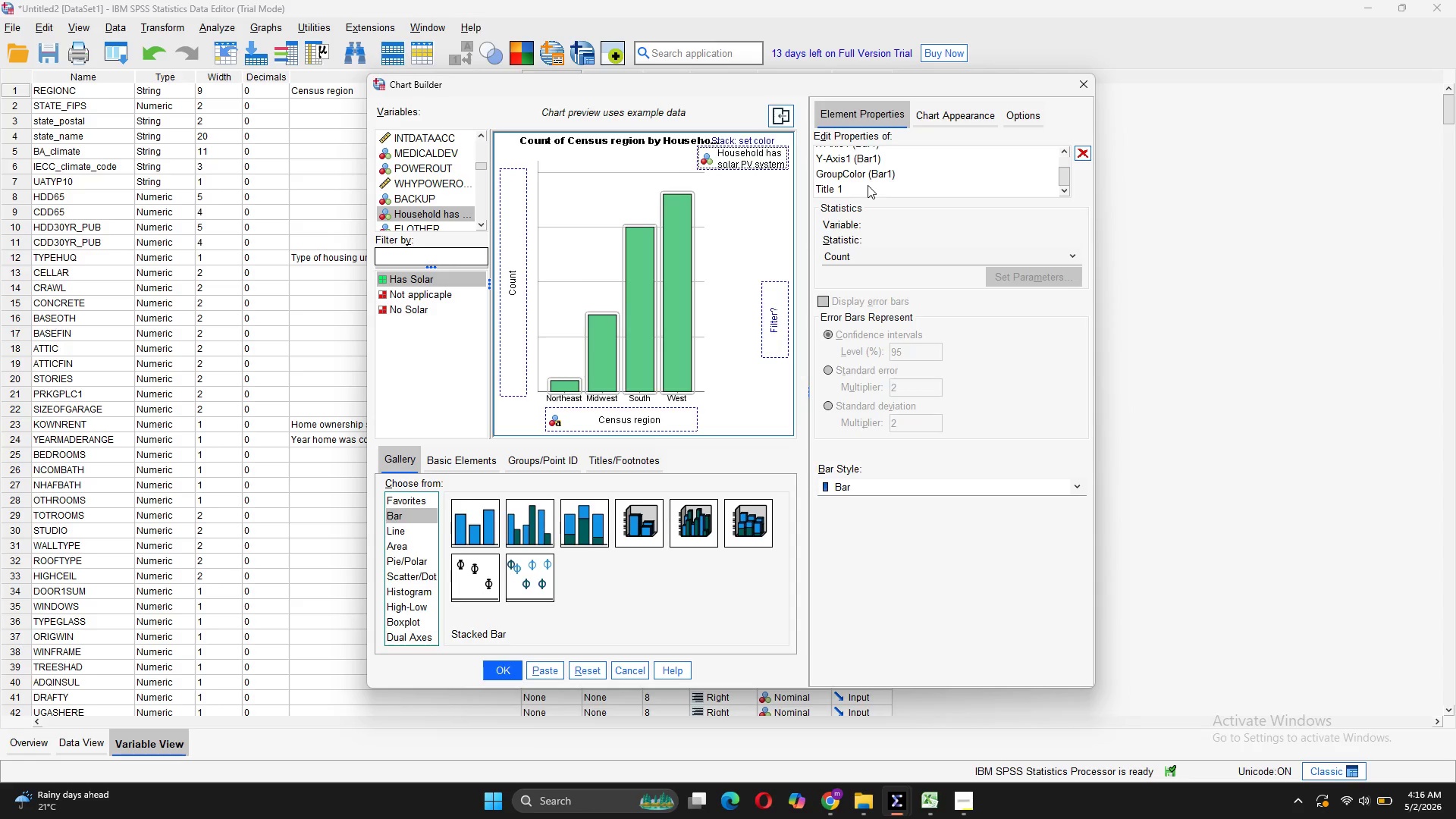 
wait(11.94)
 